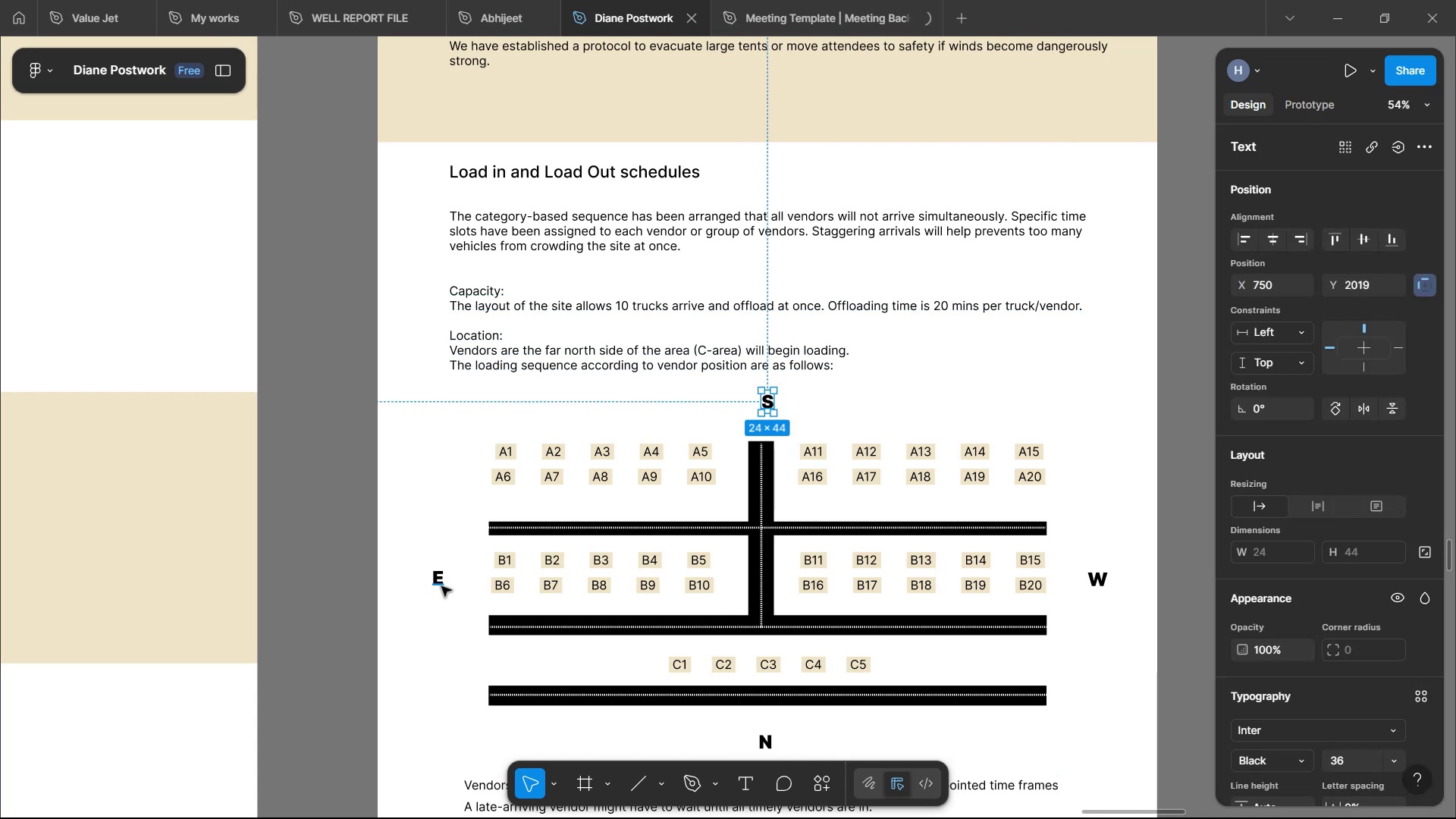 
scroll: coordinate [698, 585], scroll_direction: down, amount: 5.0
 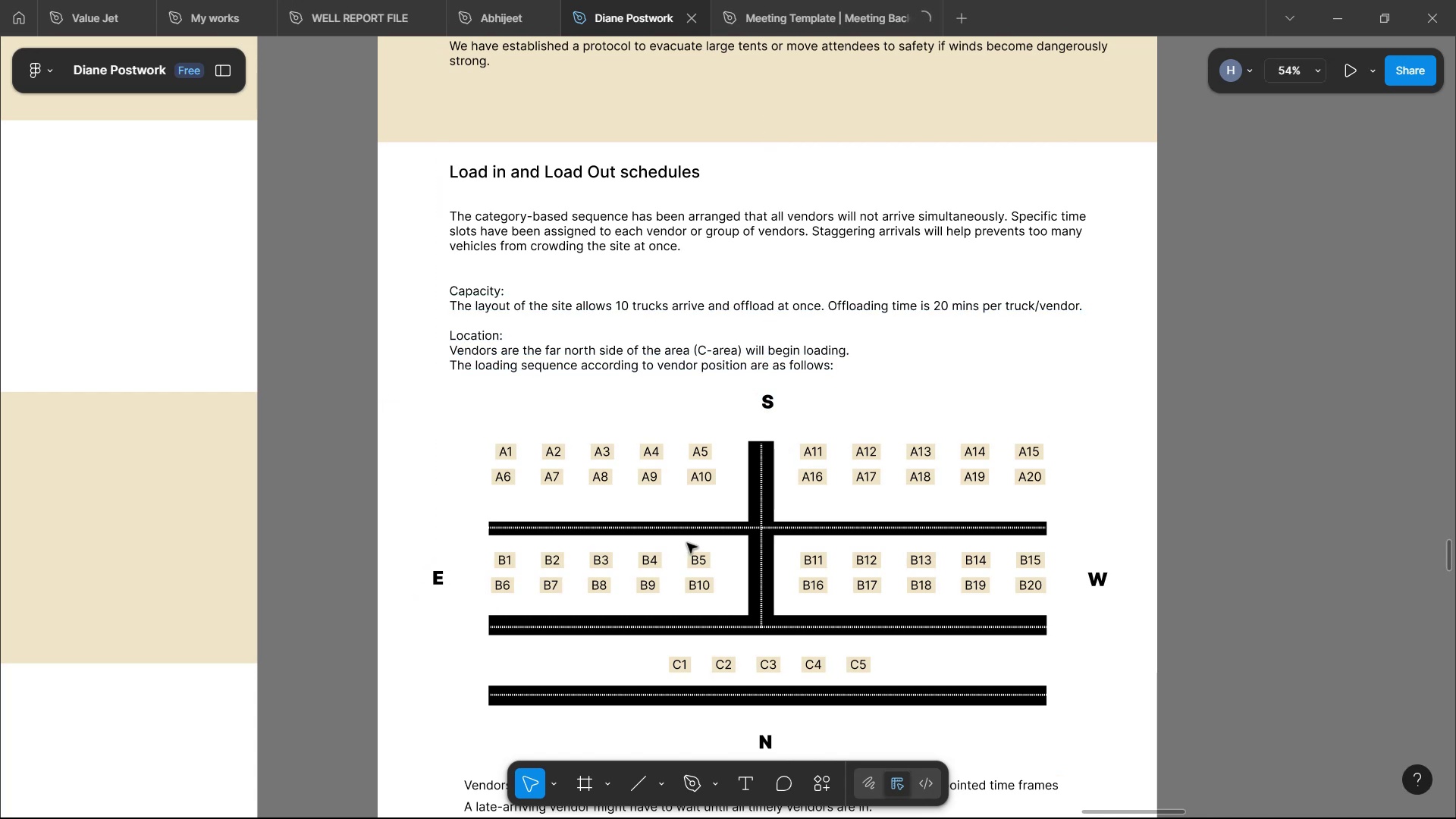 
left_click([694, 601])
 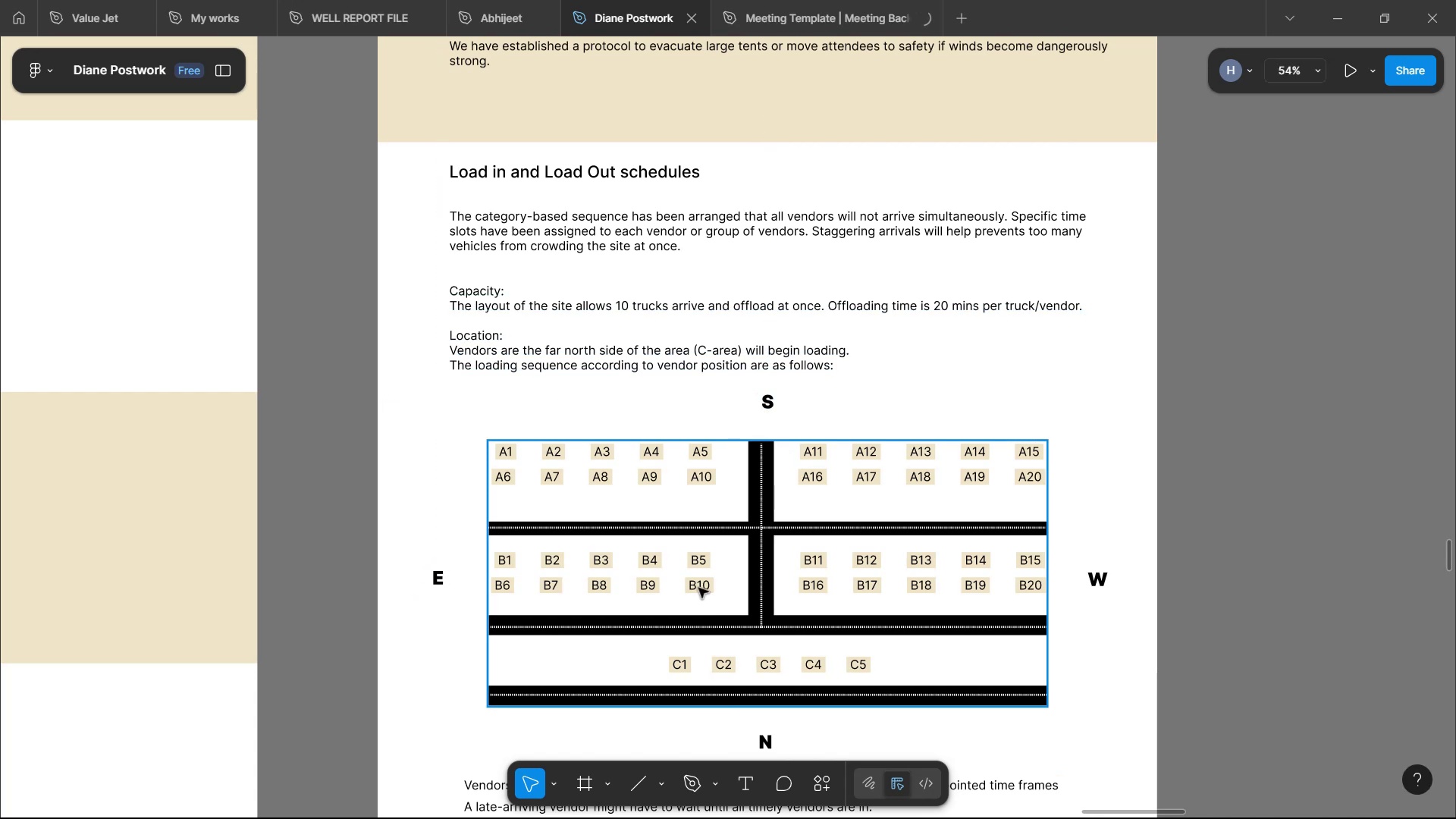 
left_click([704, 592])
 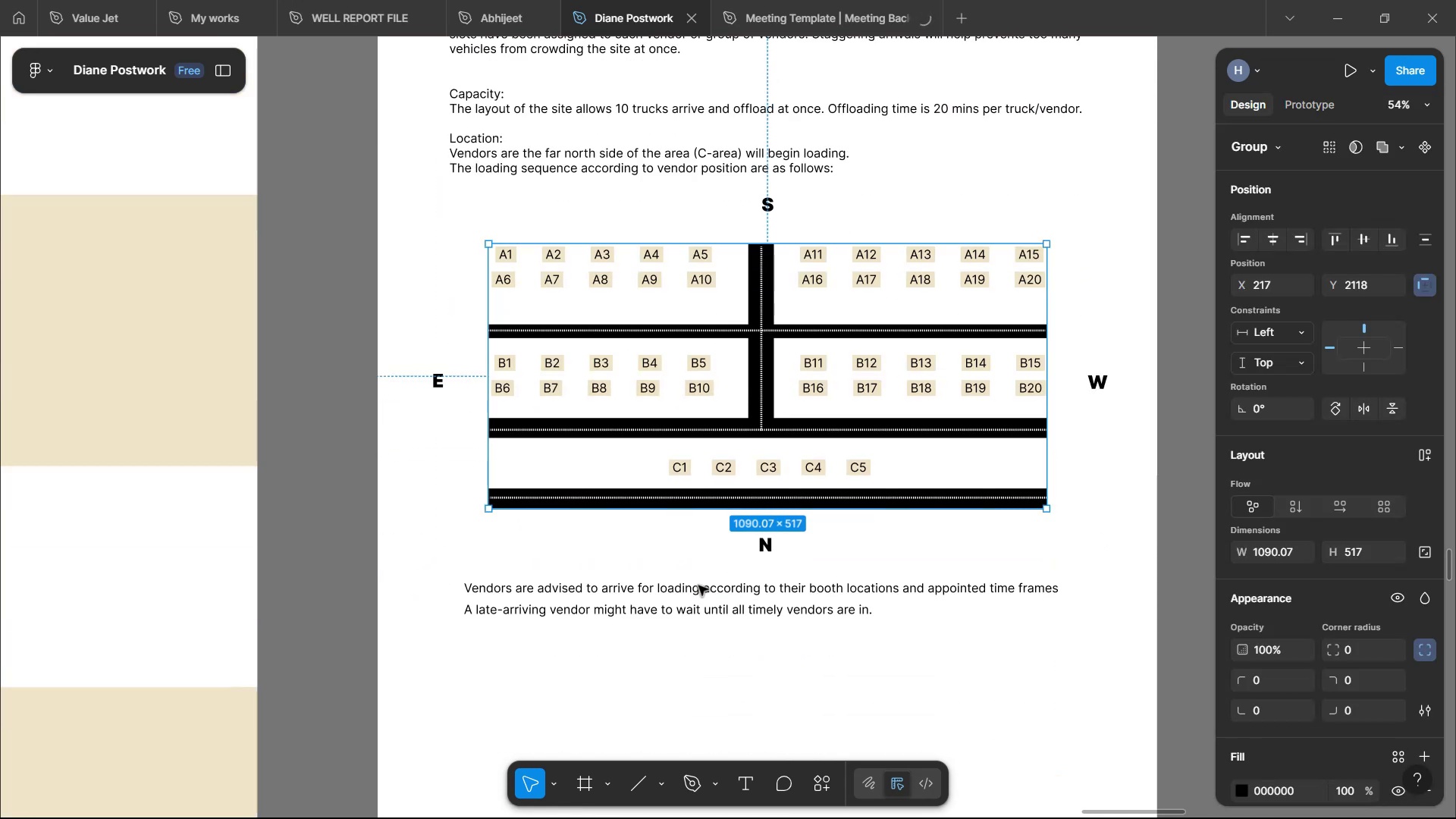 
left_click([905, 666])
 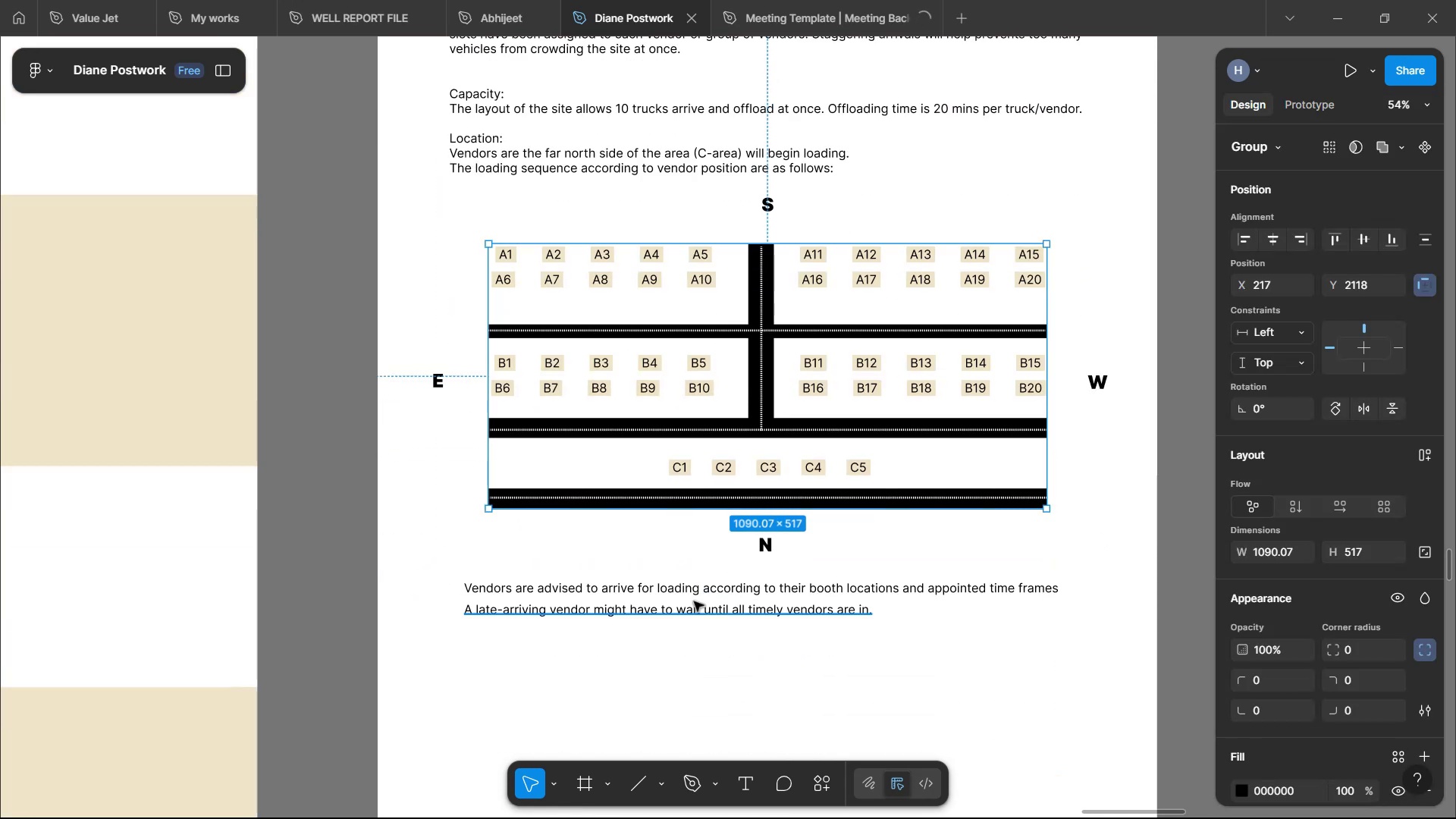 
scroll: coordinate [905, 666], scroll_direction: down, amount: 6.0
 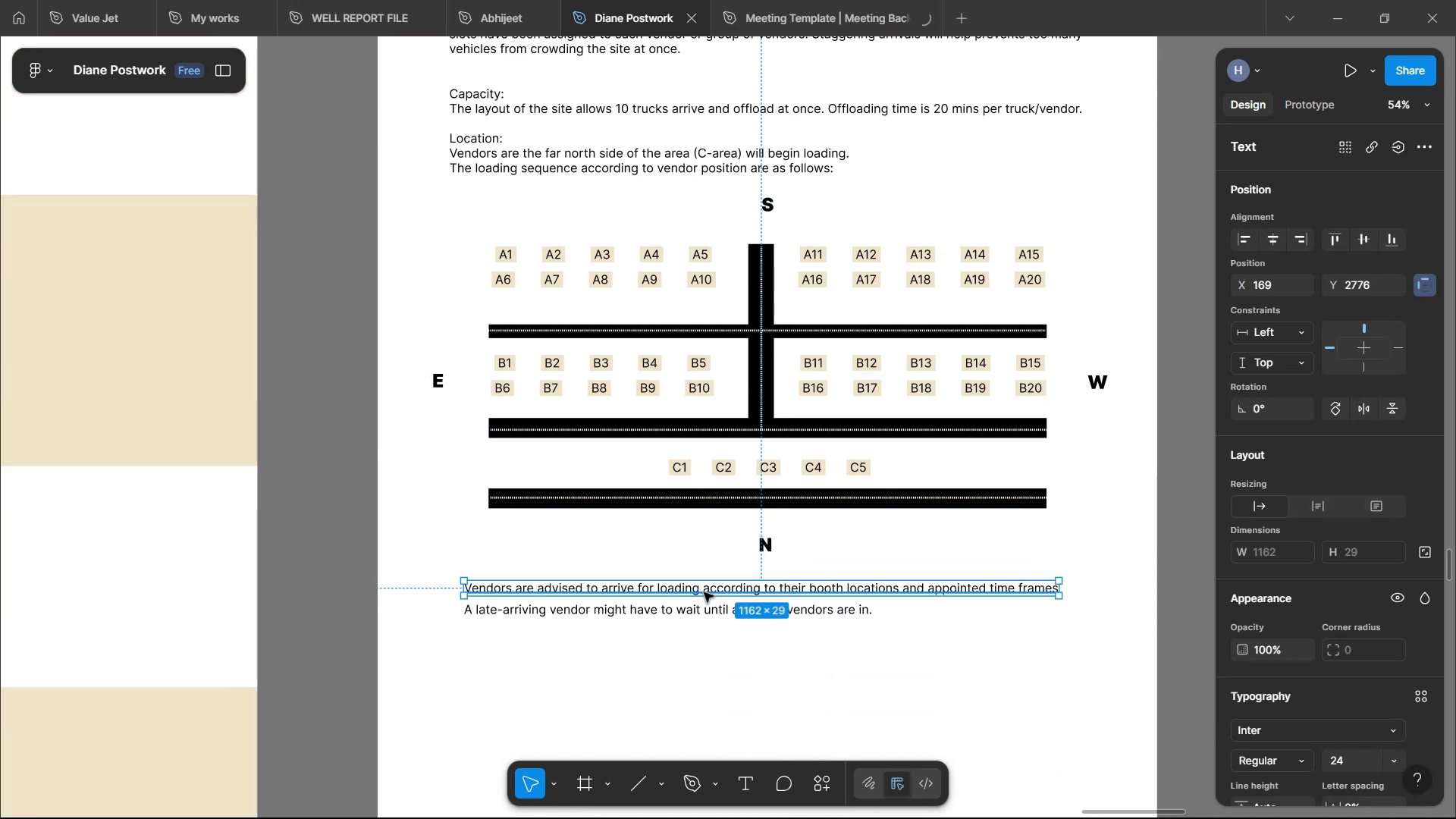 
hold_key(key=ControlLeft, duration=0.66)
scroll: coordinate [1036, 649], scroll_direction: down, amount: 12.0
 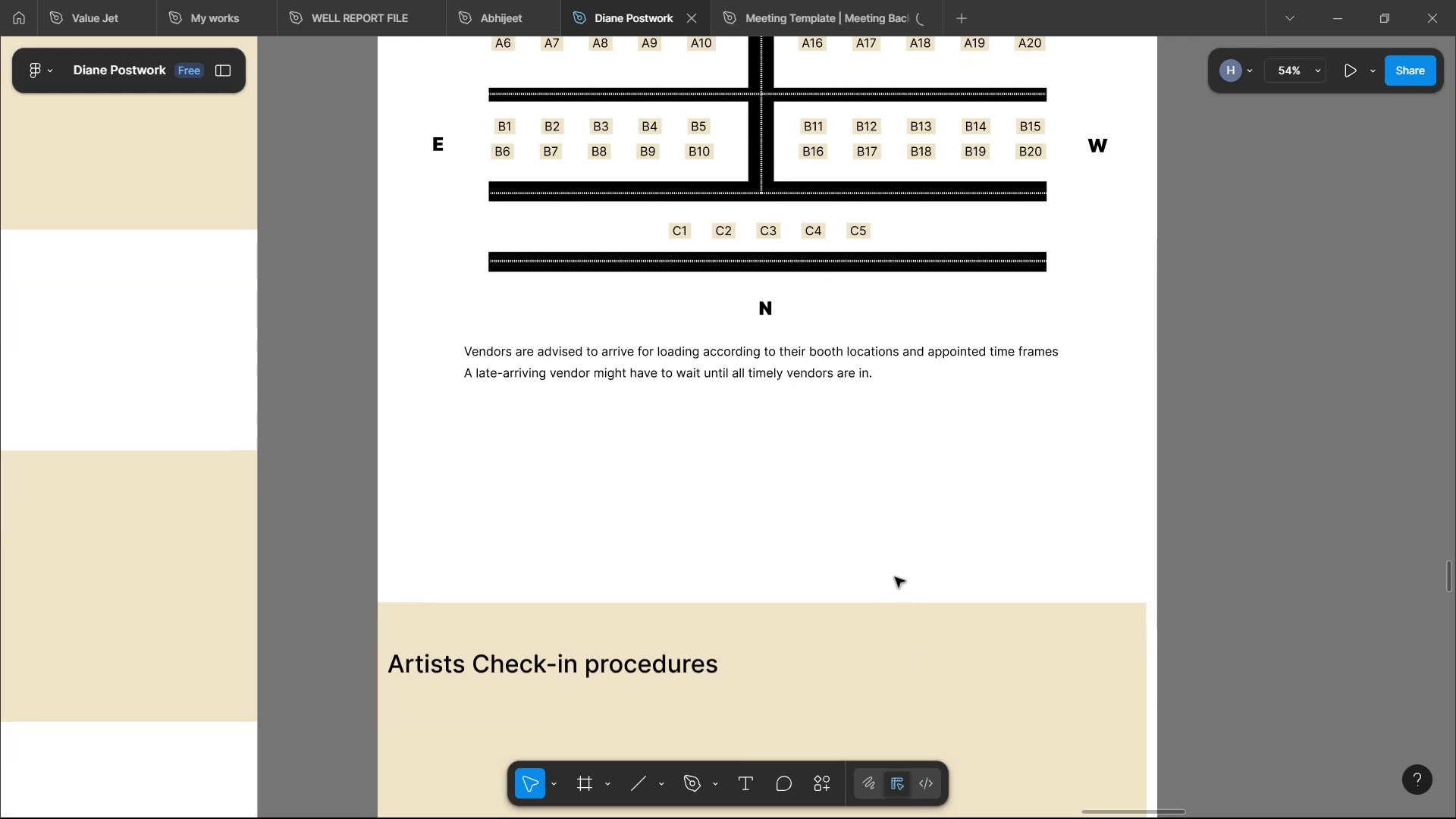 
left_click([1015, 410])
 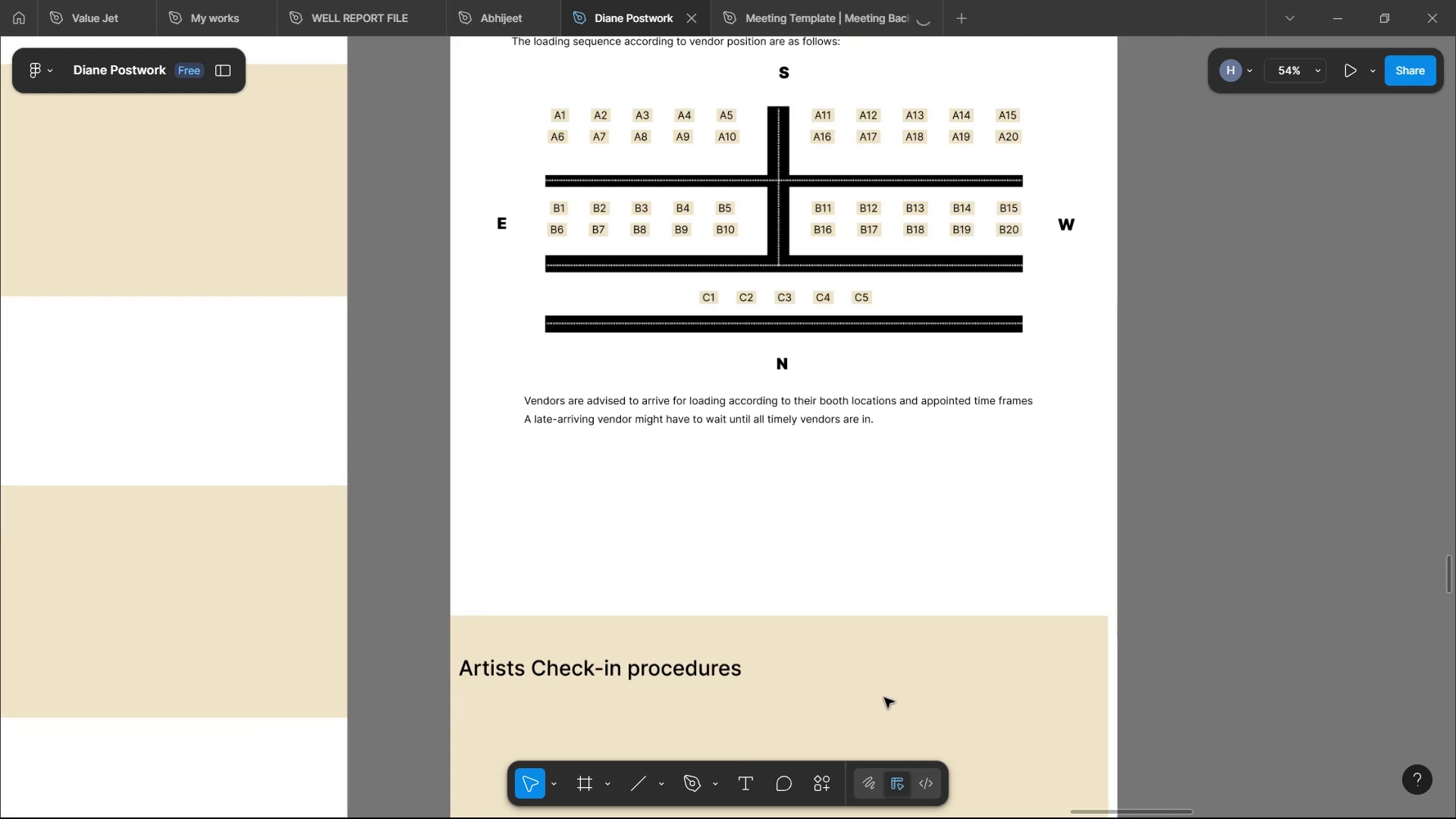 
hold_key(key=ControlLeft, duration=1.31)
scroll: coordinate [976, 563], scroll_direction: up, amount: 6.0
 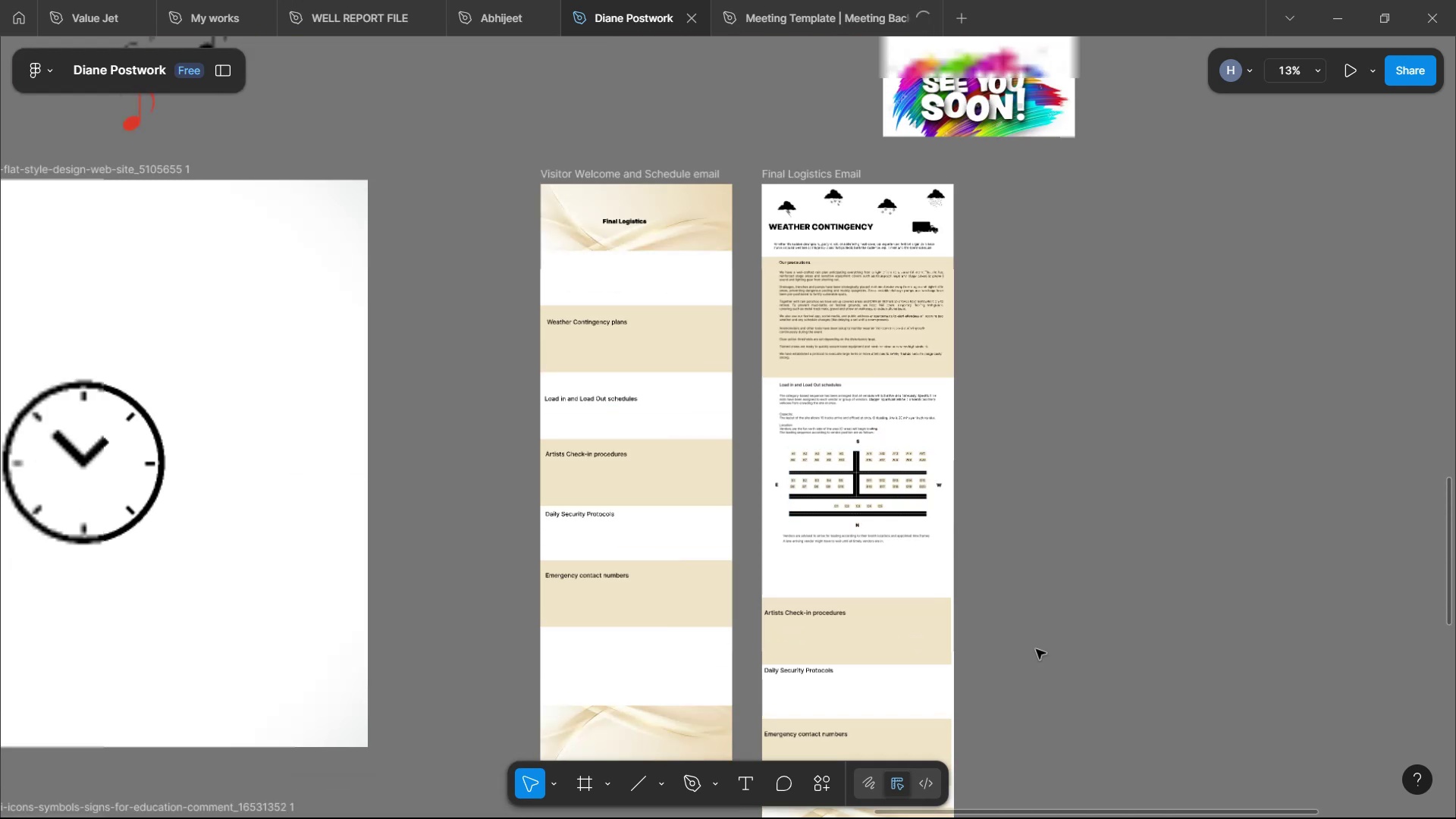 
left_click_drag(start_coordinate=[726, 538], to_coordinate=[732, 419])
 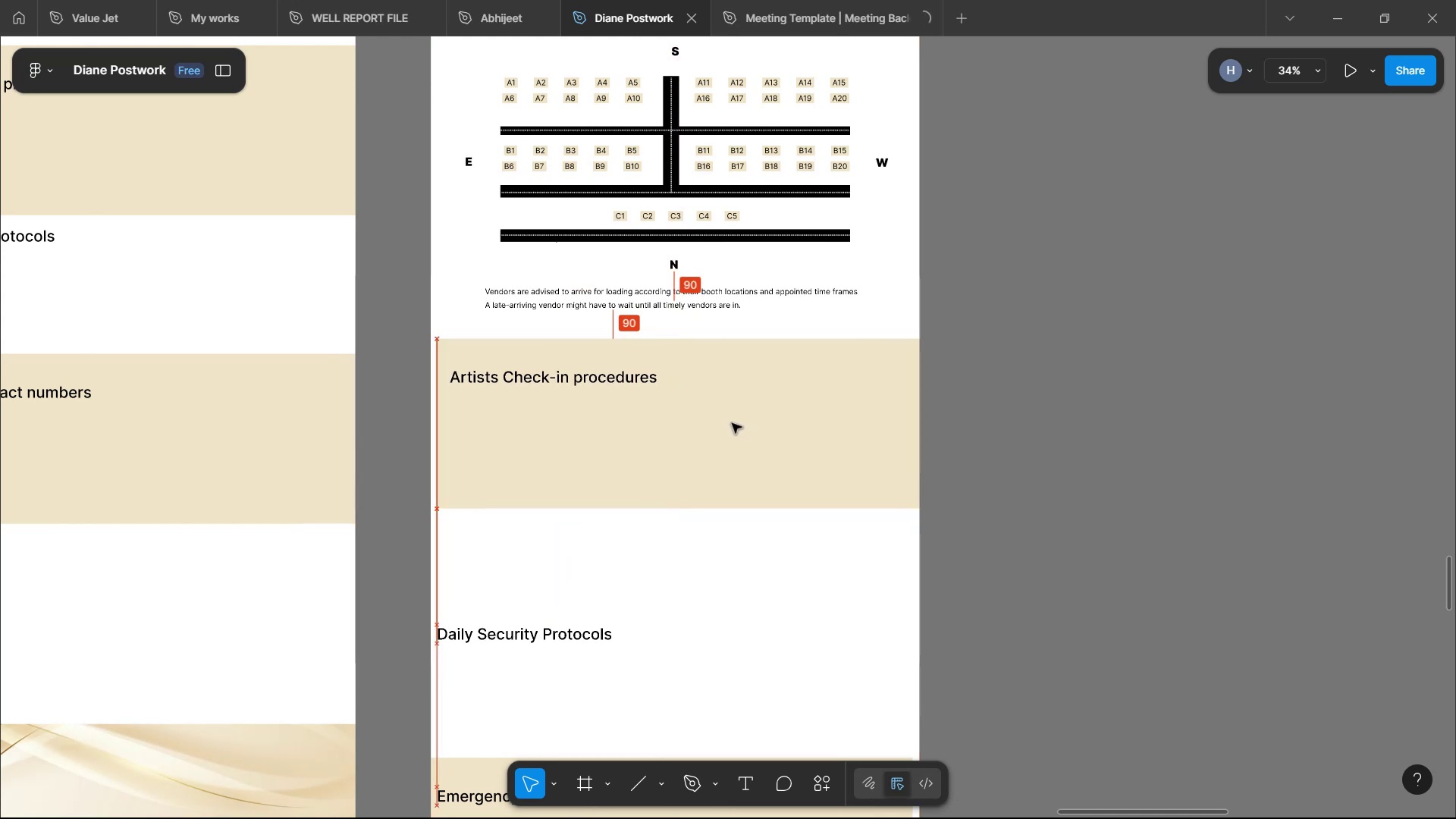 
scroll: coordinate [955, 394], scroll_direction: up, amount: 1.0
 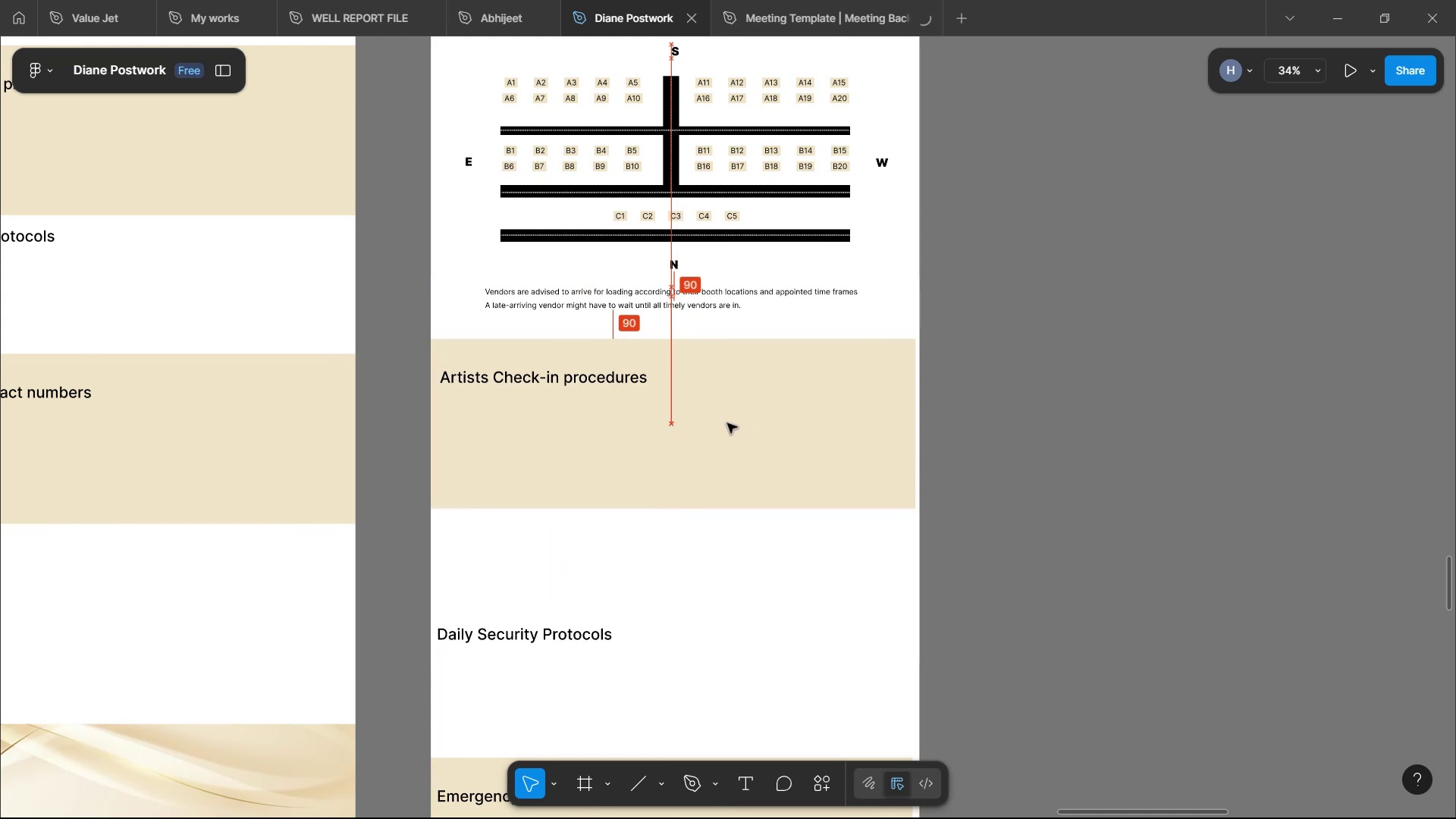 
left_click([955, 394])
 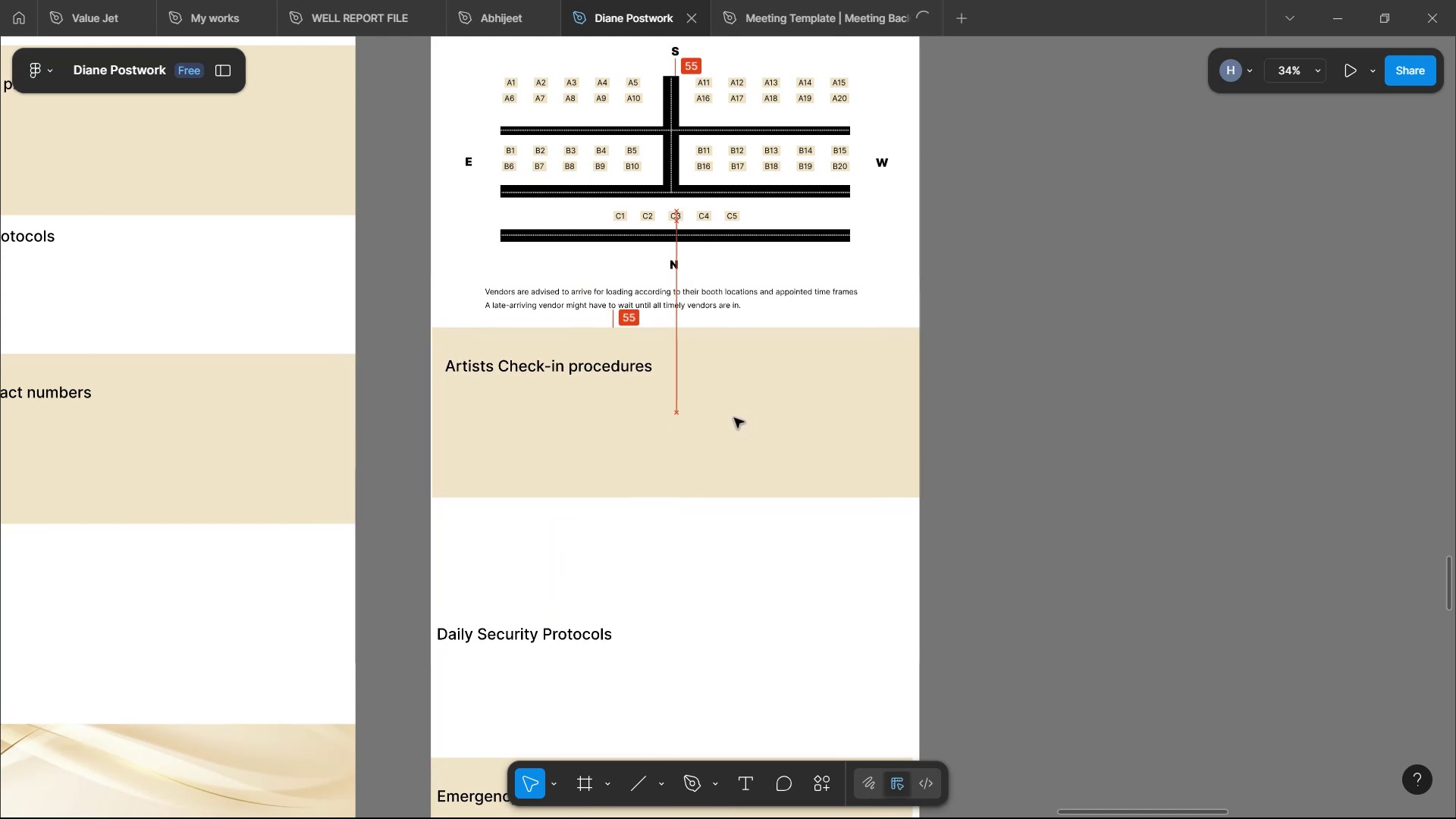 
scroll: coordinate [944, 400], scroll_direction: up, amount: 17.0
 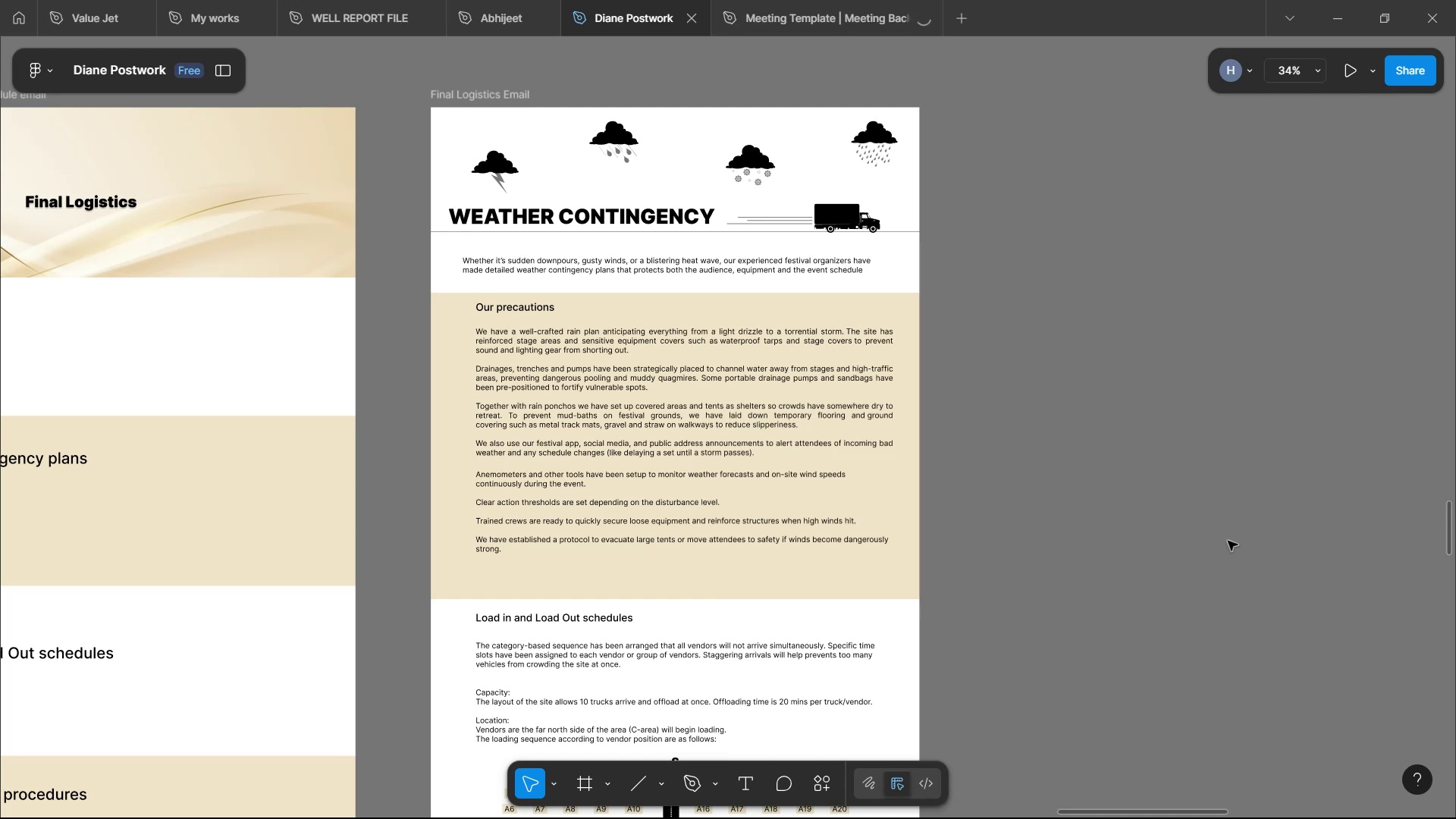 
wait(58.61)
 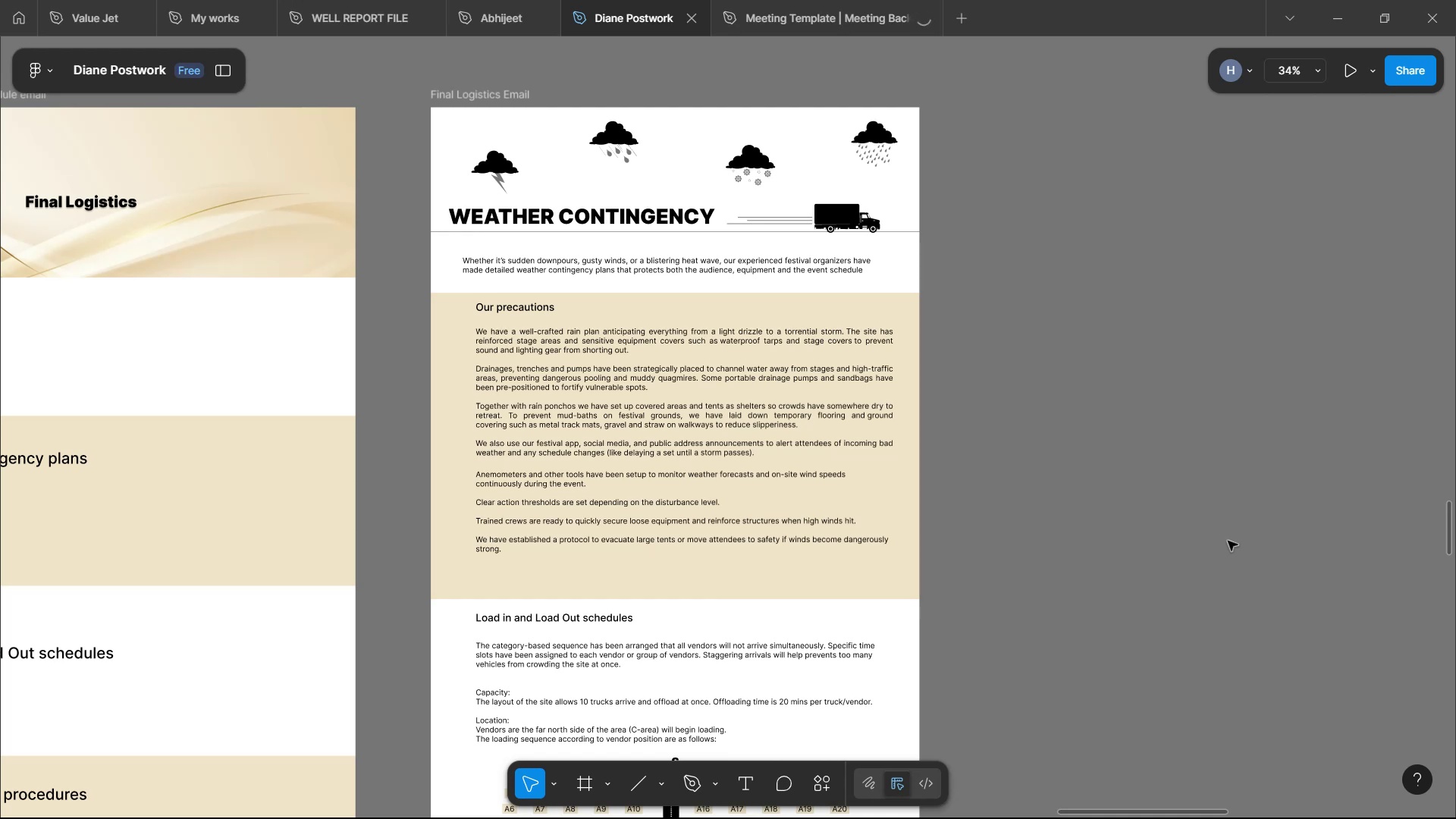 
left_click([1144, 406])
 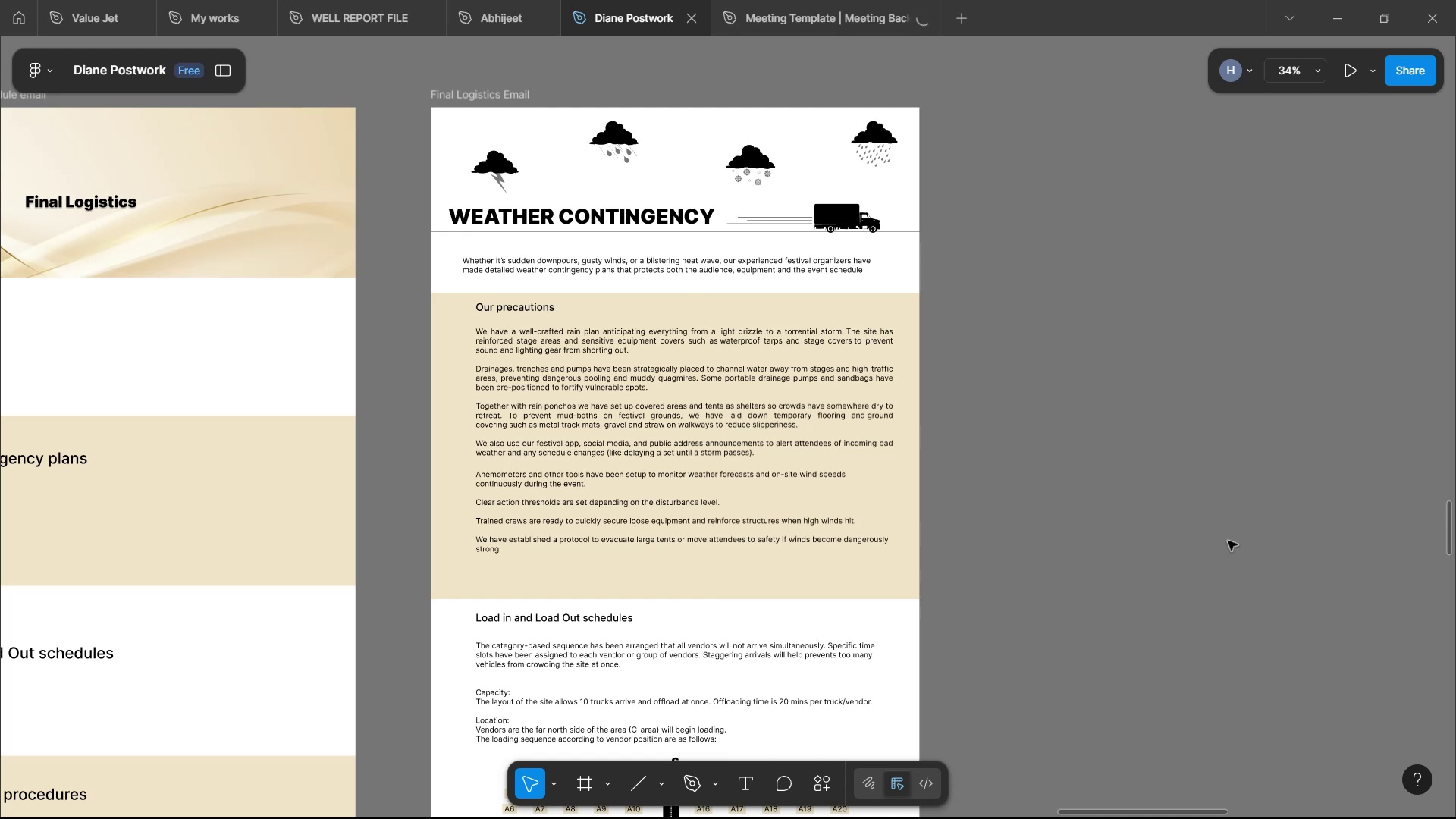 
hold_key(key=ControlLeft, duration=1.51)
scroll: coordinate [1000, 378], scroll_direction: down, amount: 3.0
 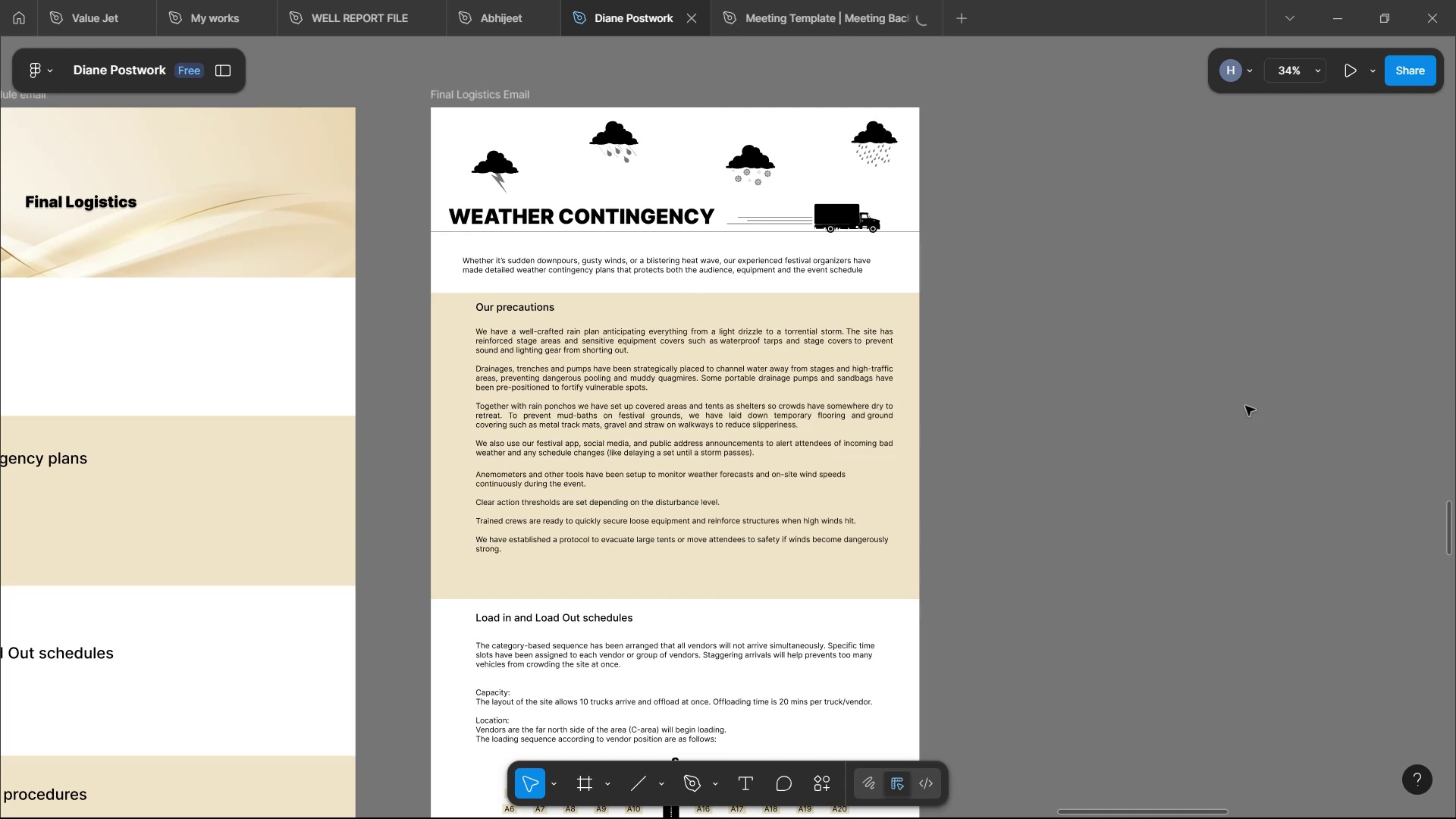 
hold_key(key=ControlLeft, duration=1.37)
 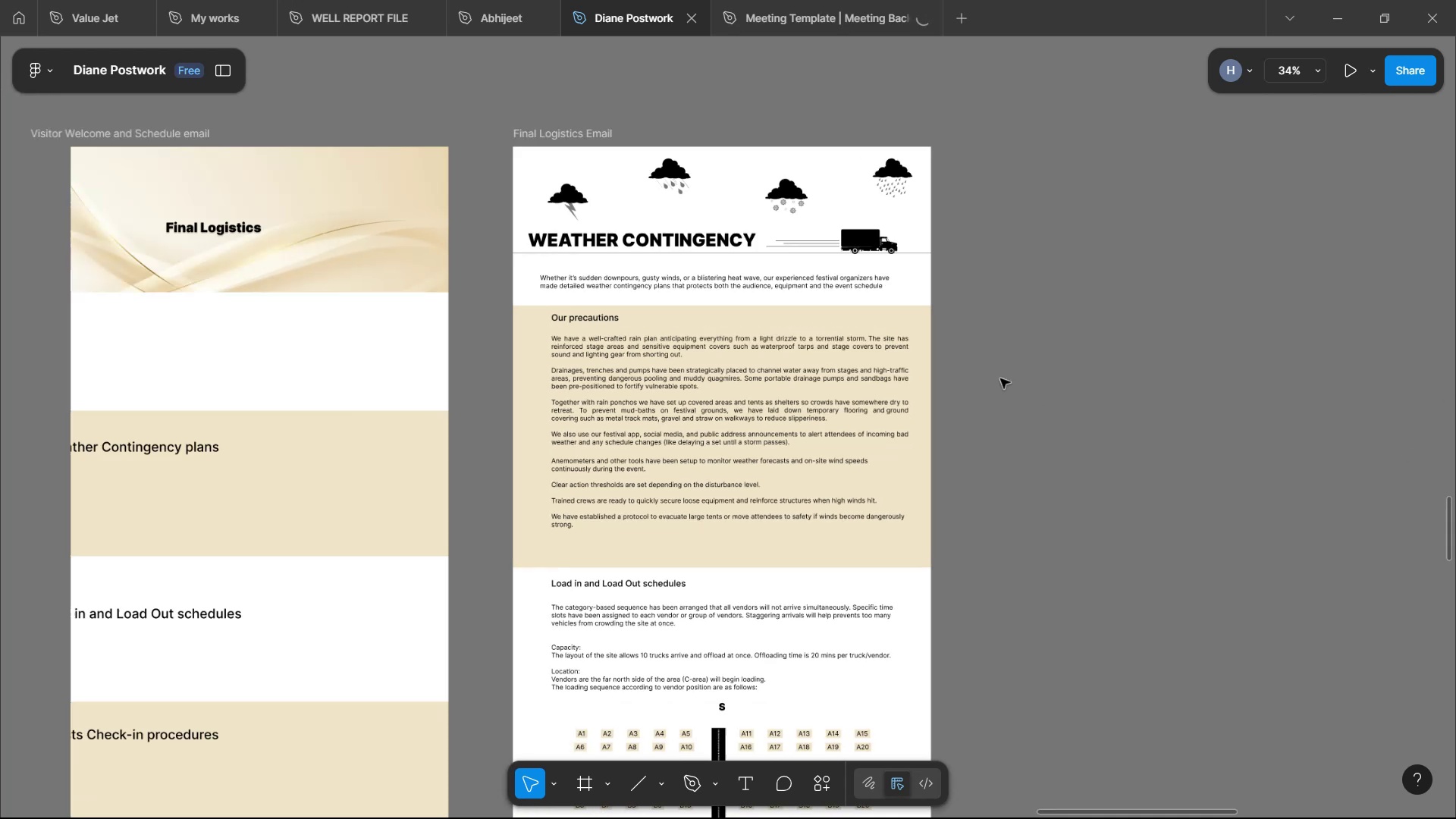 
hold_key(key=ControlLeft, duration=1.61)
scroll: coordinate [931, 506], scroll_direction: down, amount: 1.0
 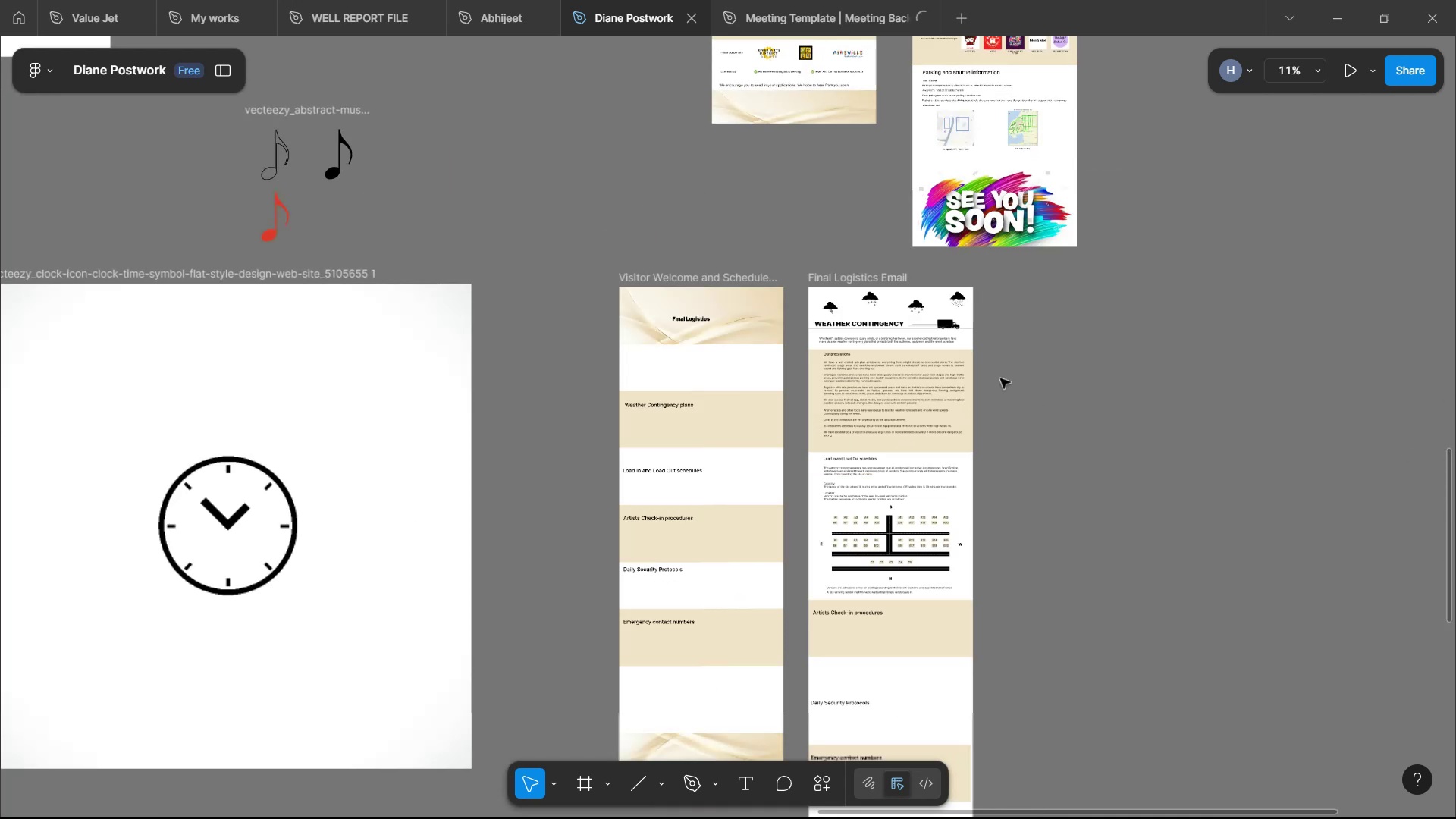 
hold_key(key=ControlLeft, duration=0.79)
scroll: coordinate [515, 417], scroll_direction: down, amount: 4.0
 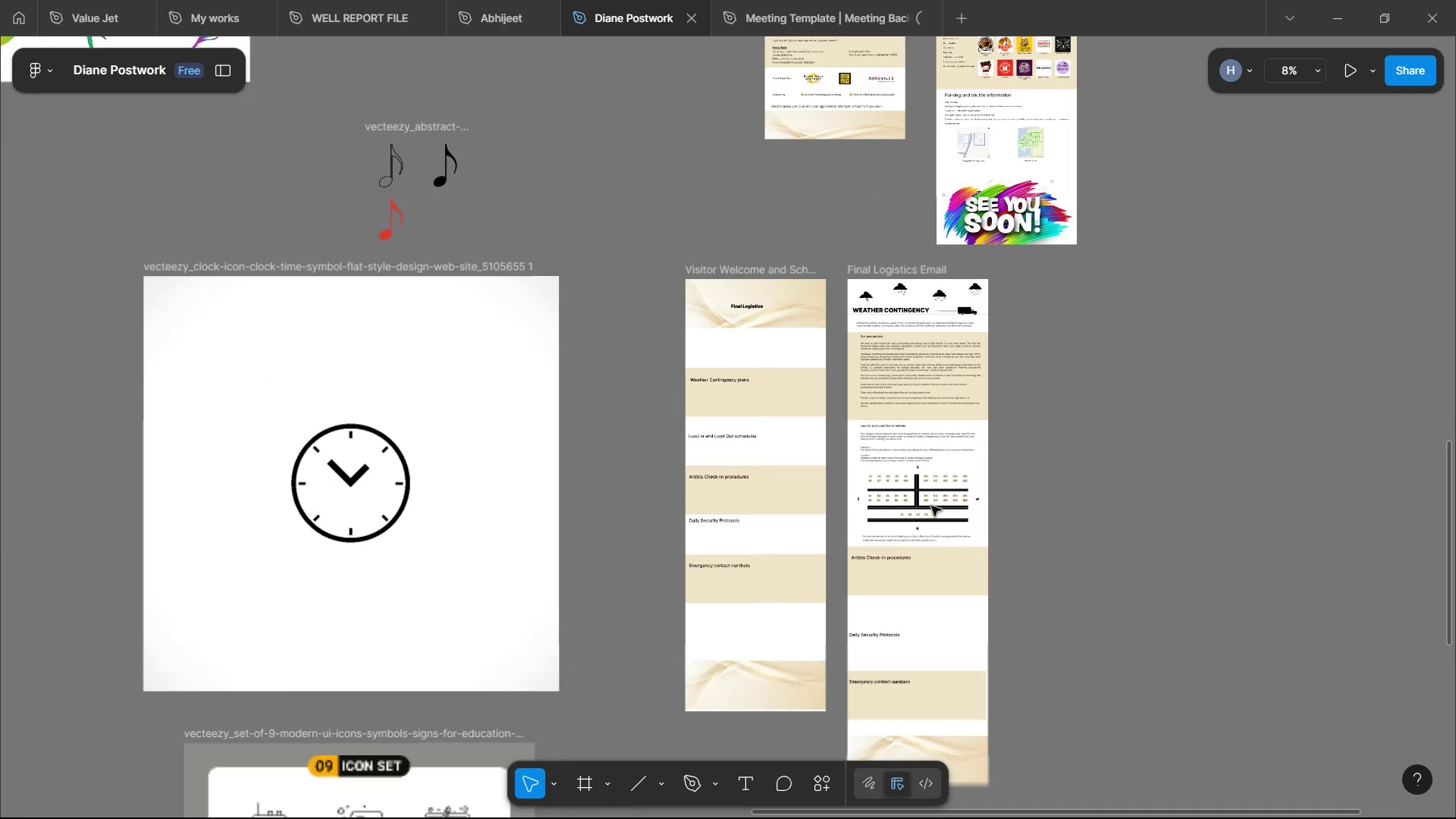 
hold_key(key=ControlLeft, duration=1.52)
scroll: coordinate [814, 465], scroll_direction: up, amount: 4.0
 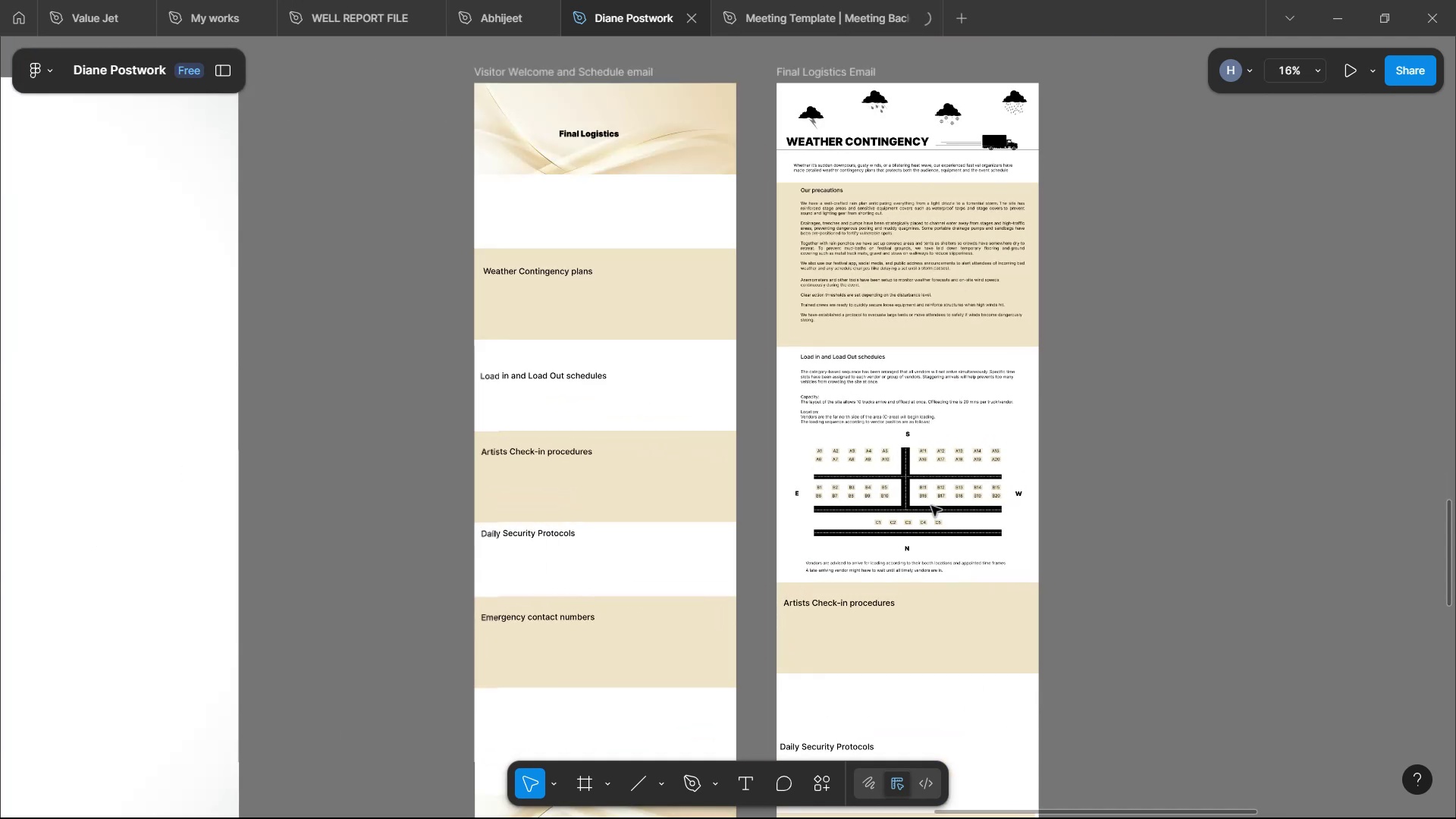 
hold_key(key=ControlLeft, duration=1.57)
scroll: coordinate [693, 443], scroll_direction: up, amount: 12.0
 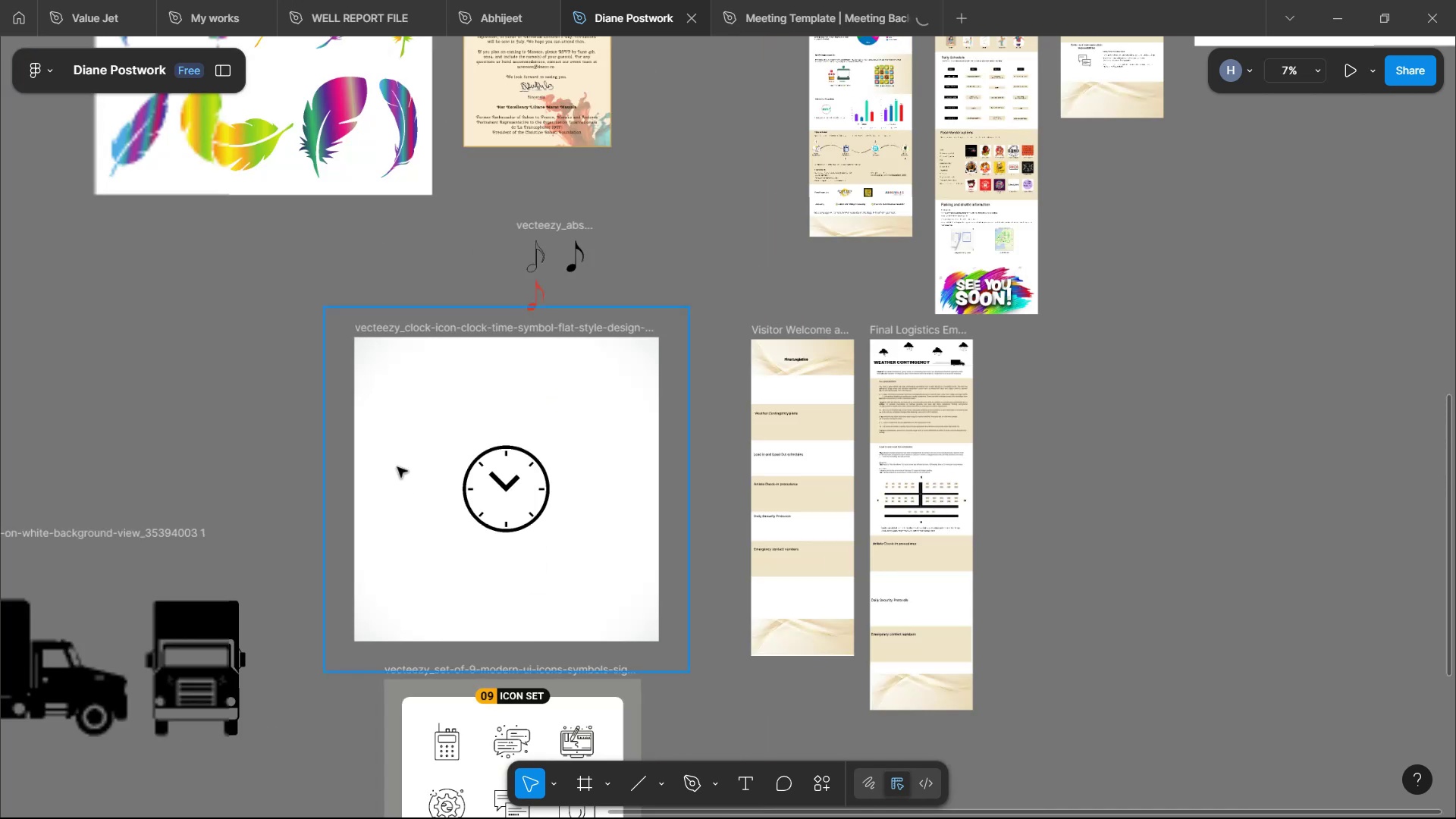 
key(Control+ControlLeft)
 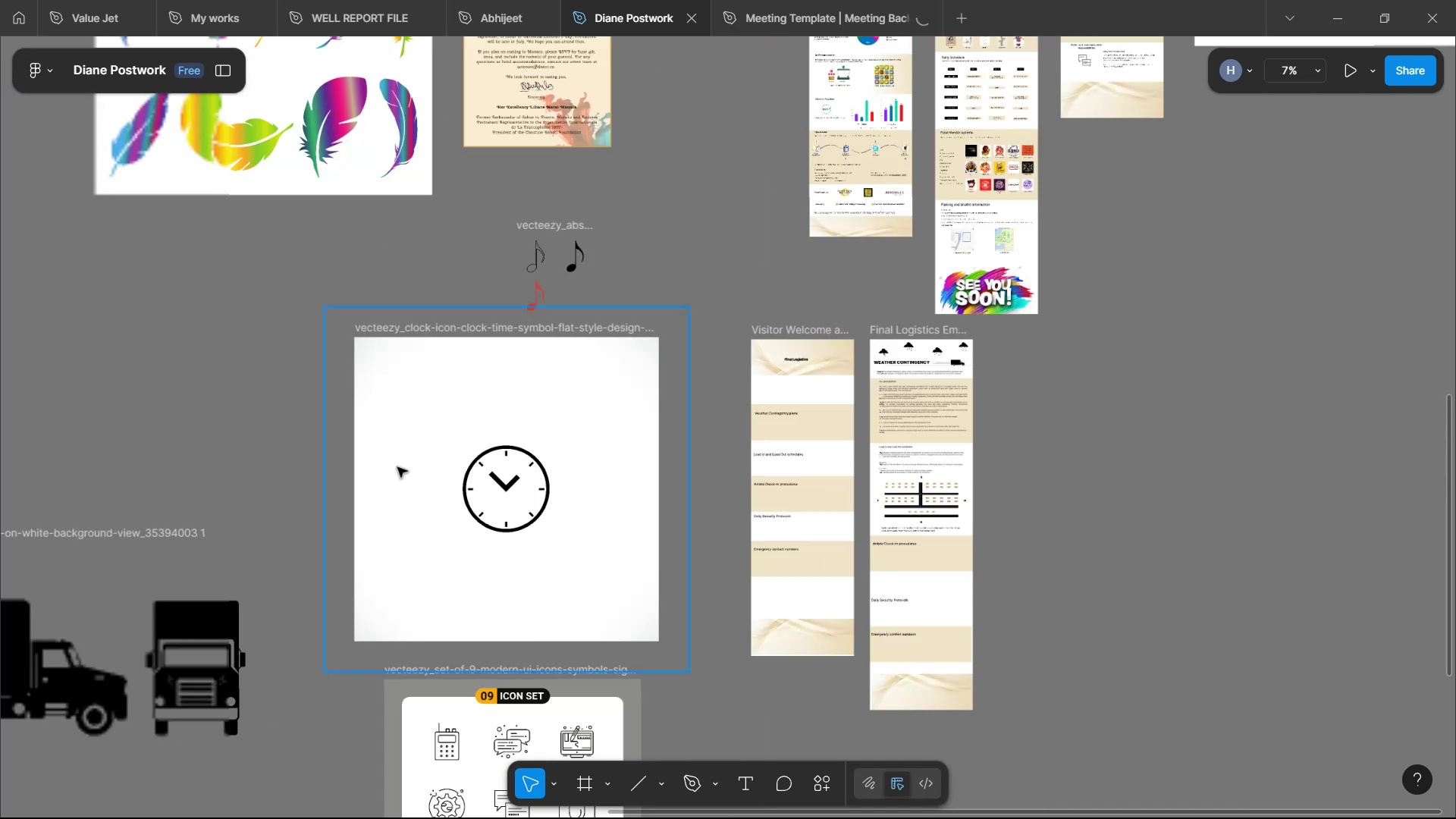 
key(Control+ControlLeft)
 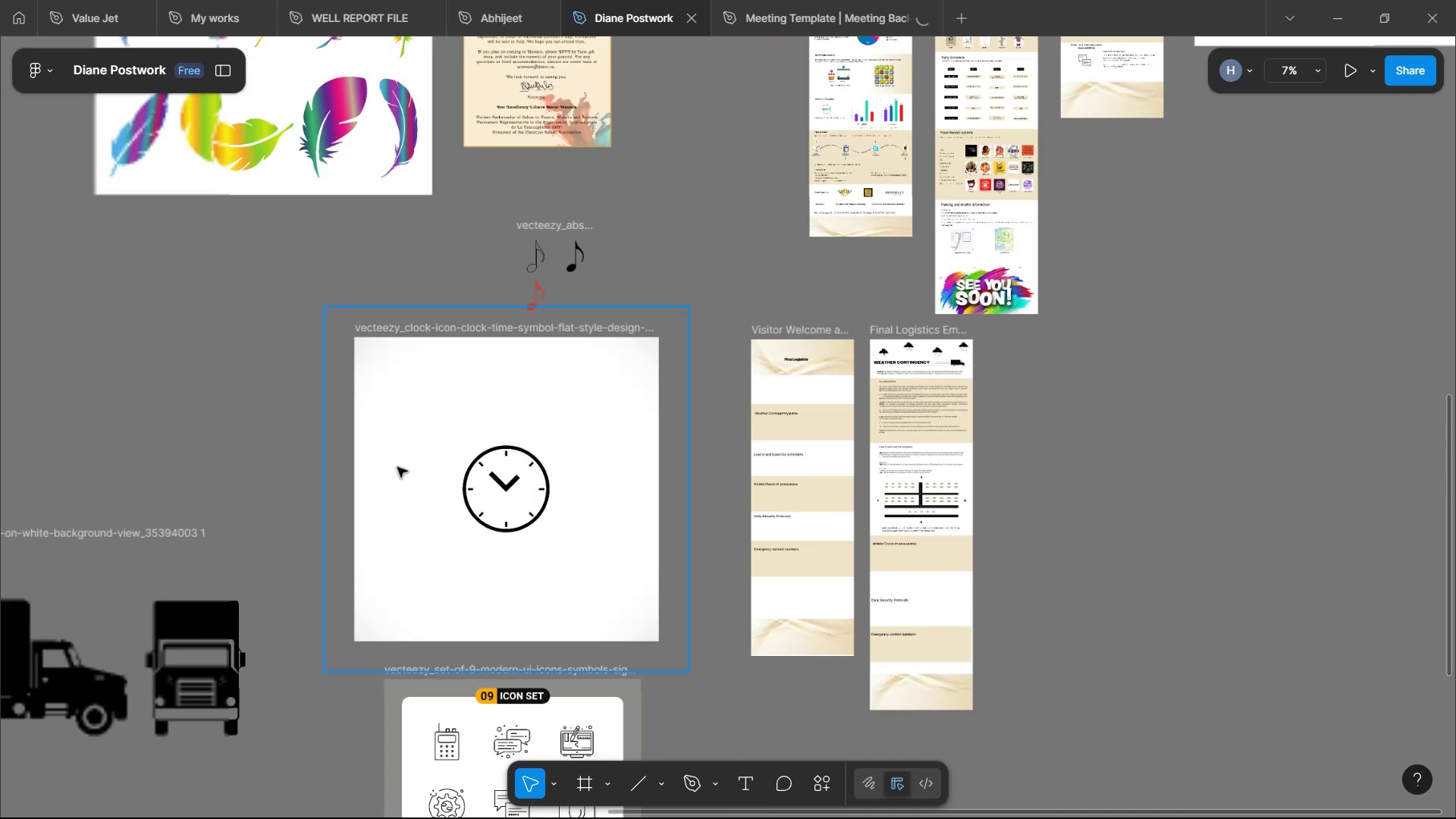 
key(Control+ControlLeft)
 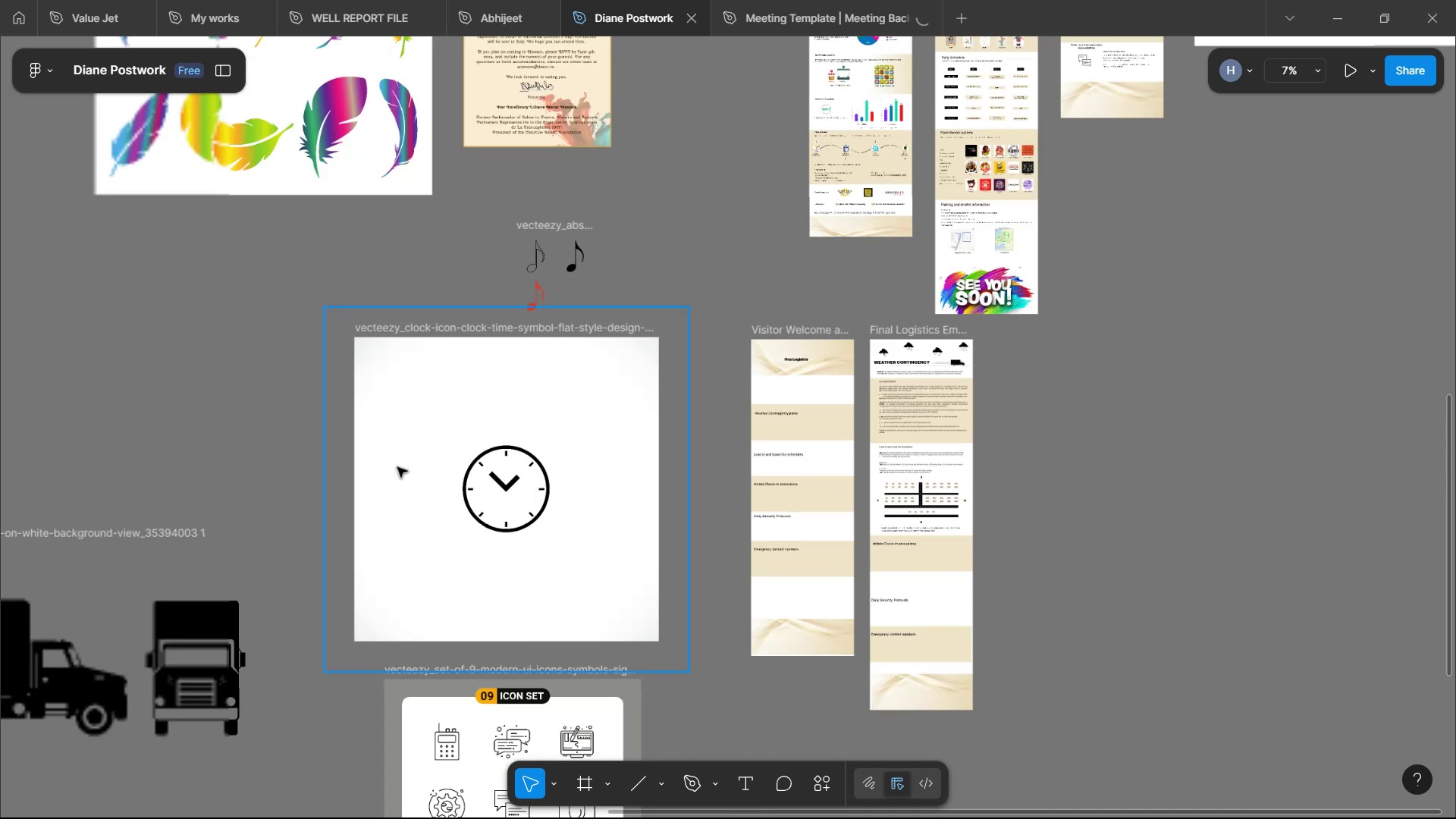 
key(Control+ControlLeft)
 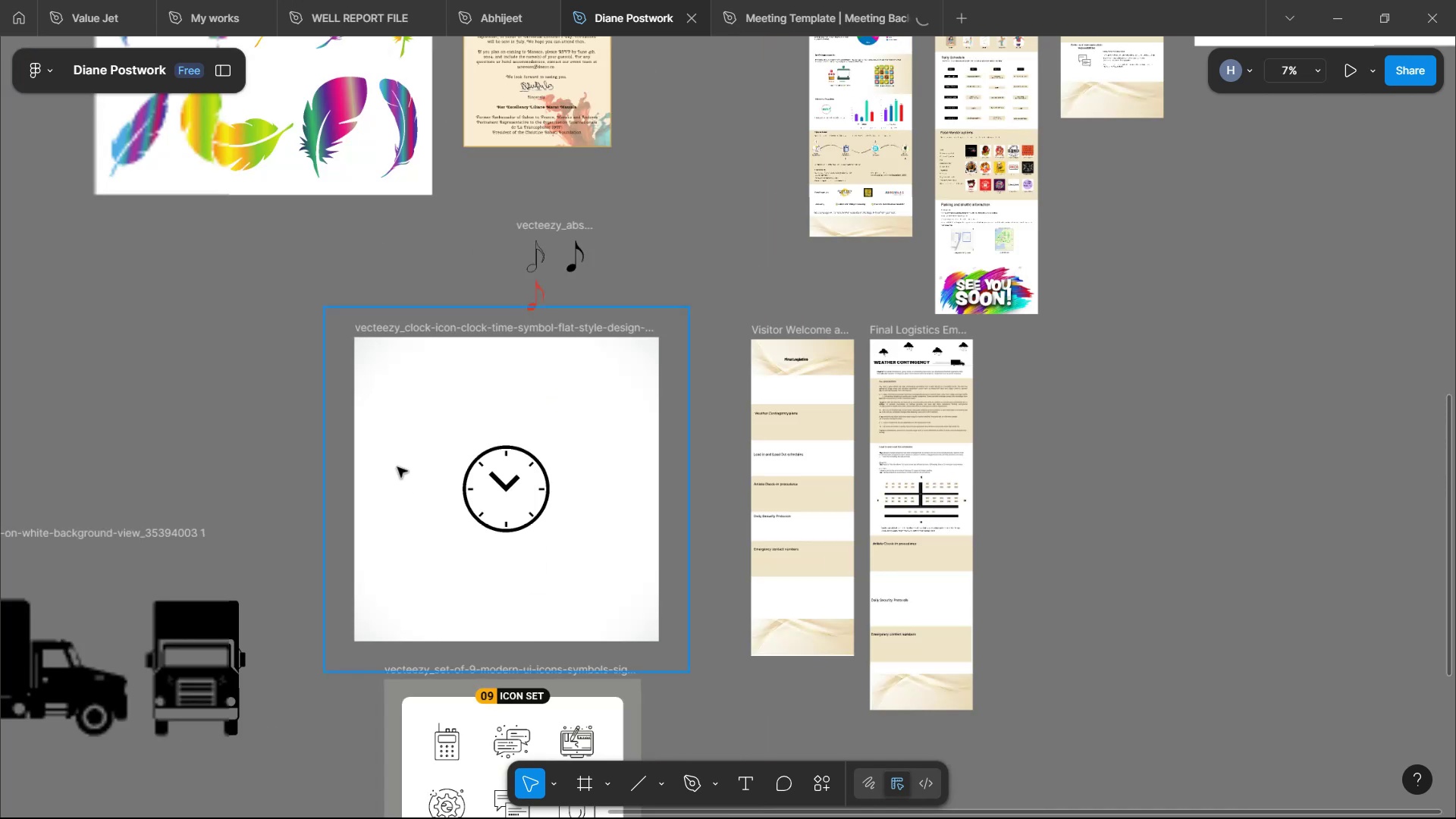 
key(Control+ControlLeft)
 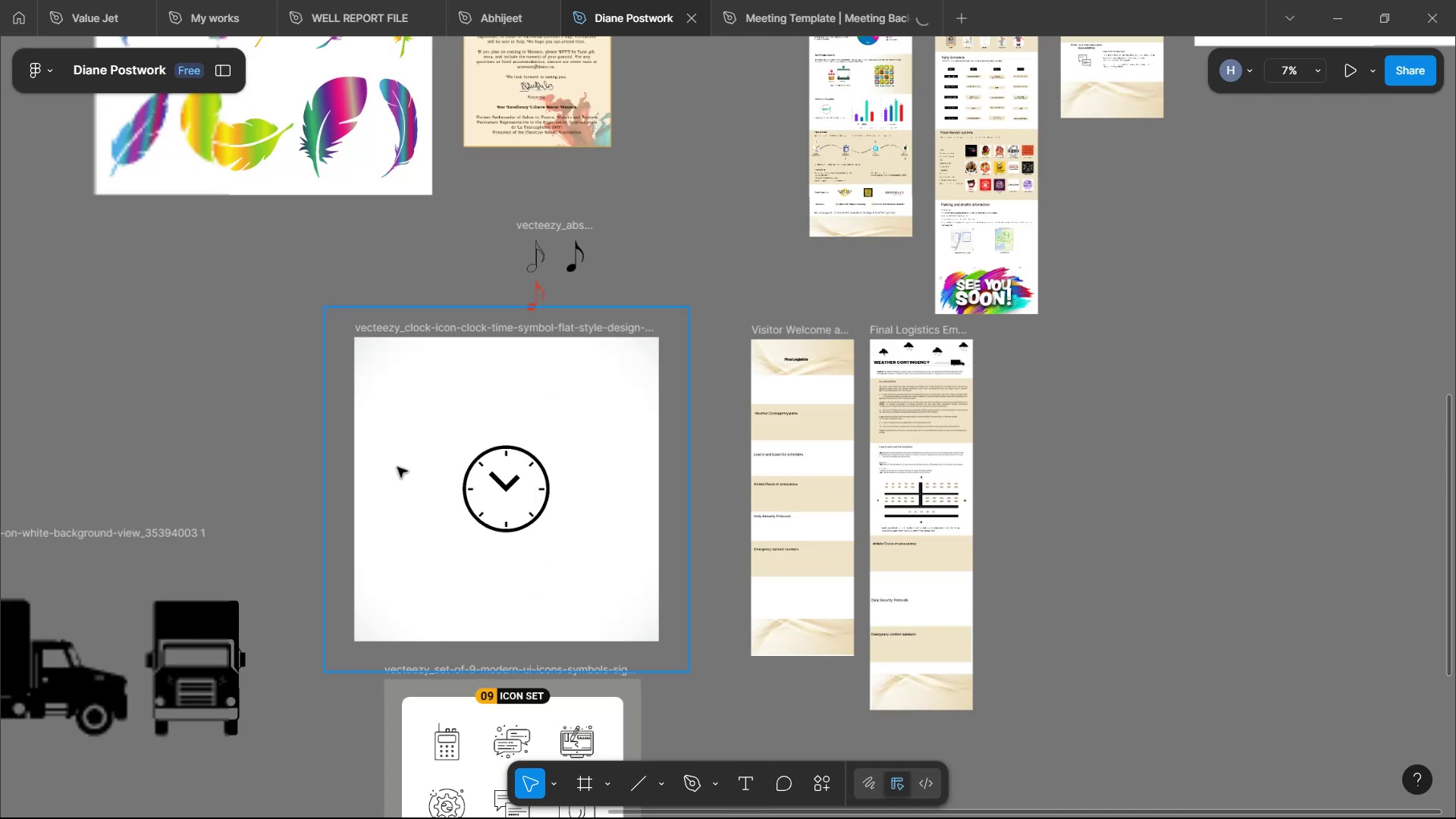 
key(Control+ControlLeft)
 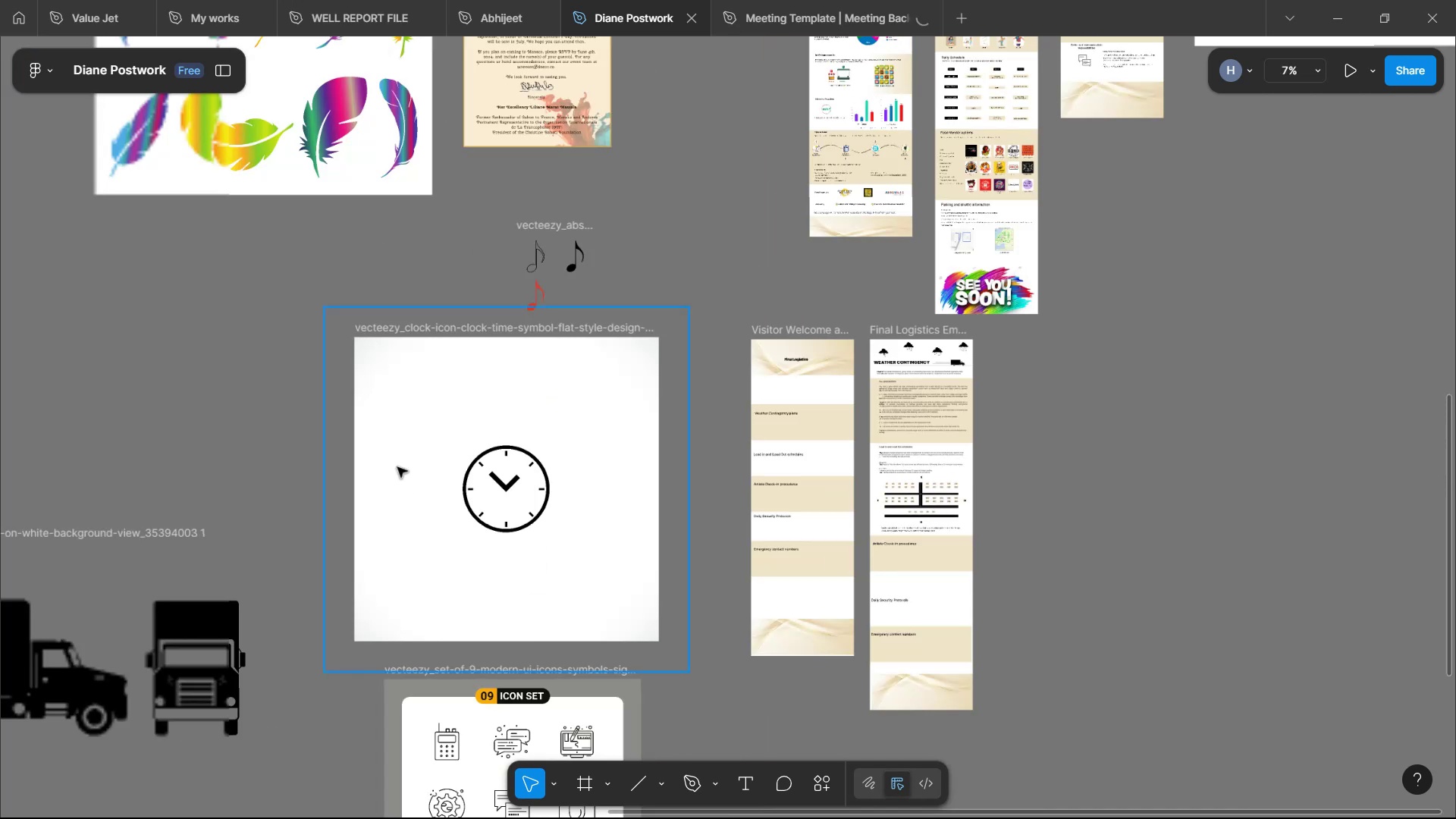 
key(Control+ControlLeft)
 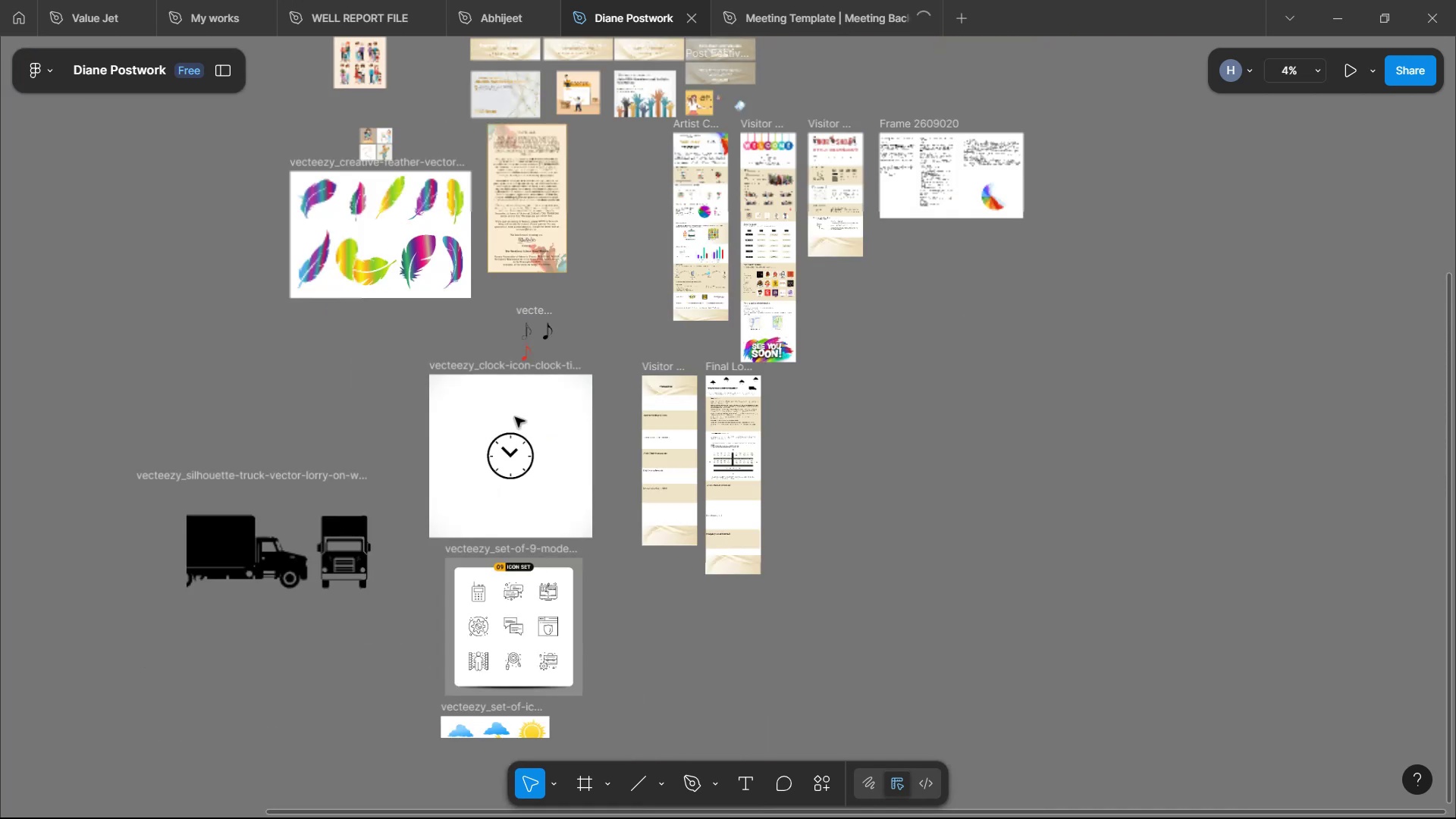 
key(Control+ControlLeft)
 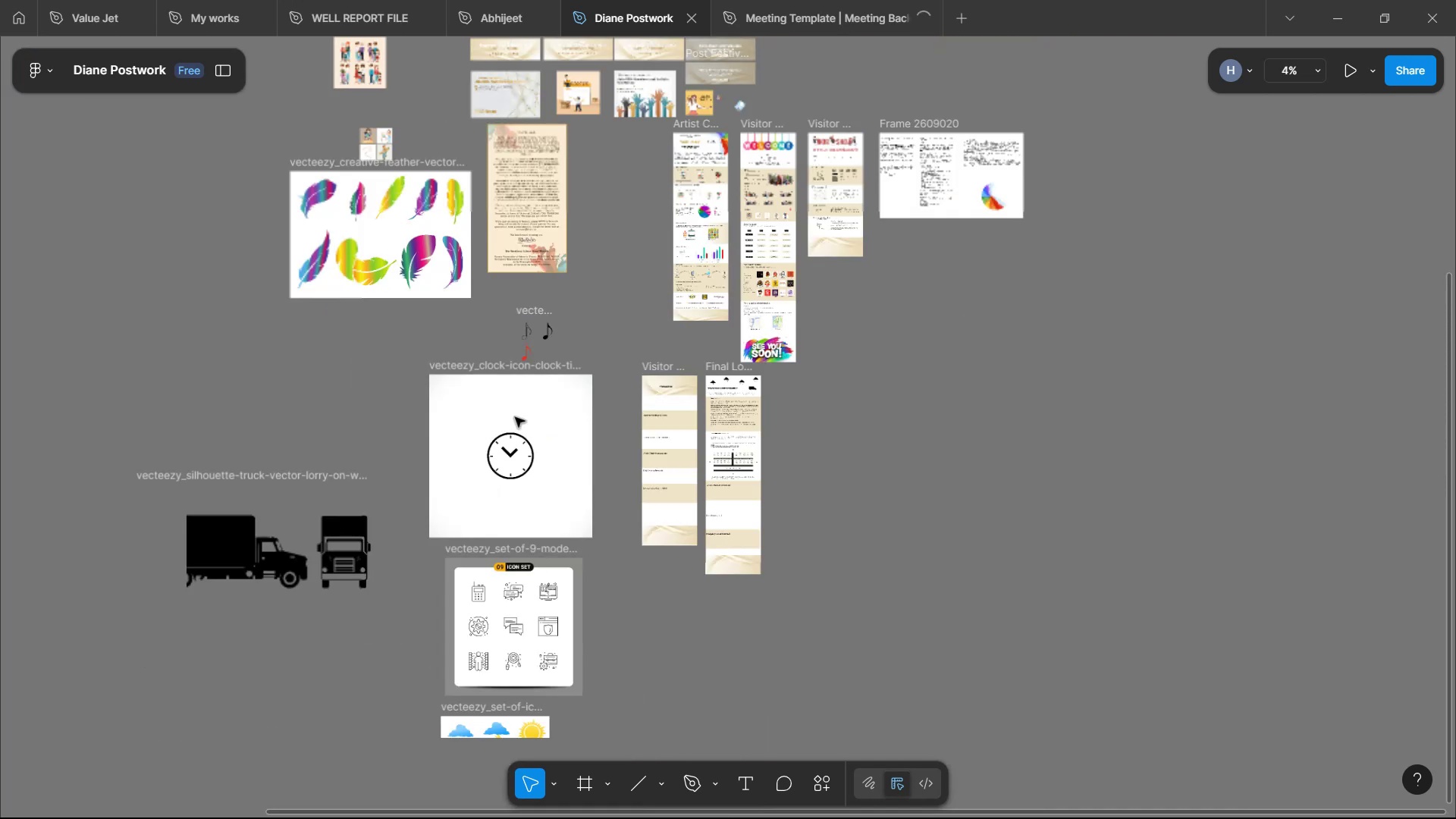 
scroll: coordinate [693, 435], scroll_direction: up, amount: 3.0
 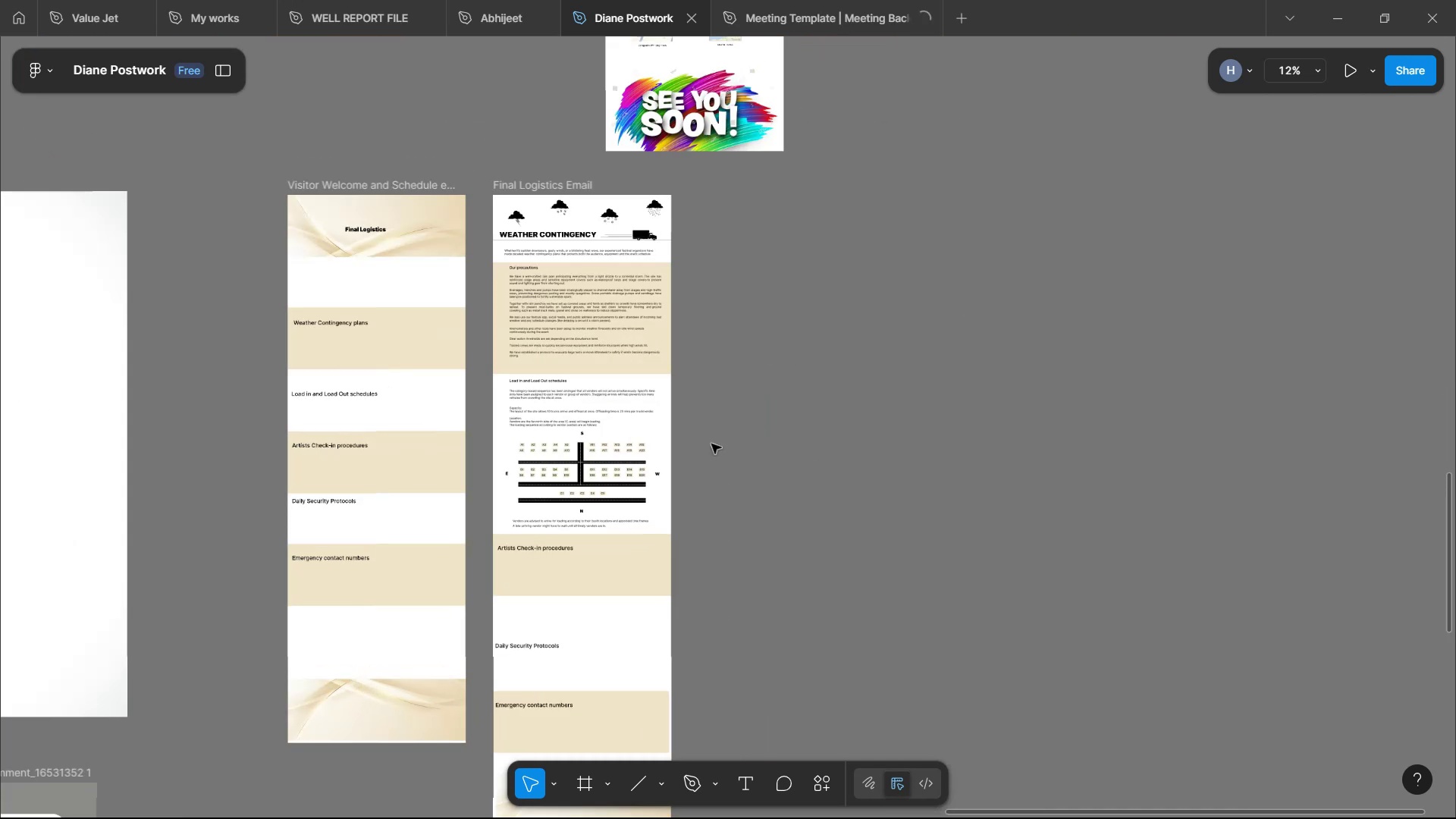 
hold_key(key=ShiftLeft, duration=0.85)
 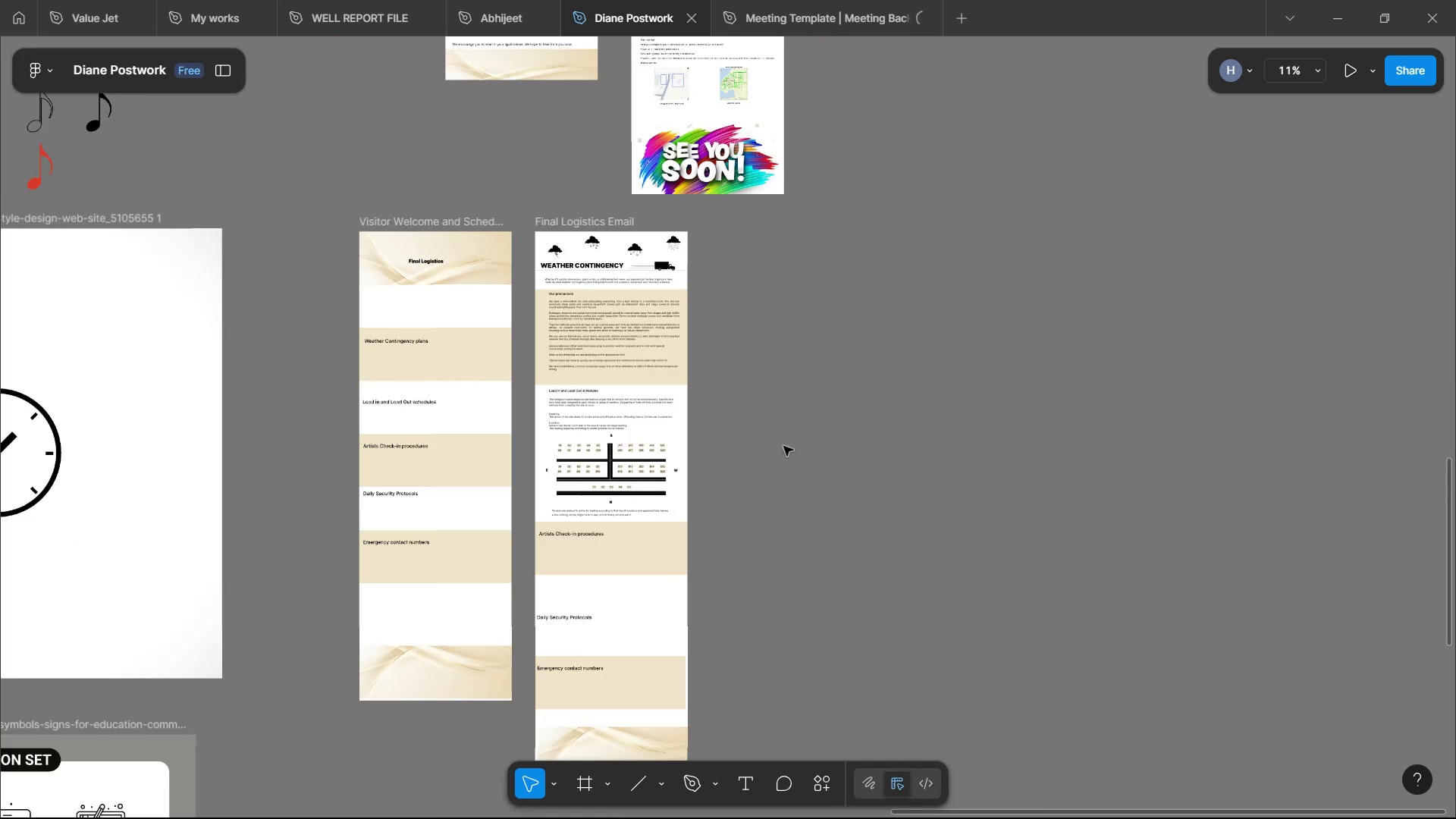 
hold_key(key=ControlLeft, duration=0.75)
scroll: coordinate [695, 441], scroll_direction: up, amount: 3.0
 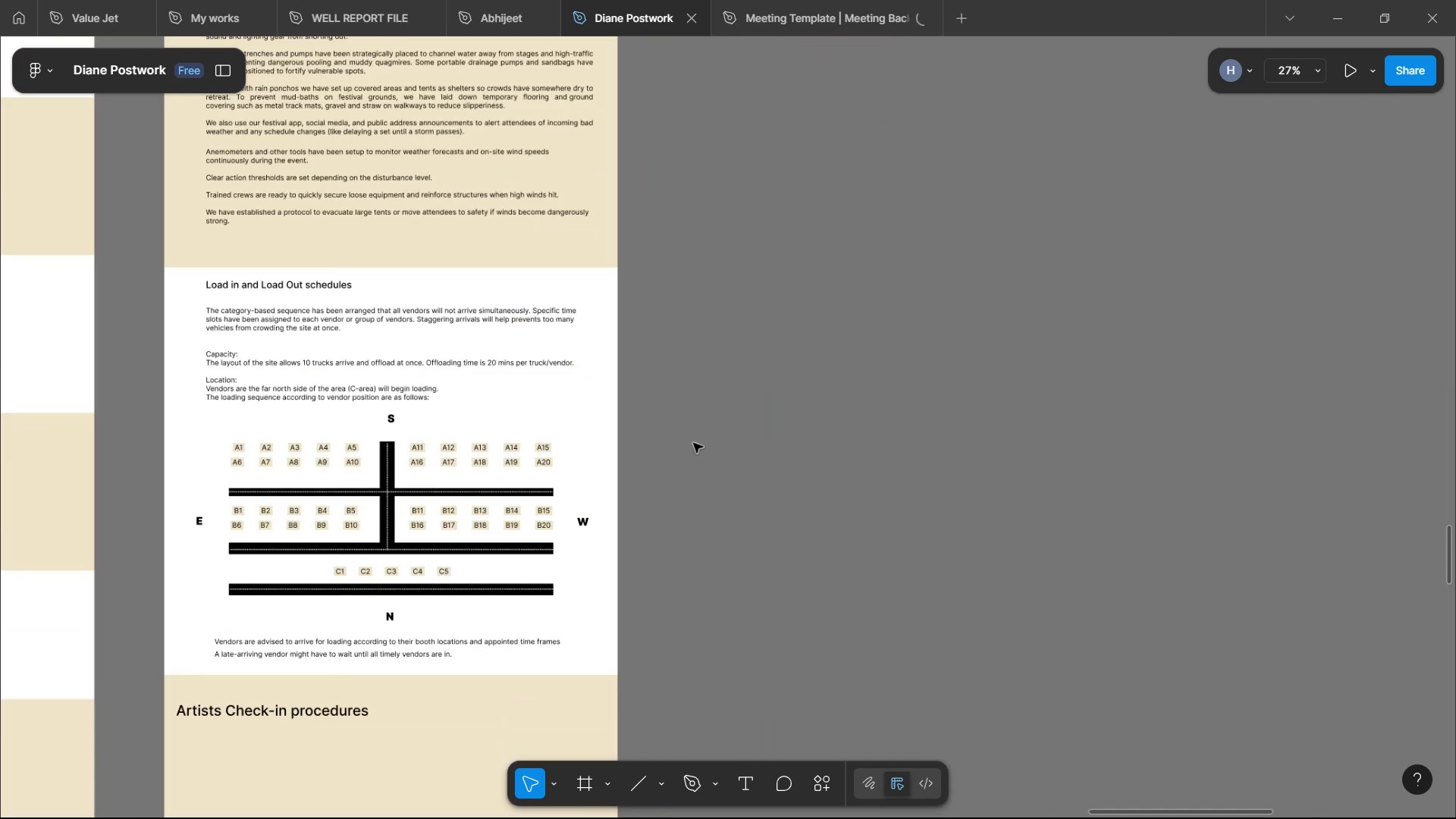 
hold_key(key=ShiftLeft, duration=1.33)
scroll: coordinate [774, 462], scroll_direction: up, amount: 2.0
 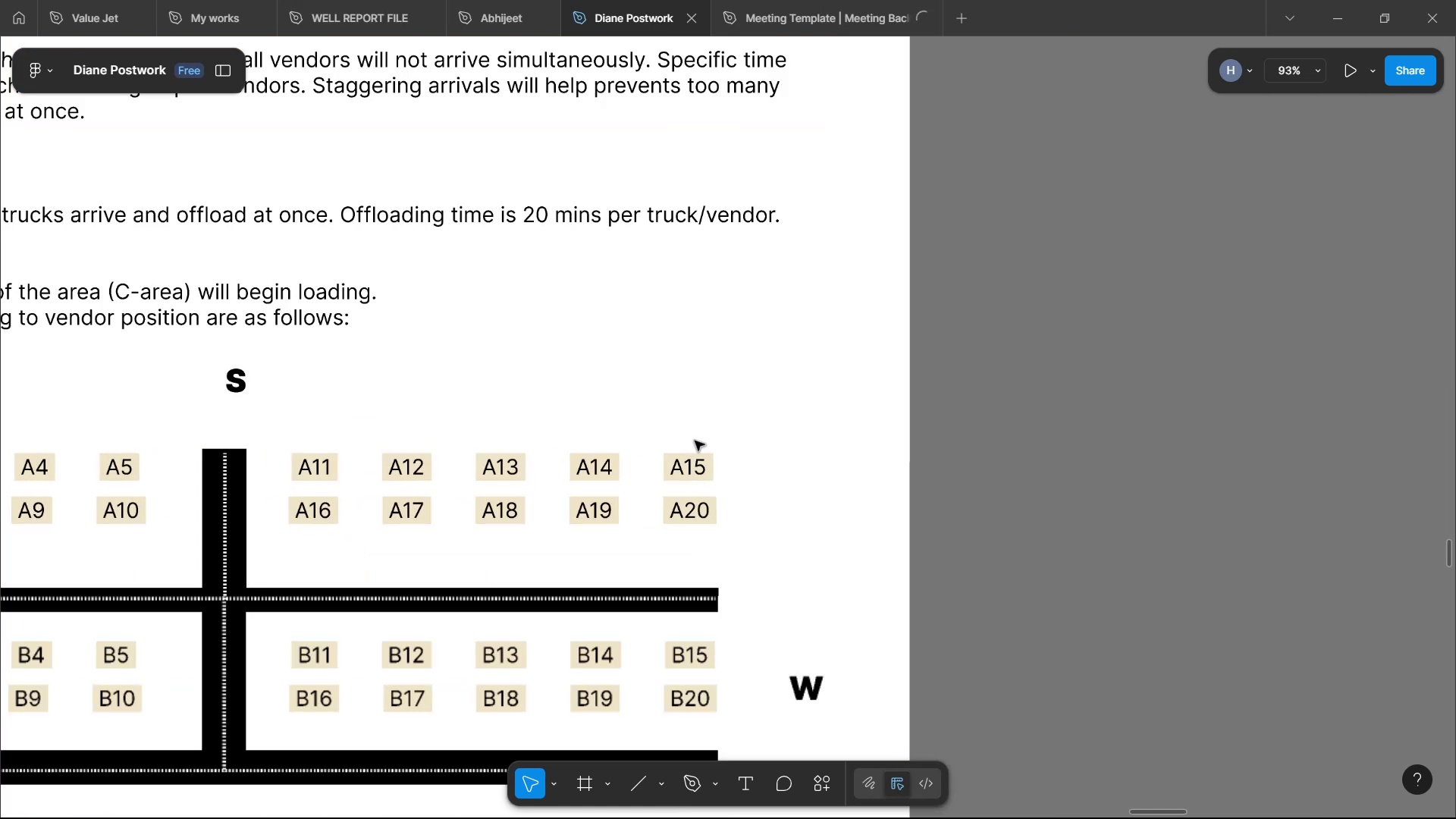 
hold_key(key=ControlLeft, duration=1.43)
scroll: coordinate [824, 425], scroll_direction: down, amount: 3.0
 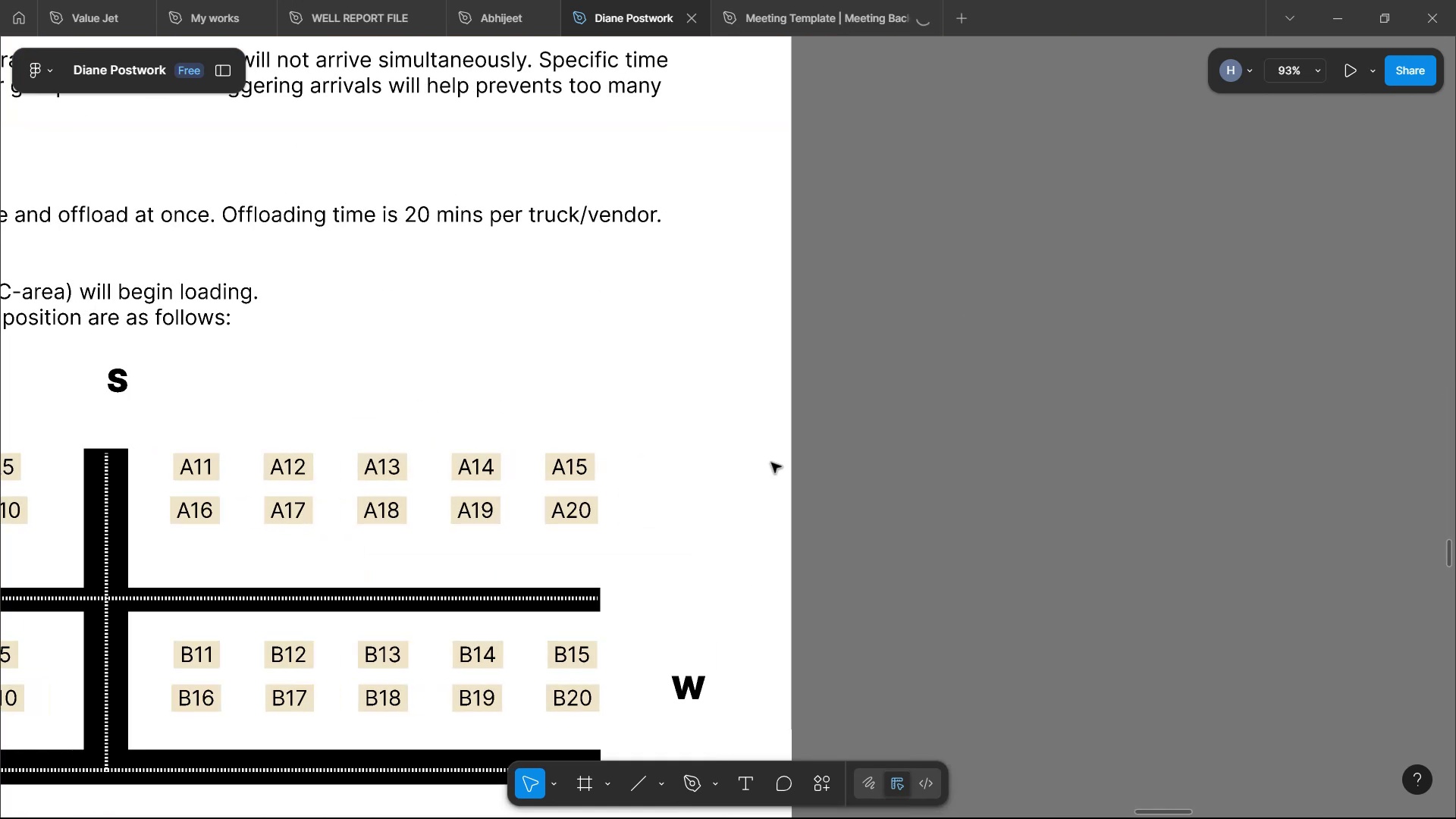 
left_click([1056, 450])
 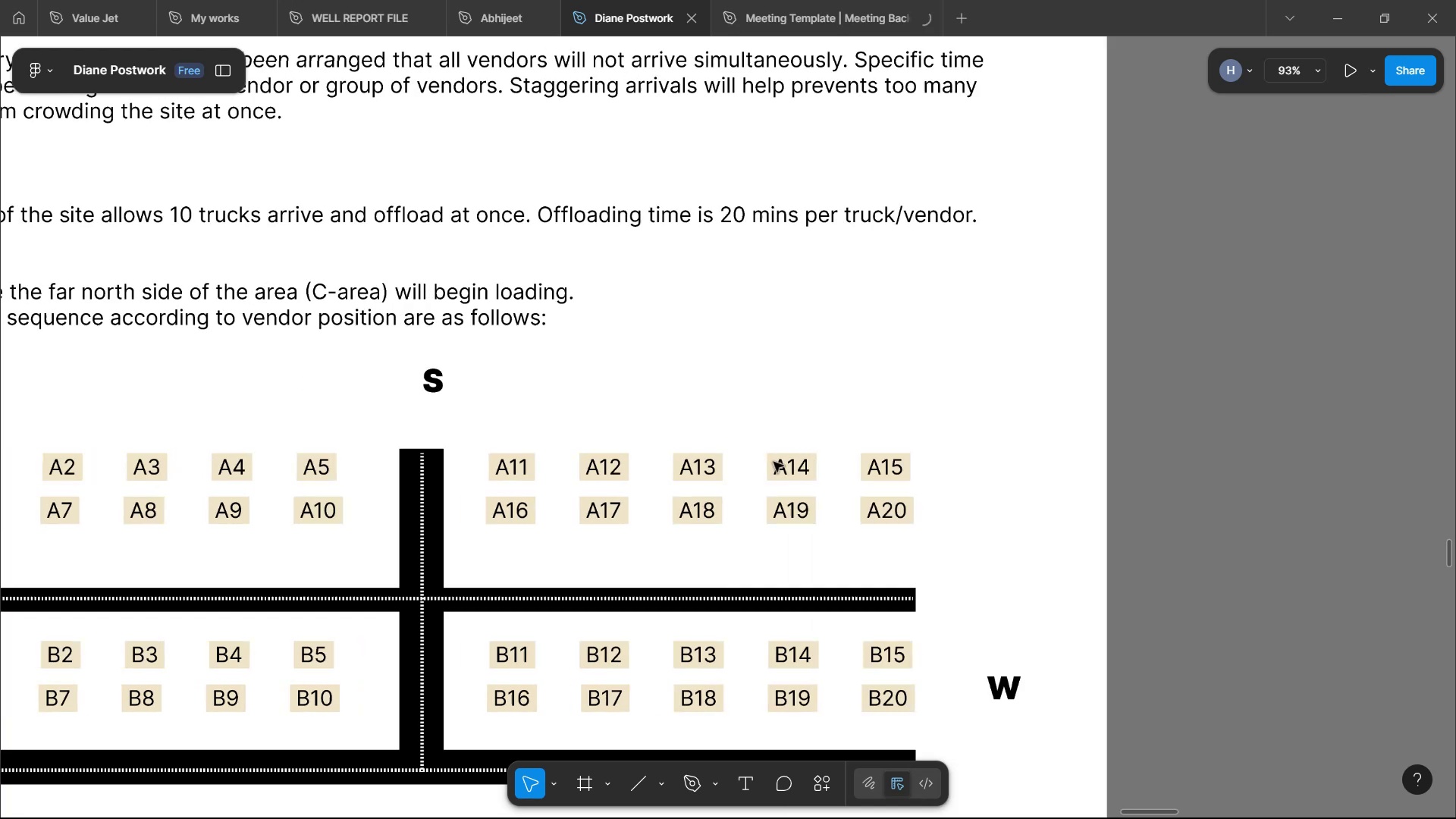 
scroll: coordinate [896, 374], scroll_direction: down, amount: 3.0
 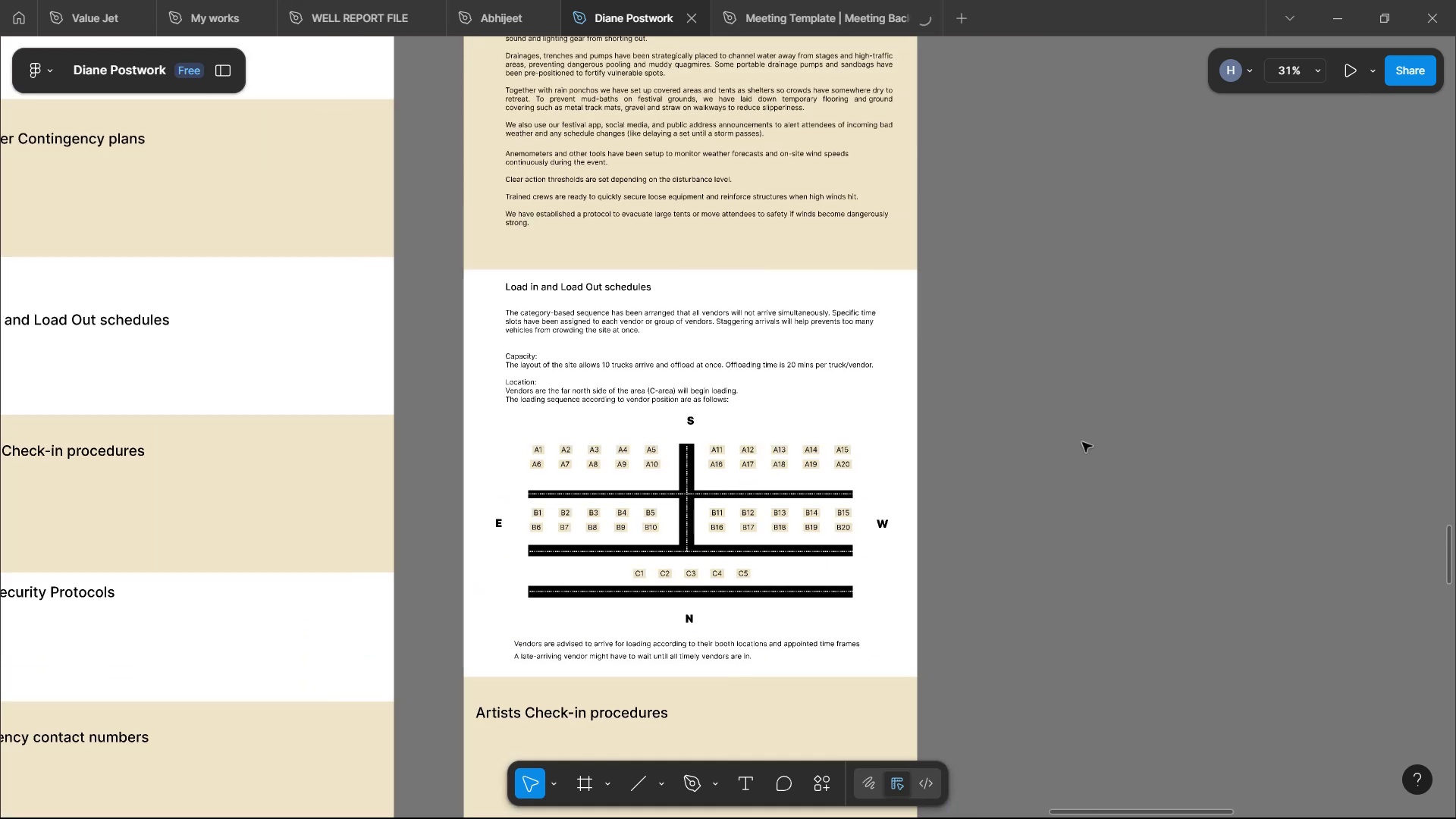 
hold_key(key=ControlLeft, duration=1.5)
scroll: coordinate [844, 372], scroll_direction: up, amount: 3.0
 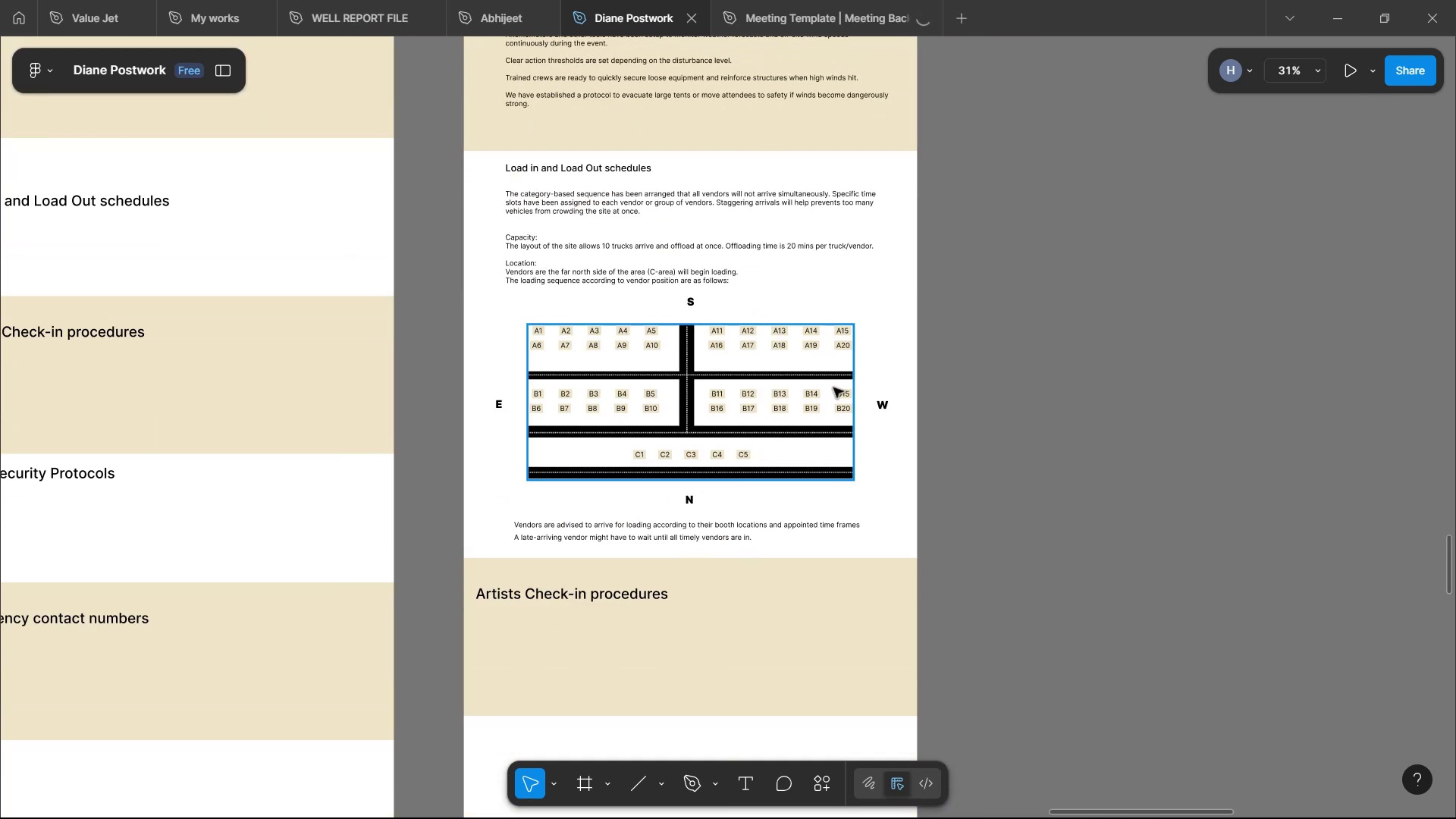 
hold_key(key=ControlLeft, duration=0.87)
 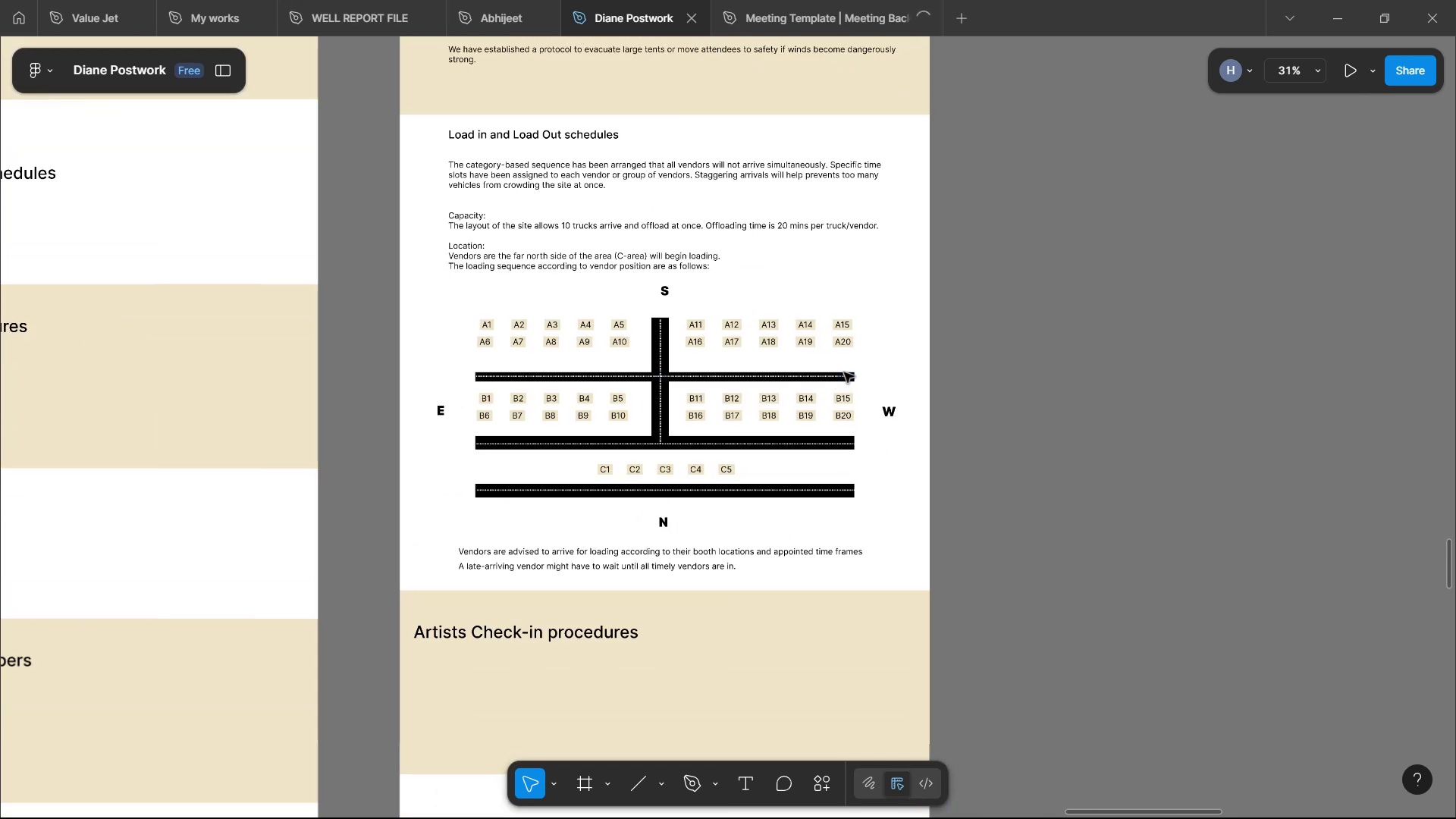 
scroll: coordinate [843, 362], scroll_direction: up, amount: 31.0
 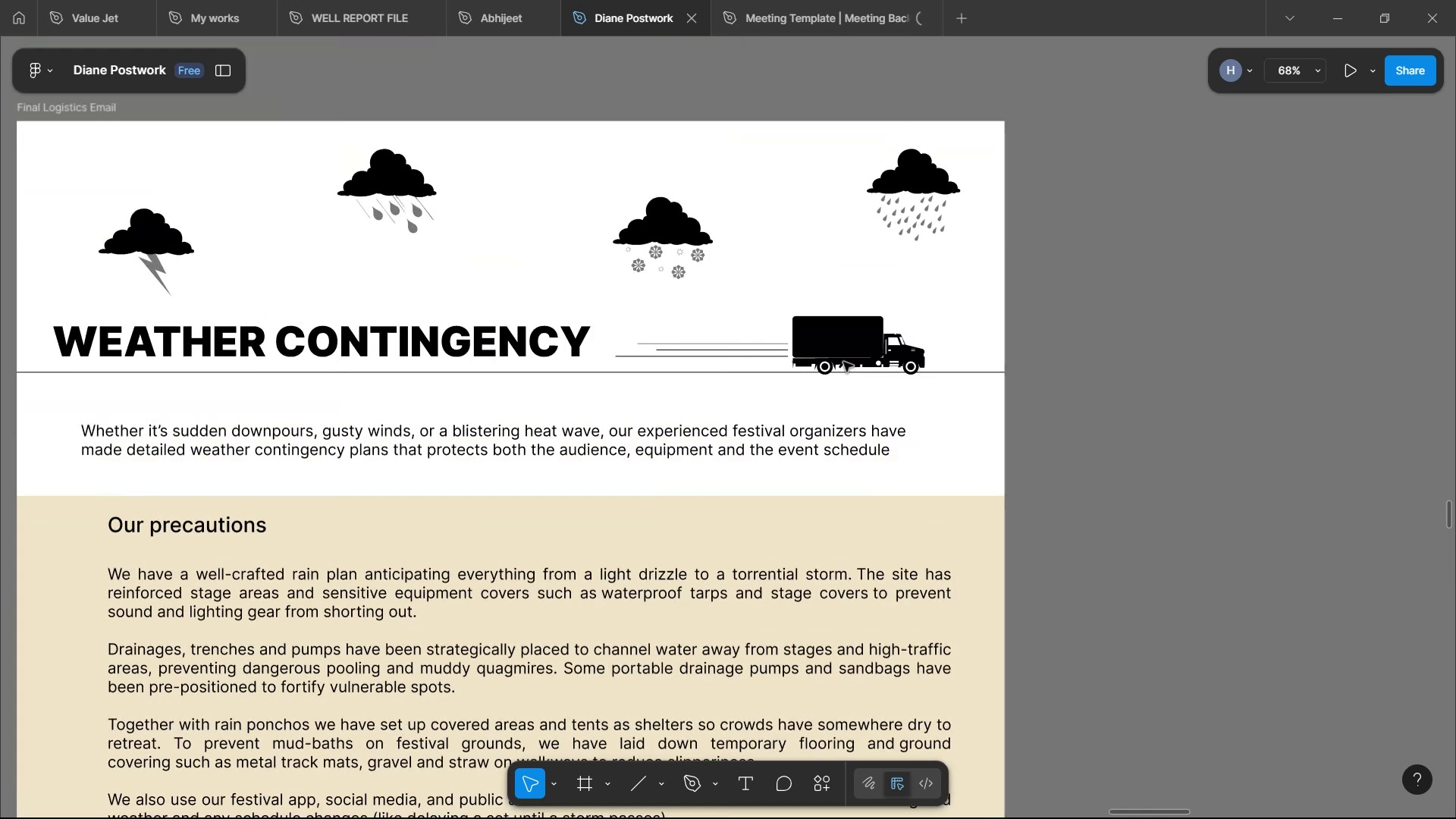 
wait(5.22)
 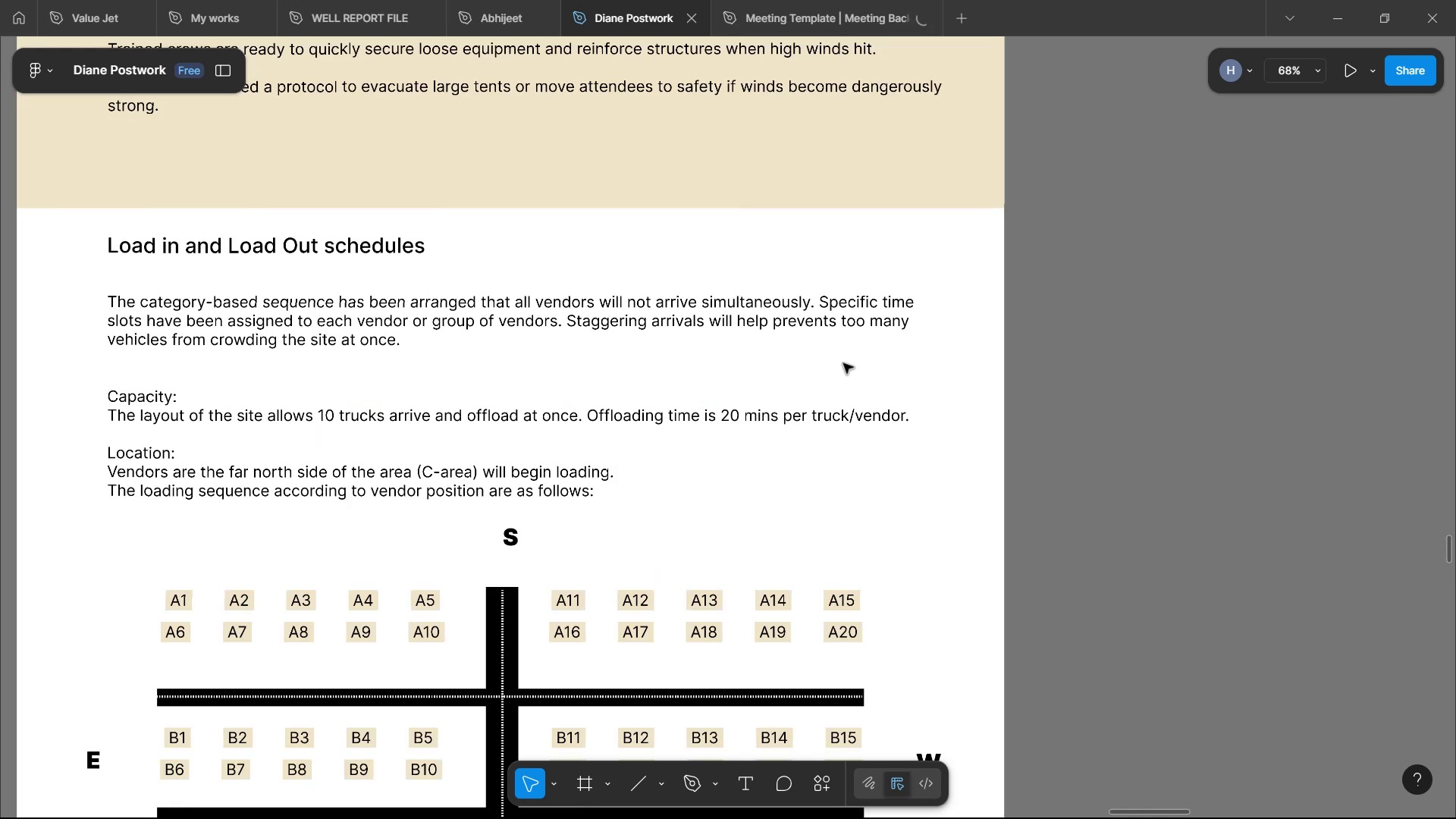 
scroll: coordinate [843, 362], scroll_direction: down, amount: 37.0
 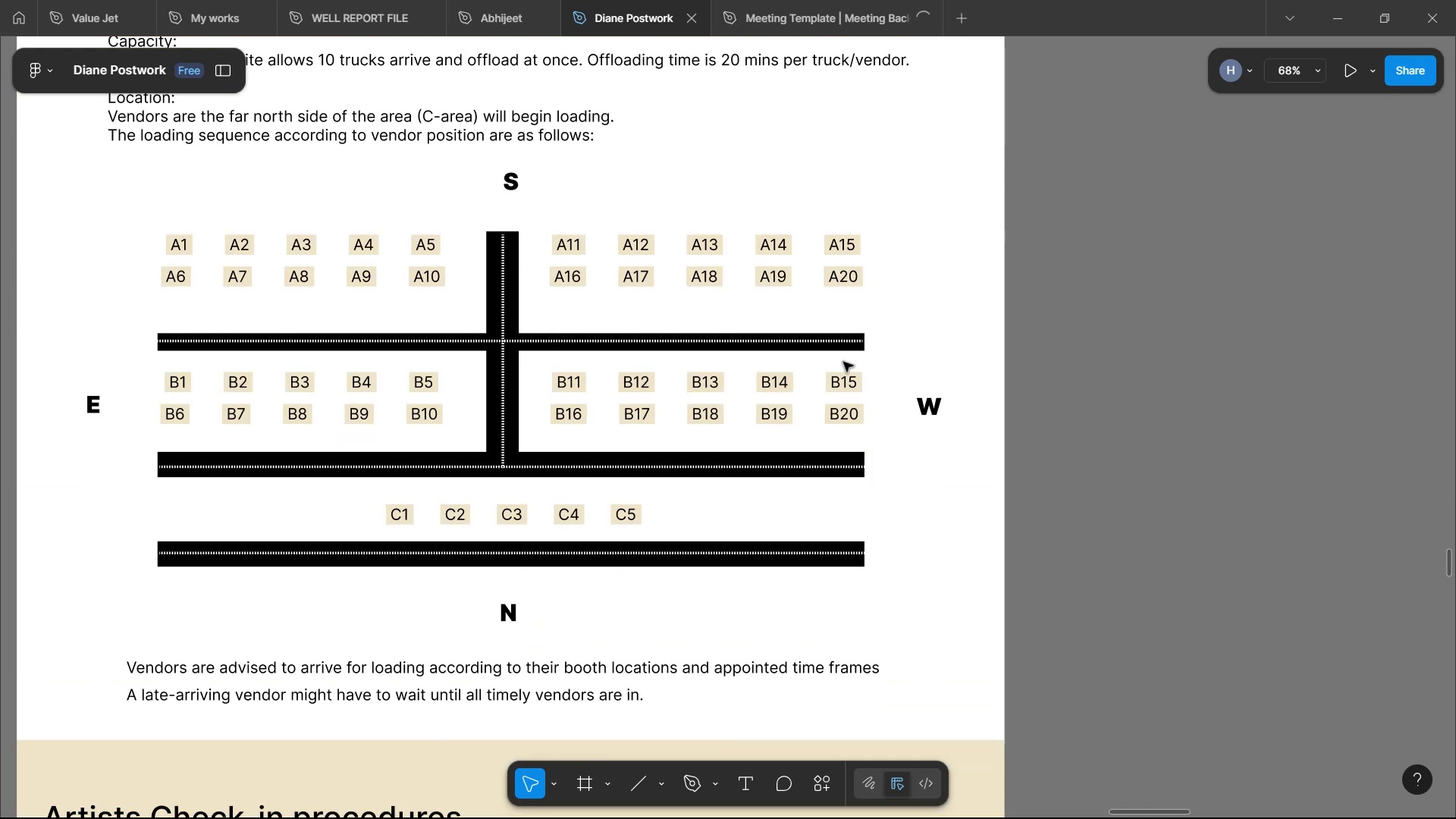 
hold_key(key=ShiftLeft, duration=1.53)
scroll: coordinate [843, 362], scroll_direction: up, amount: 5.0
 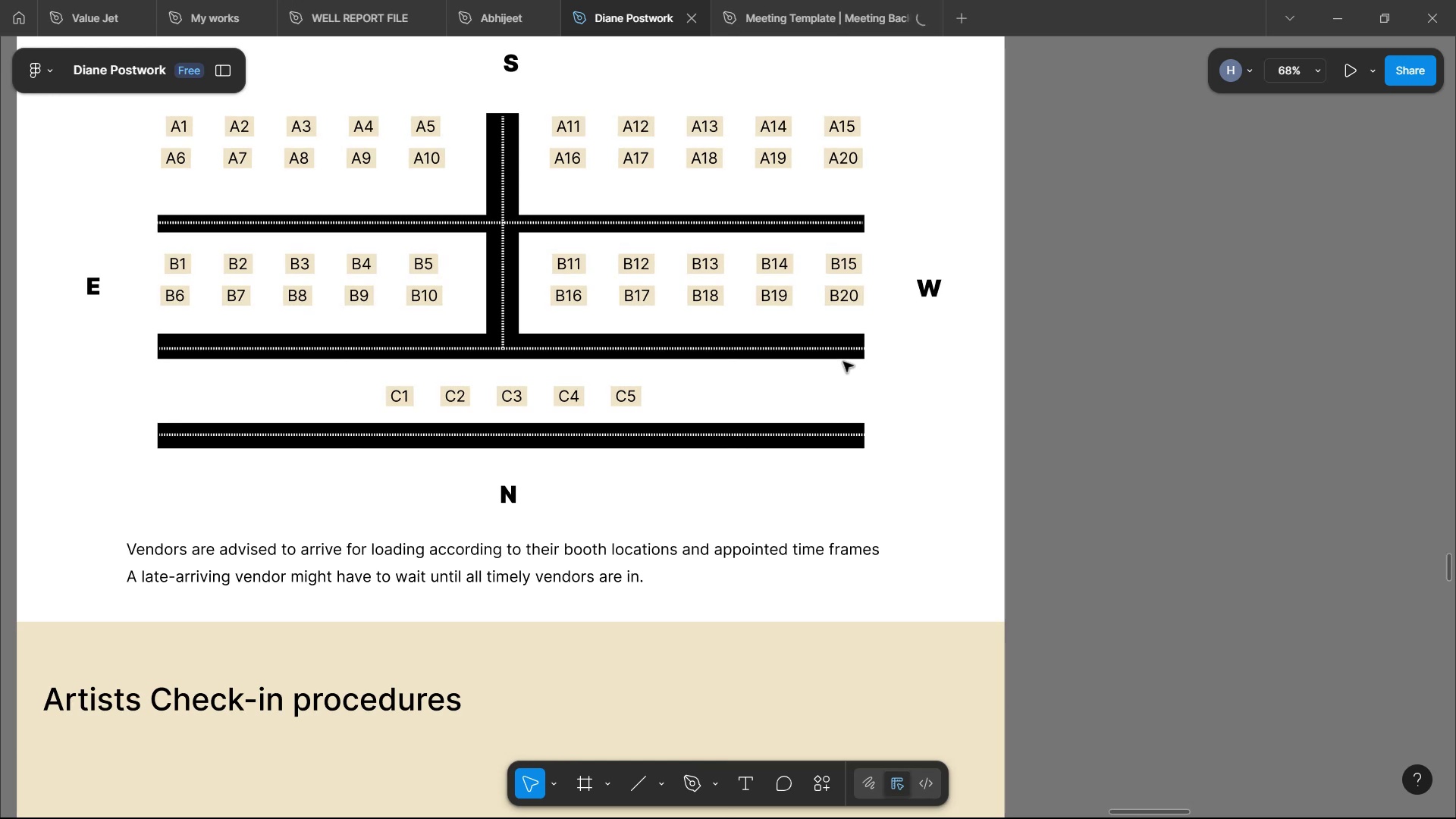 
key(Shift+ShiftLeft)
 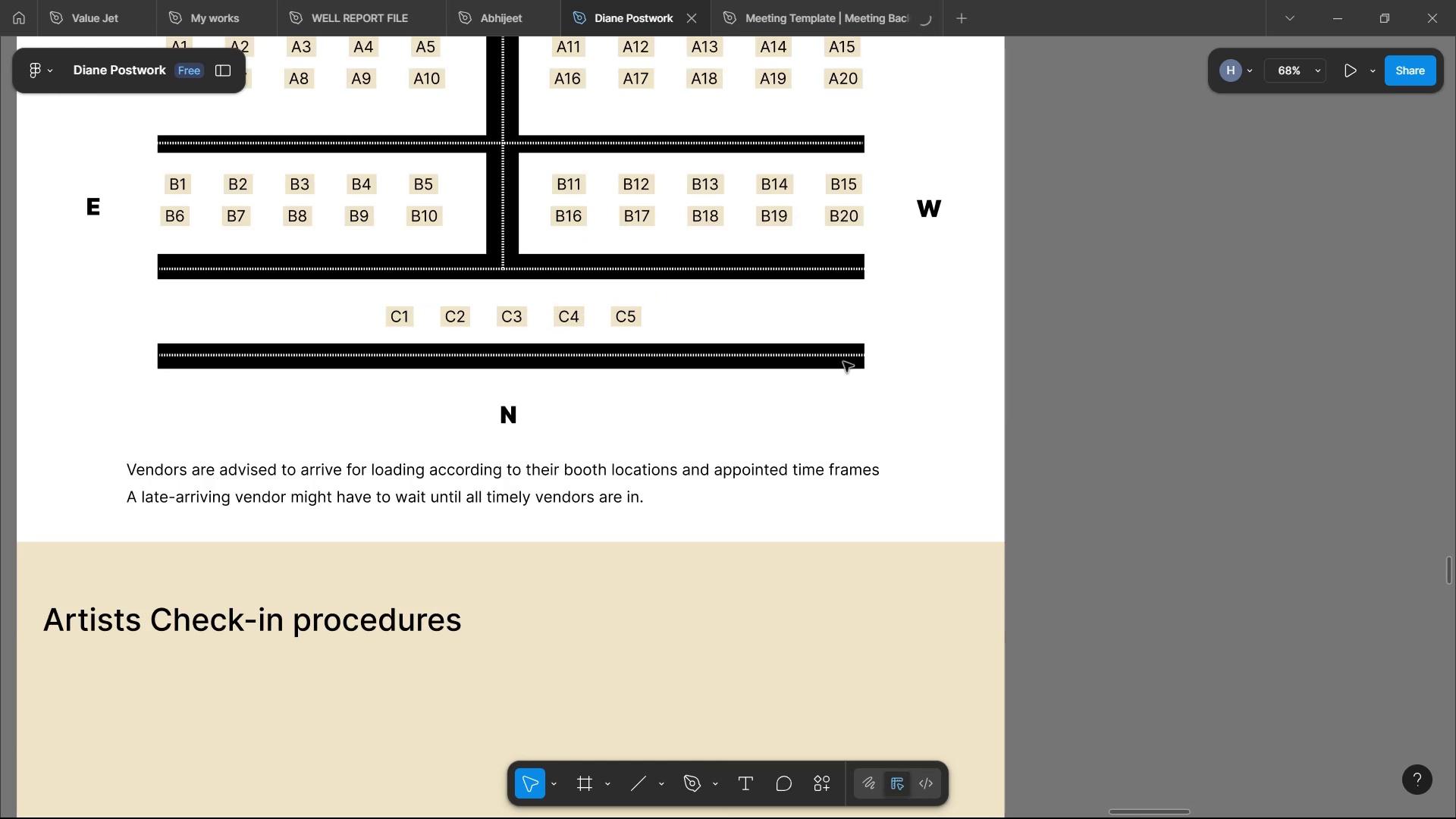 
scroll: coordinate [873, 401], scroll_direction: up, amount: 6.0
 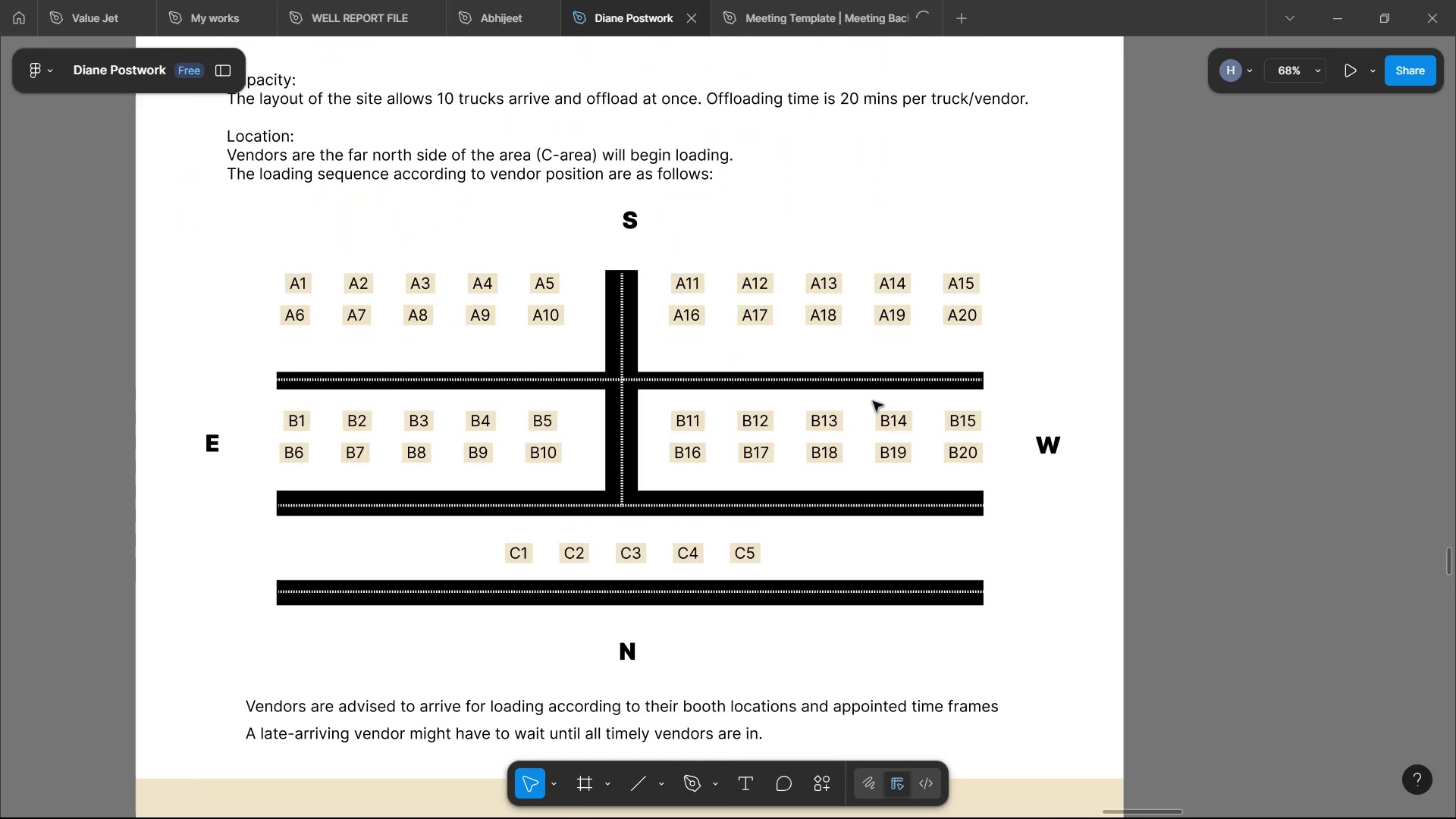 
left_click([246, 360])
 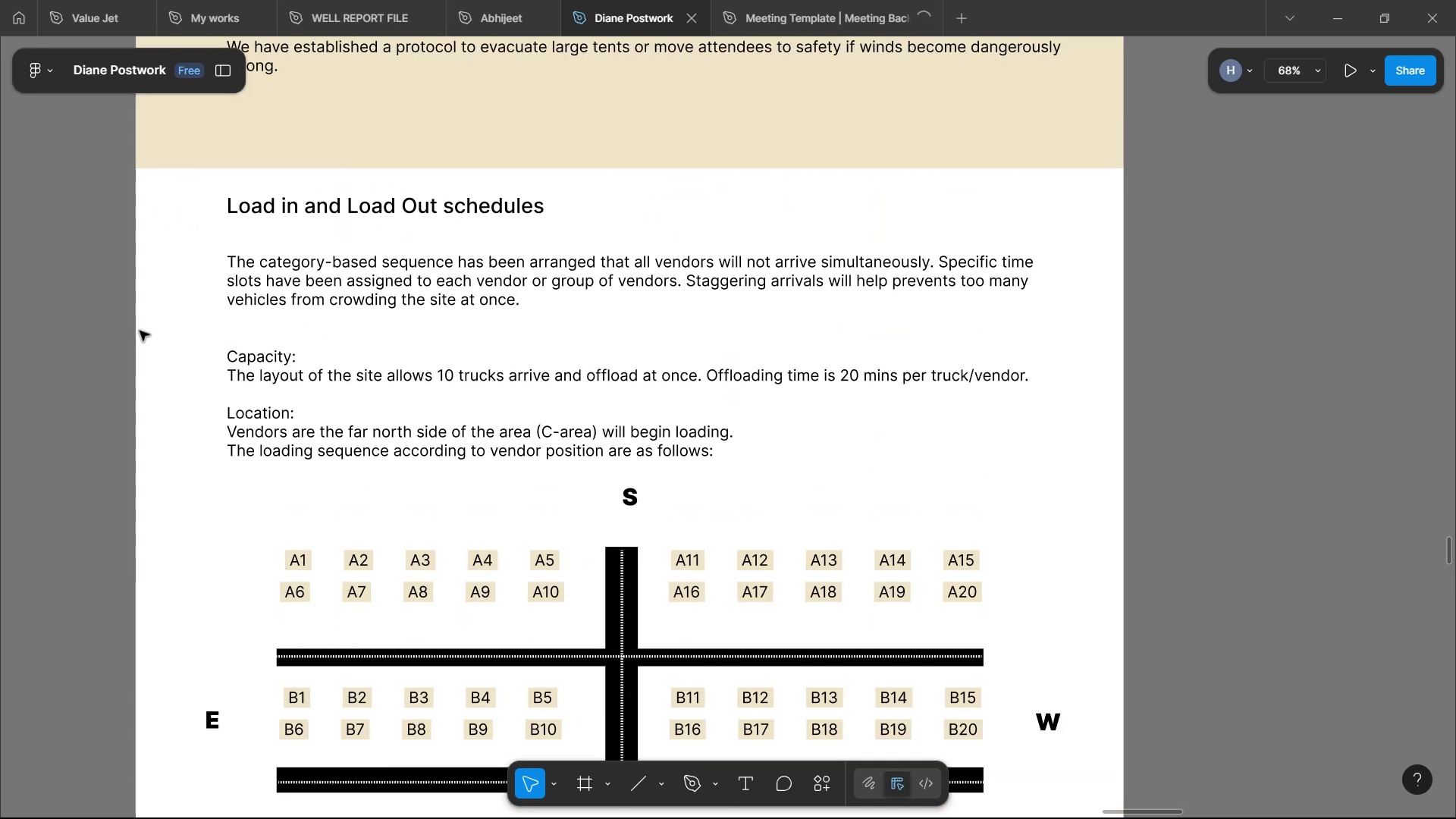 
hold_key(key=ArrowUp, duration=1.35)
 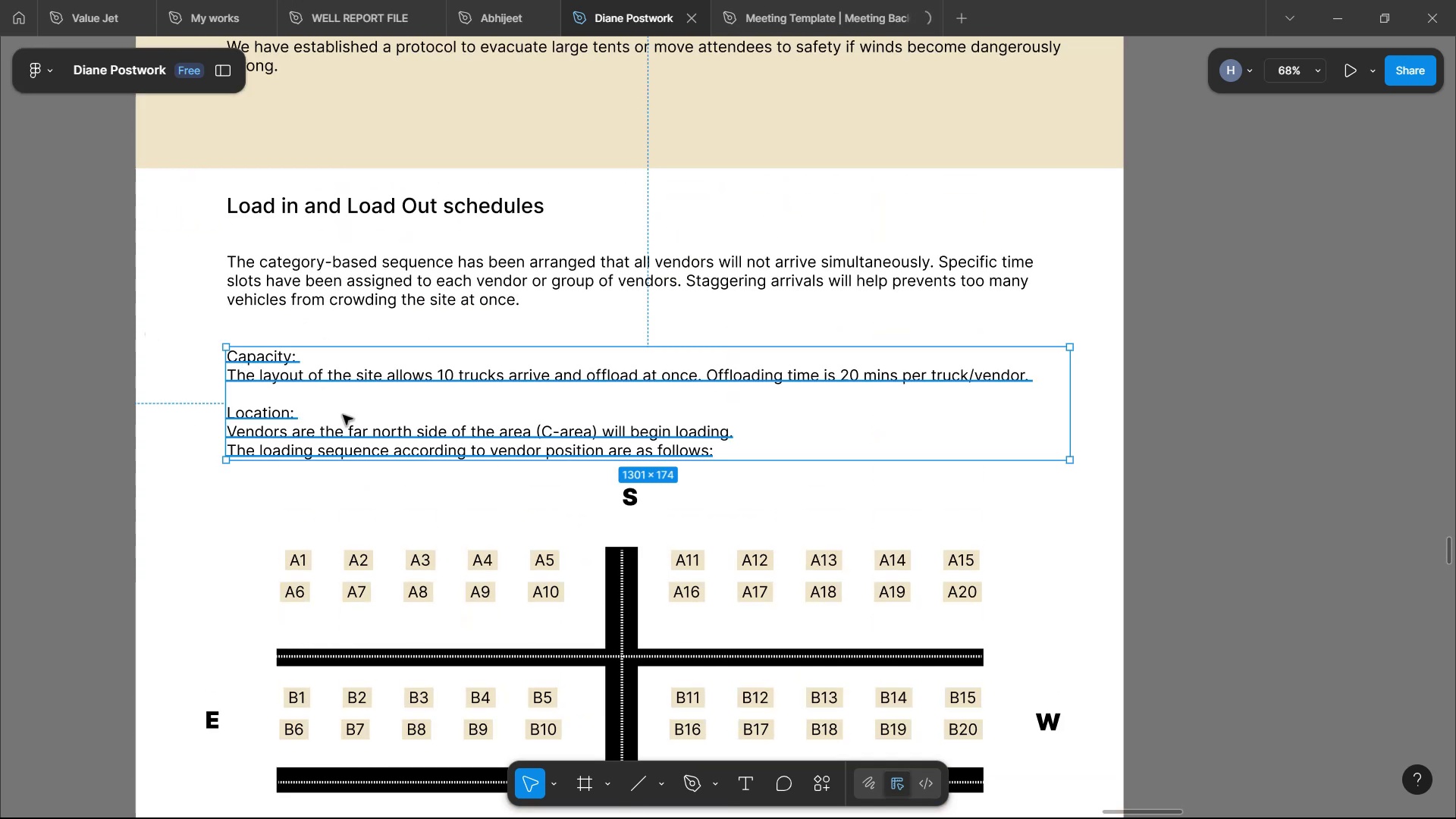 
key(ArrowUp)
 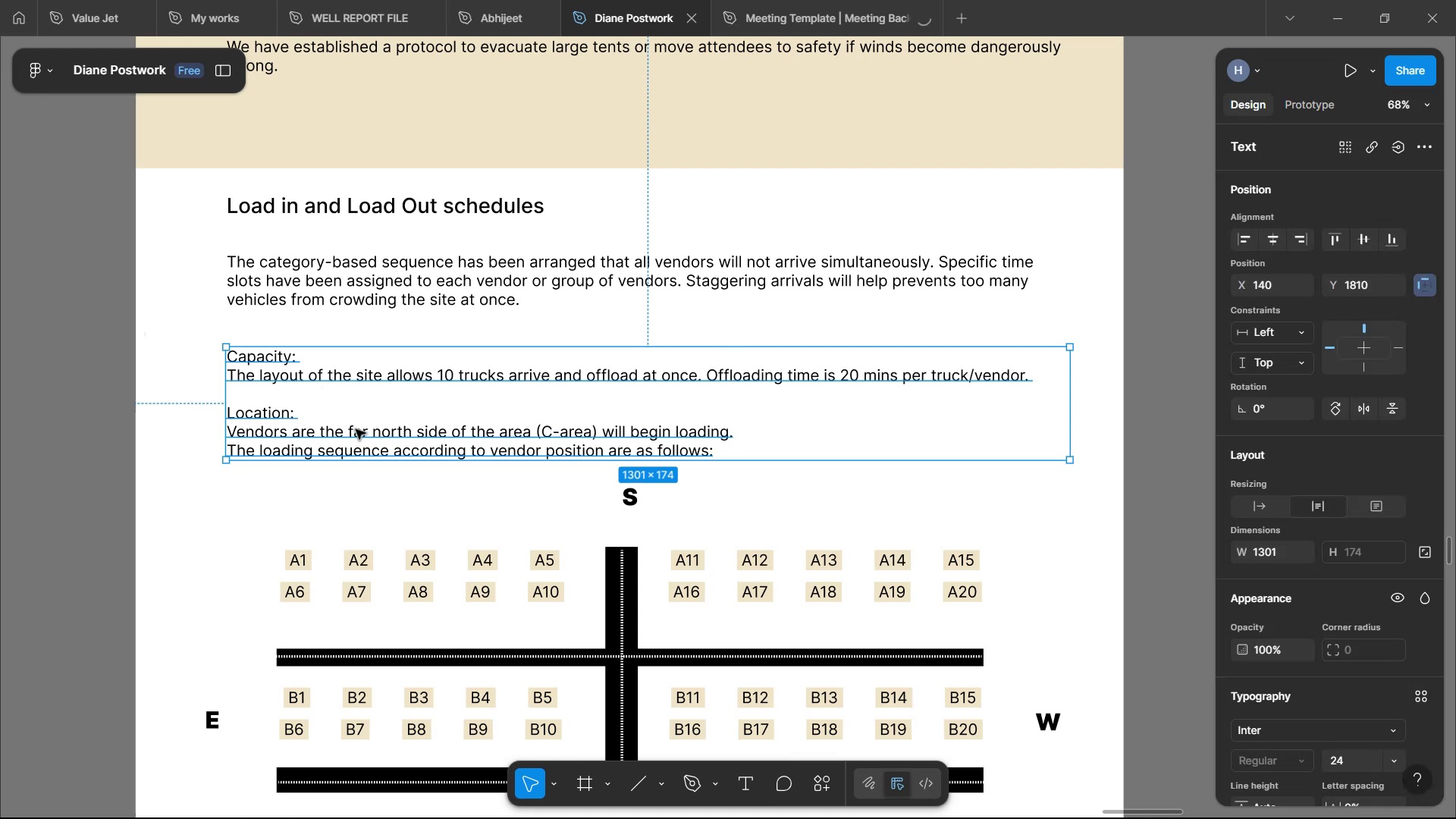 
key(ArrowUp)
 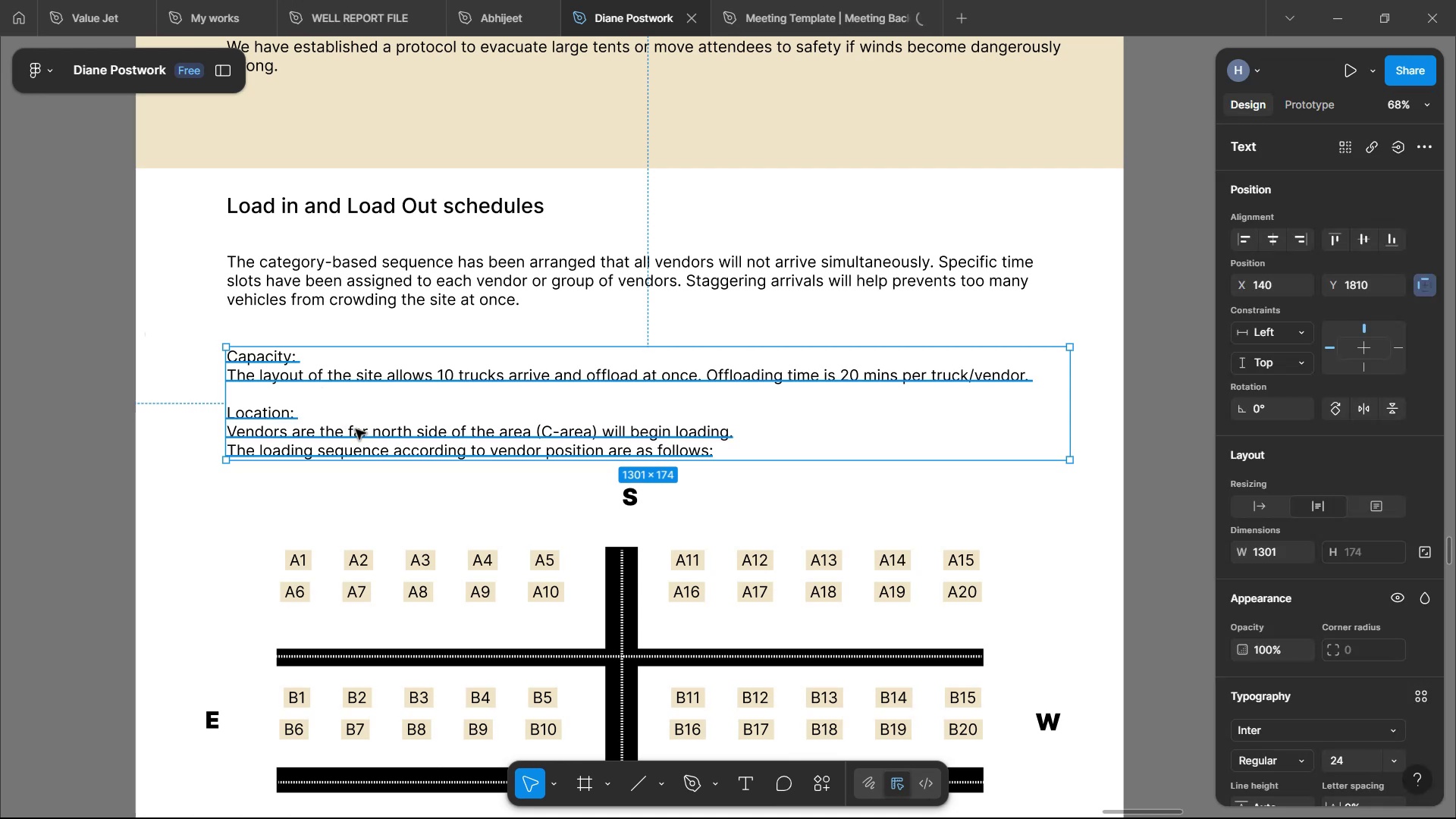 
key(ArrowUp)
 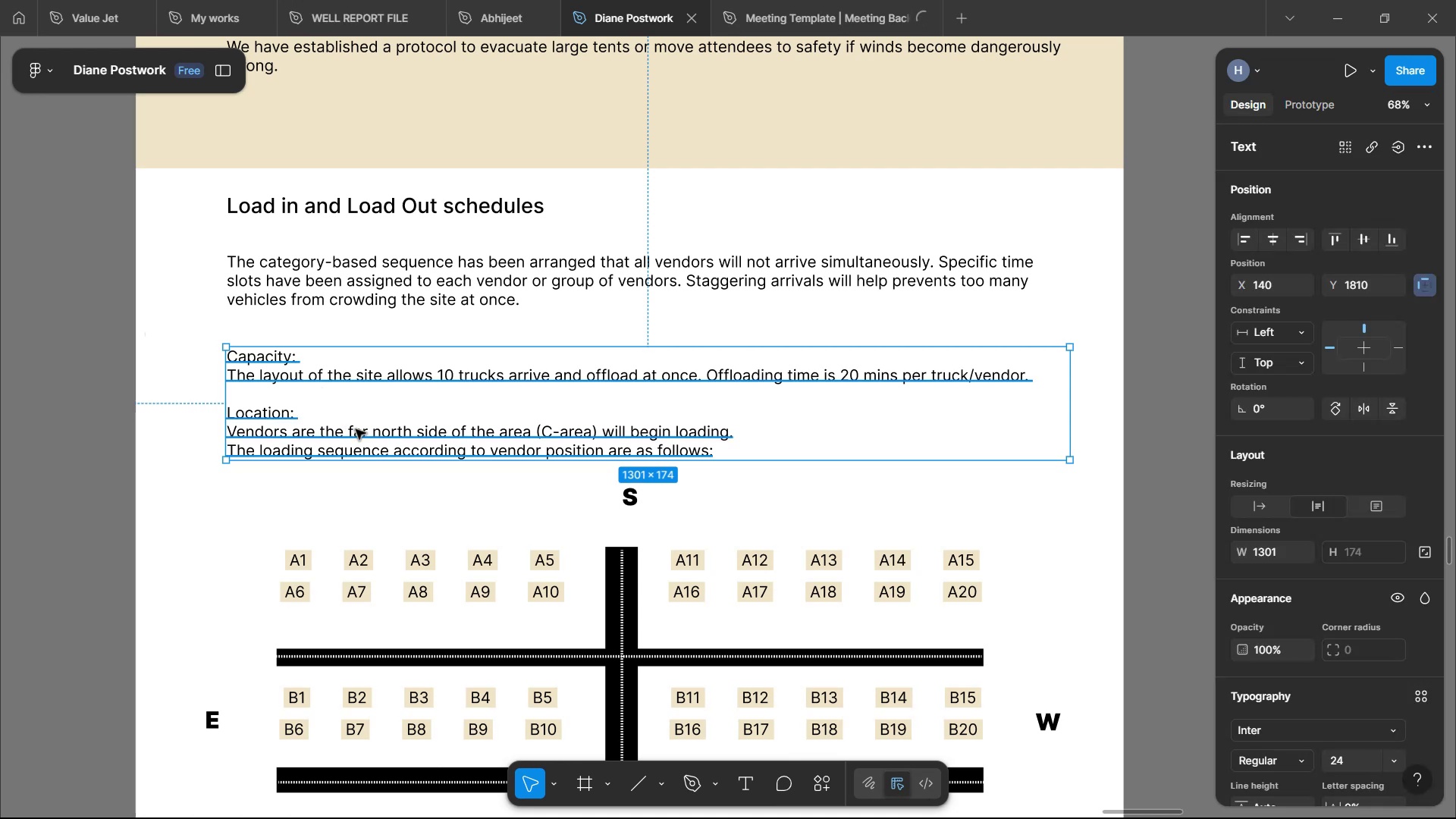 
key(ArrowUp)
 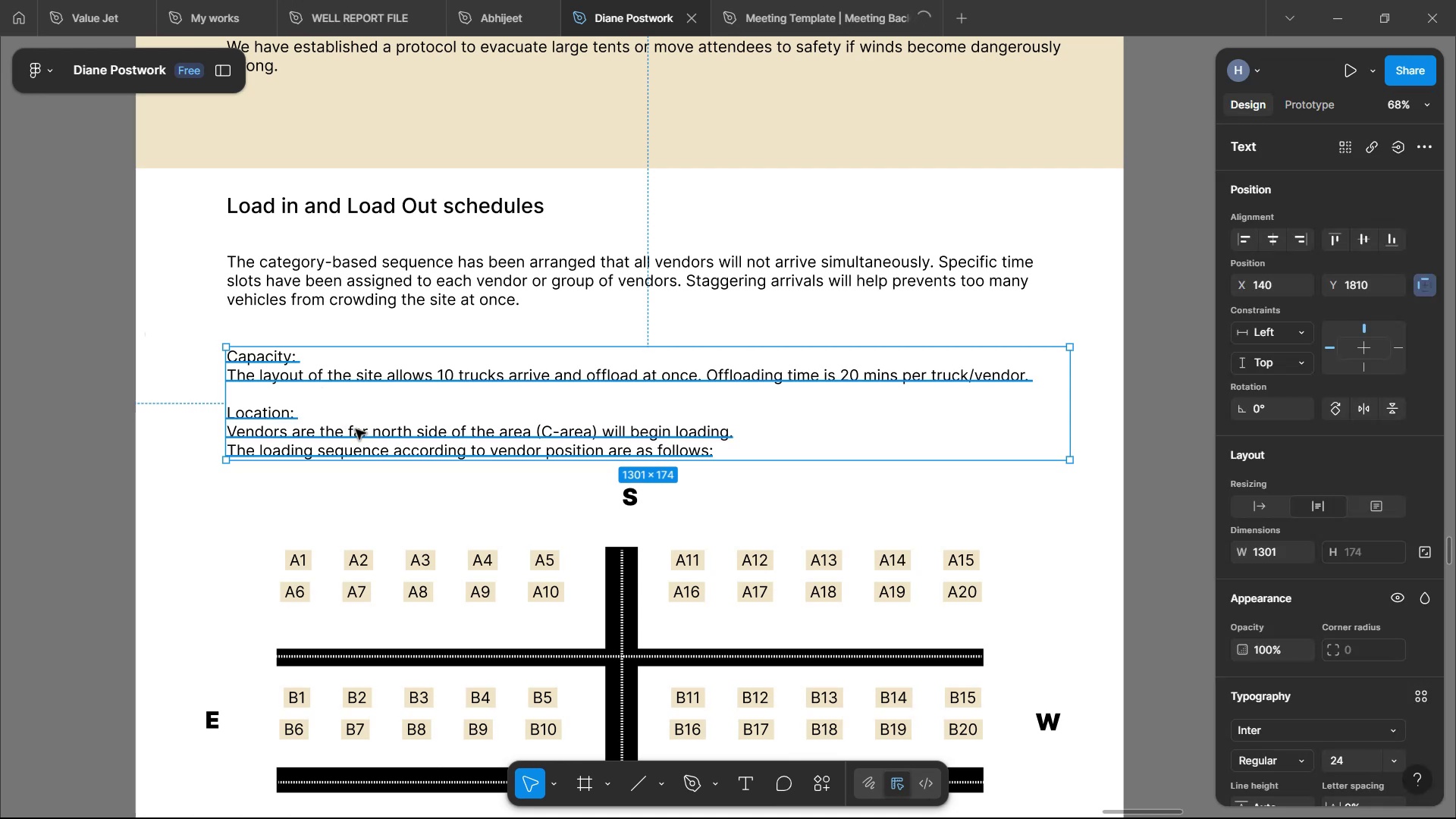 
key(ArrowUp)
 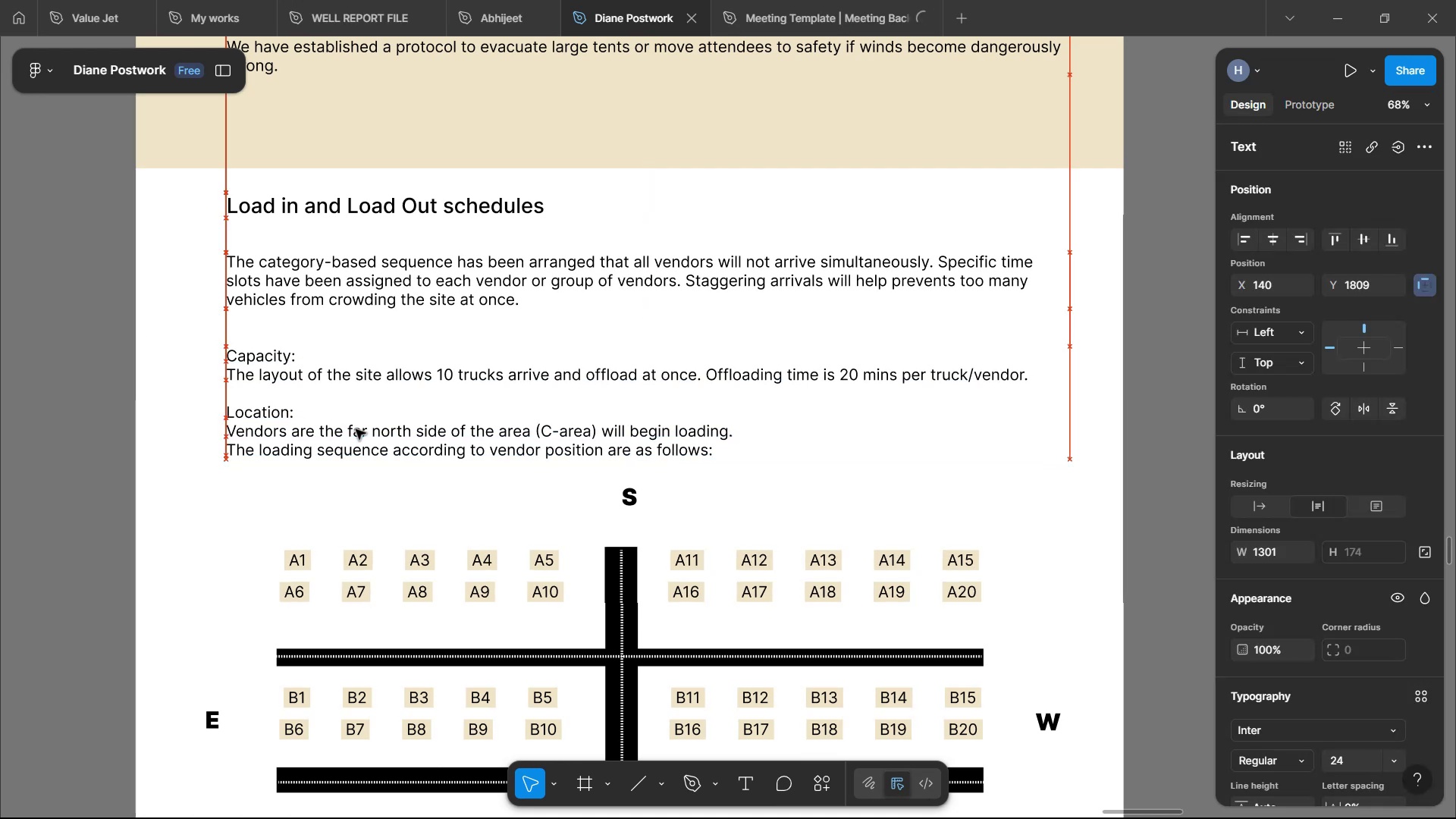 
hold_key(key=ArrowUp, duration=0.87)
 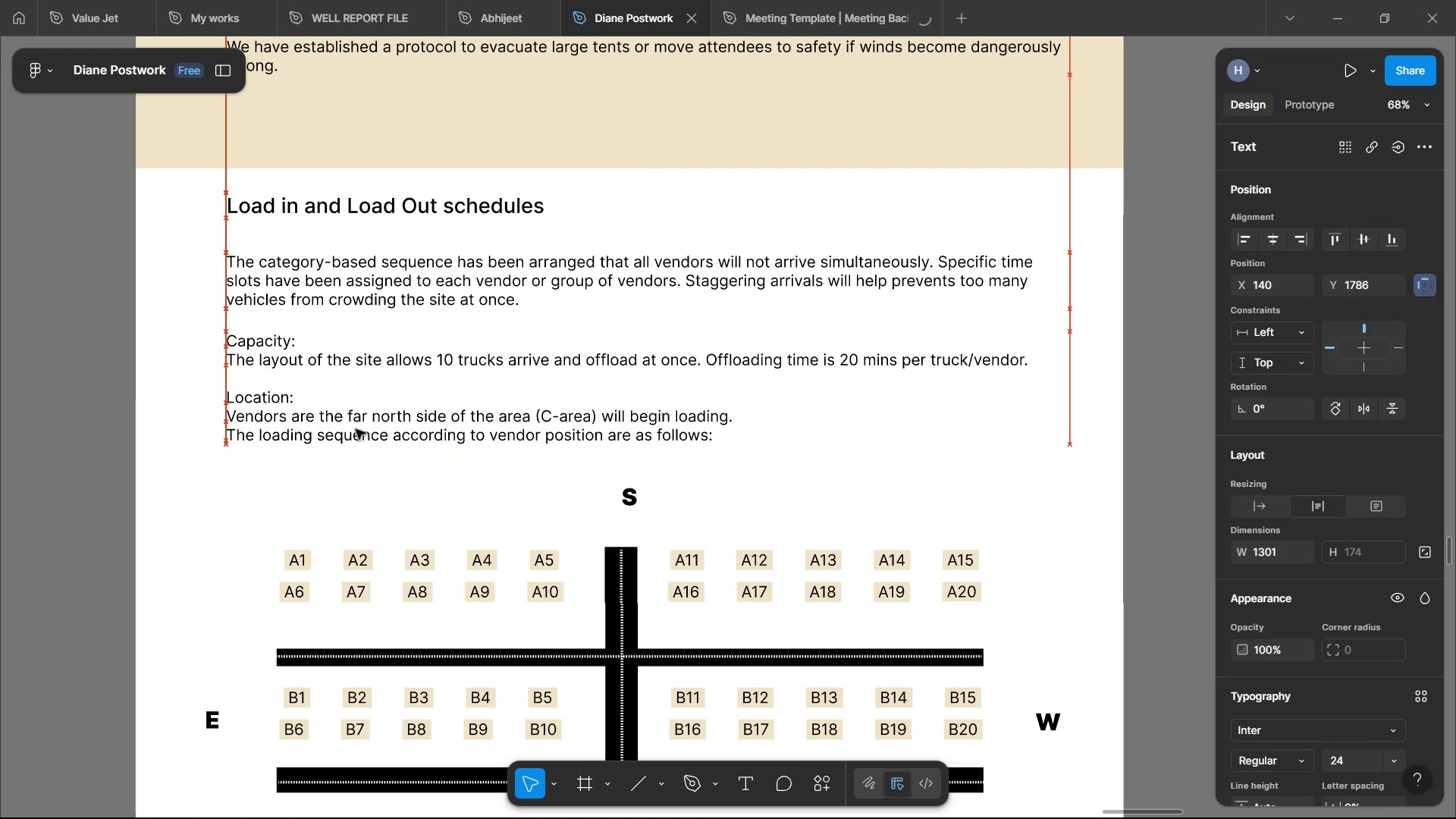 
key(ArrowUp)
 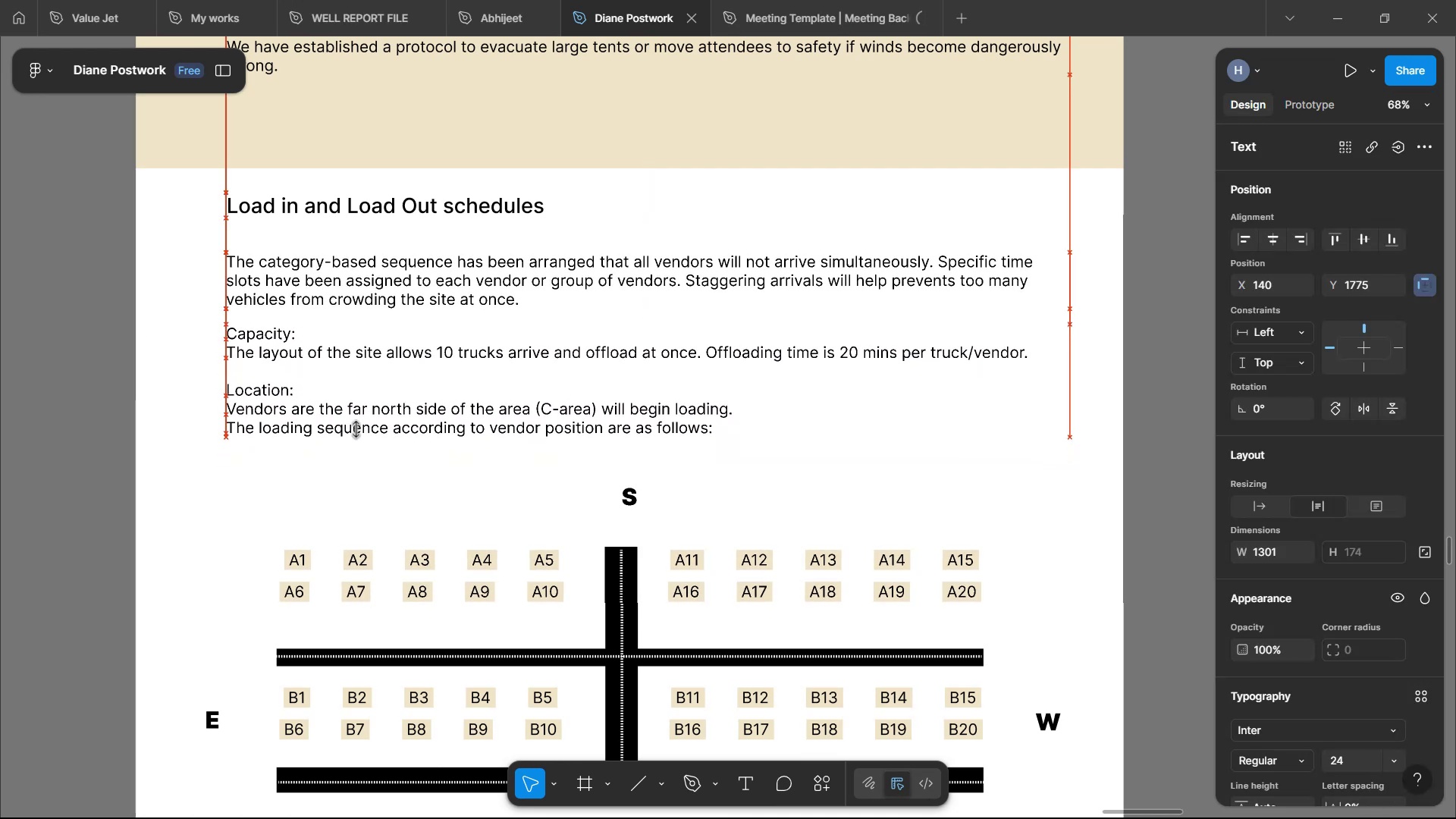 
left_click([1014, 507])
 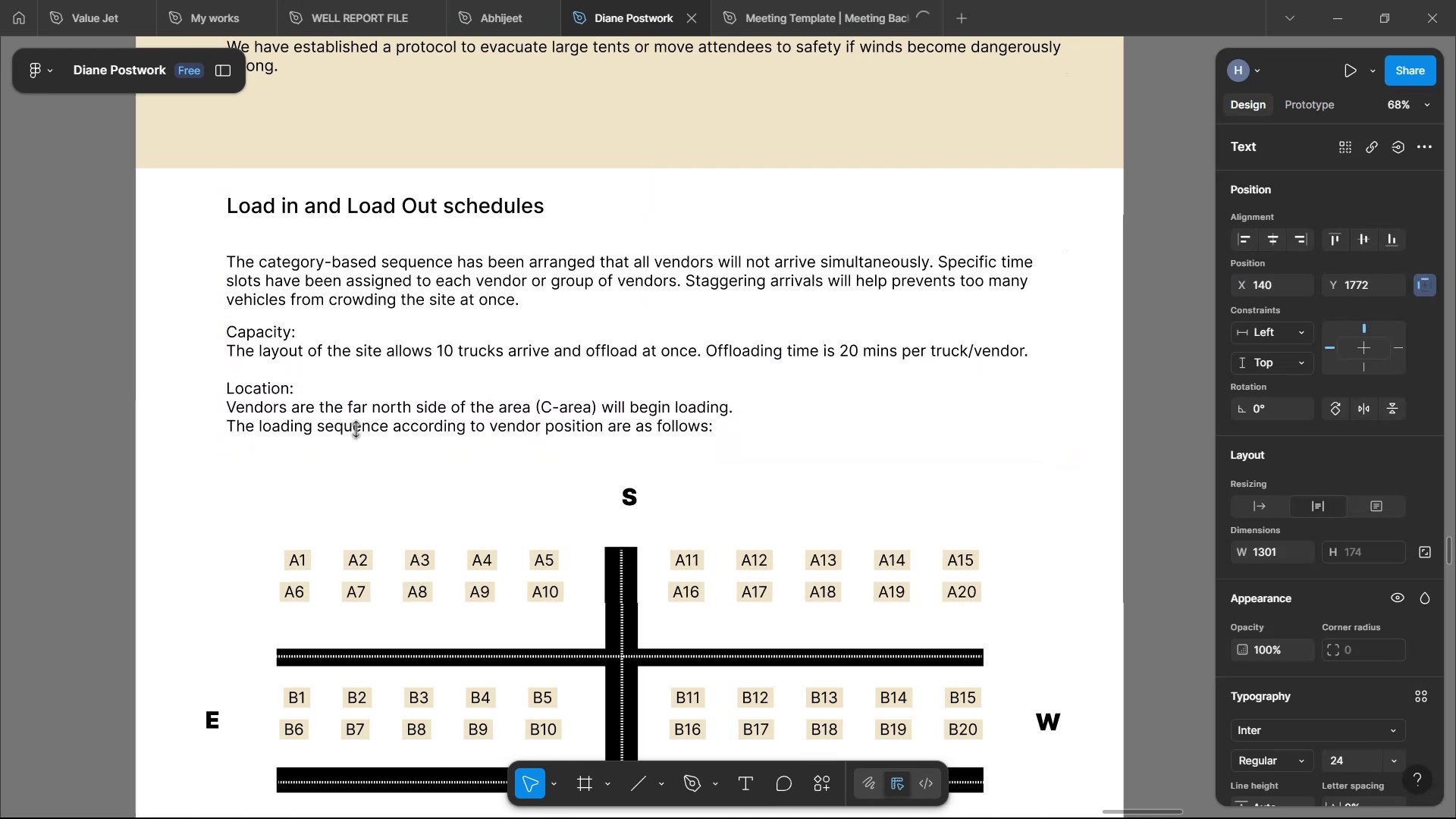 
scroll: coordinate [841, 307], scroll_direction: up, amount: 16.0
 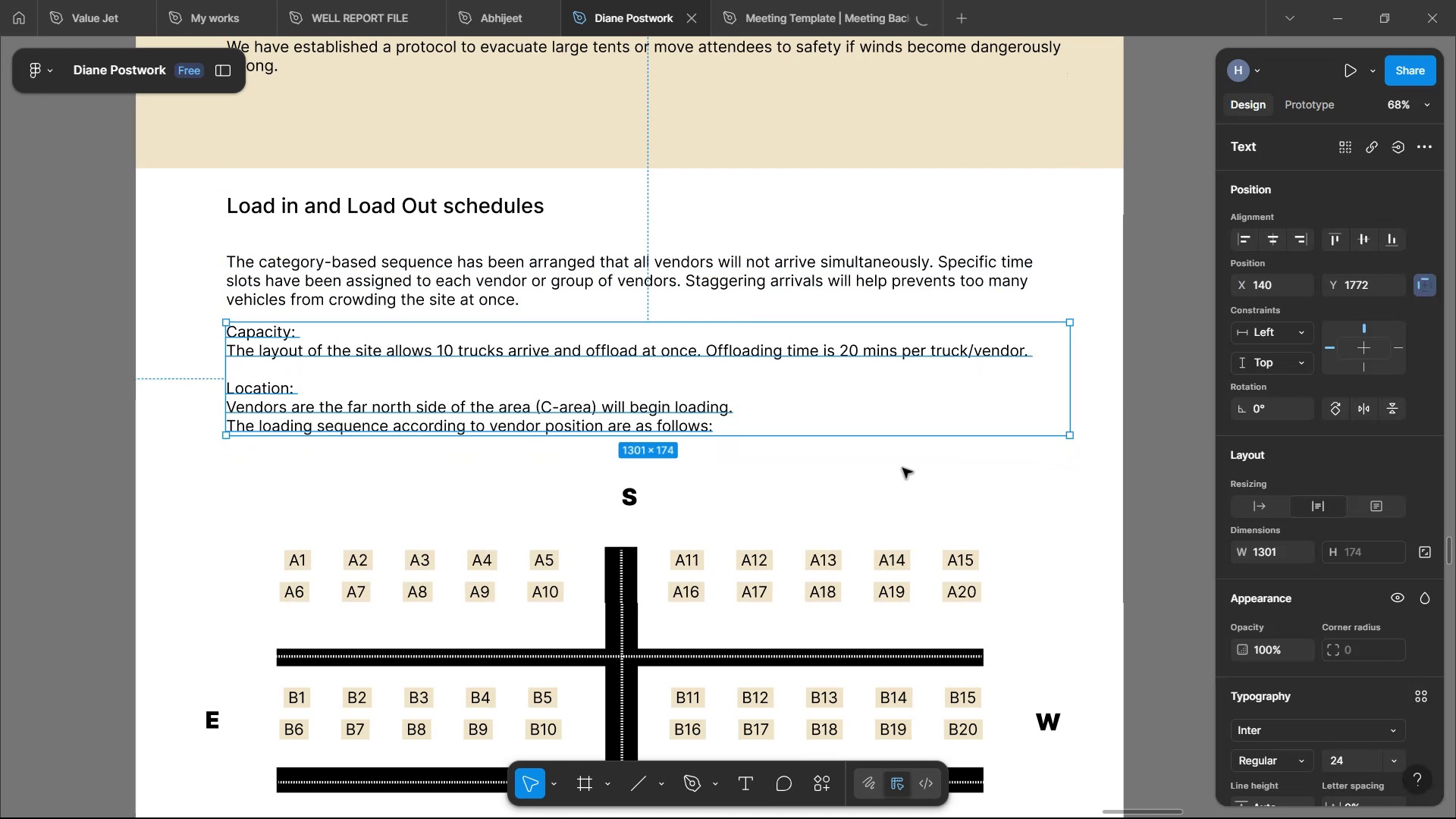 
scroll: coordinate [835, 289], scroll_direction: down, amount: 34.0
 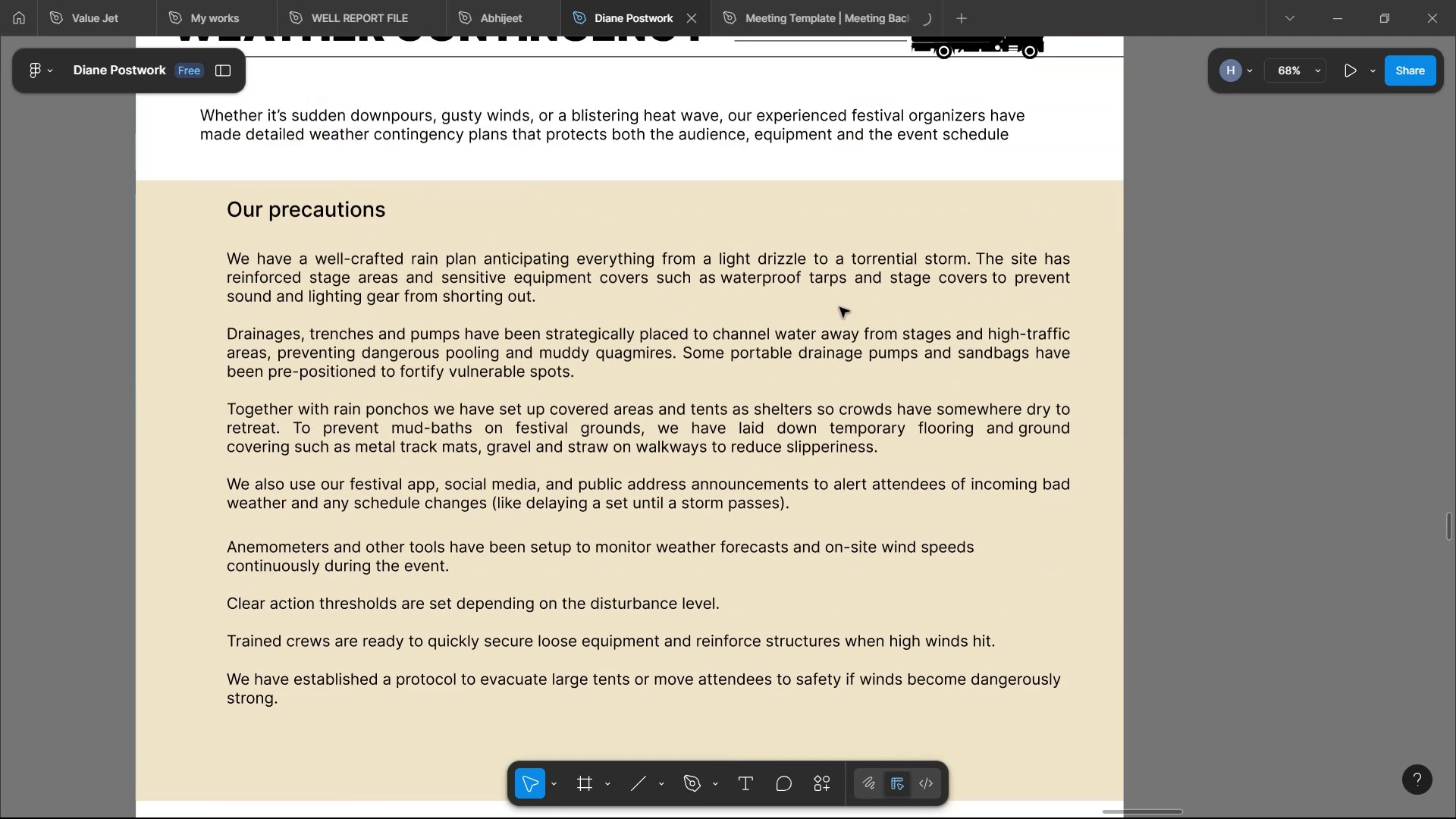 
scroll: coordinate [835, 289], scroll_direction: up, amount: 5.0
 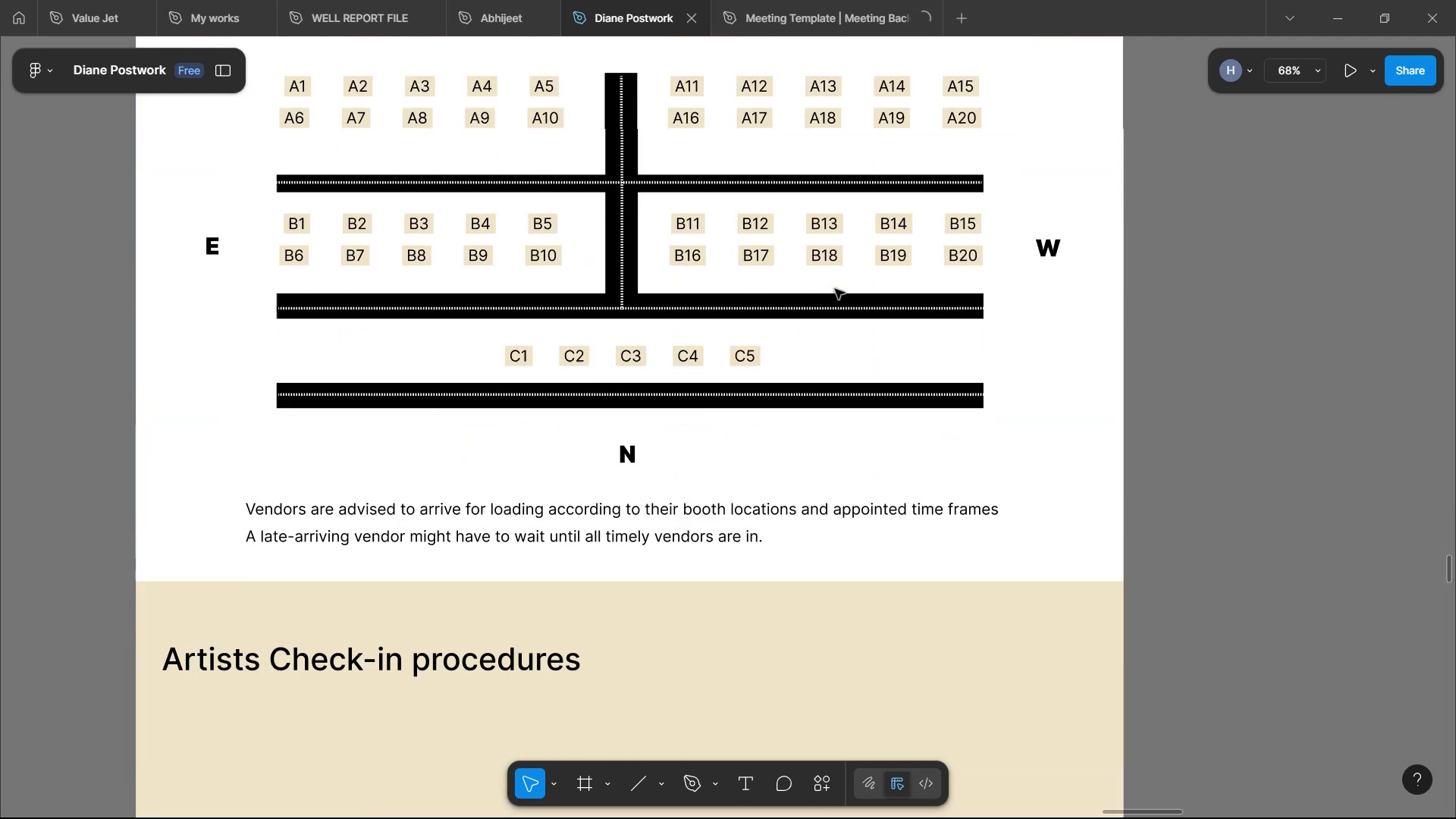 
hold_key(key=ControlLeft, duration=1.64)
scroll: coordinate [675, 213], scroll_direction: up, amount: 6.0
 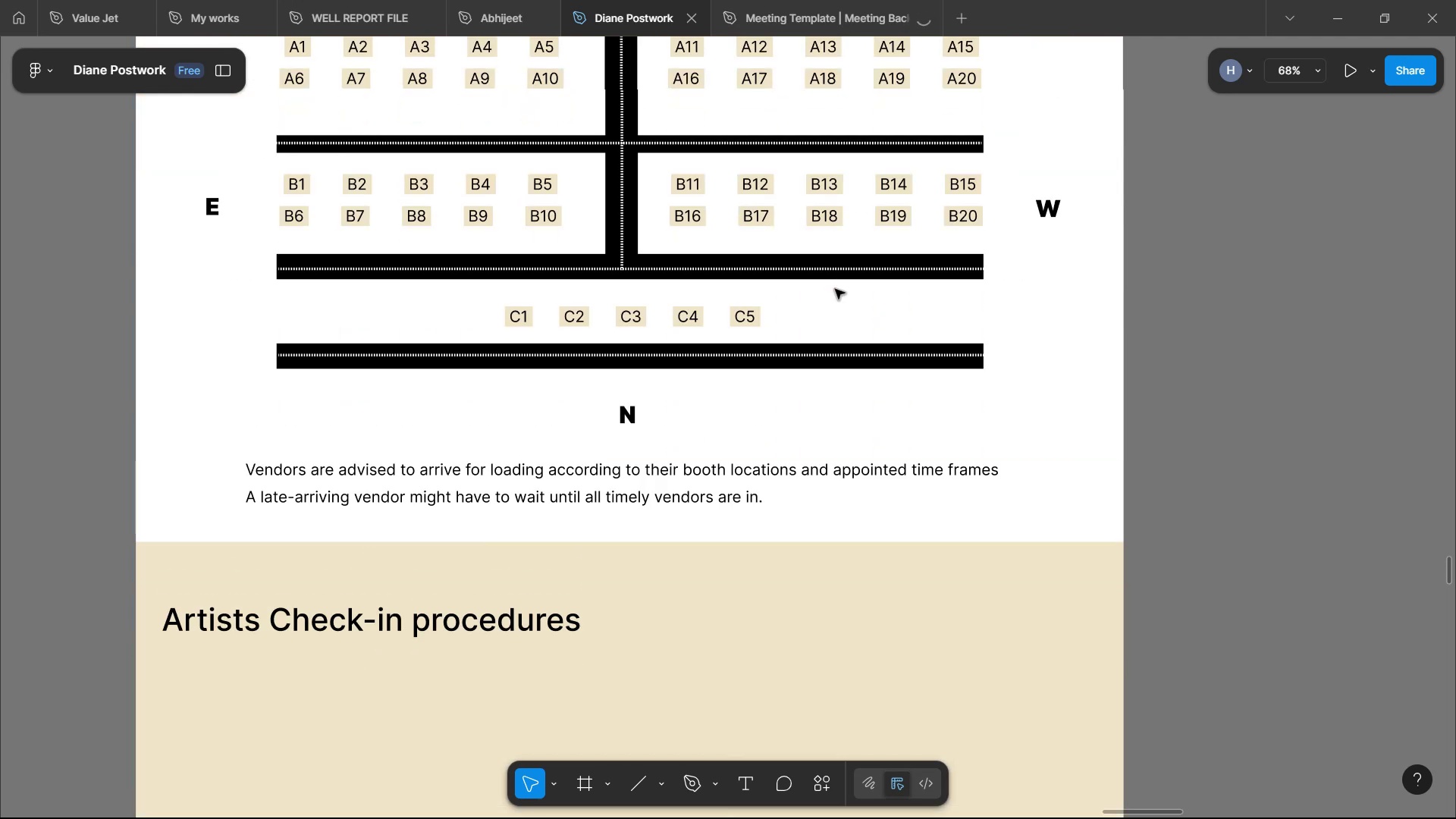 
scroll: coordinate [675, 213], scroll_direction: down, amount: 4.0
 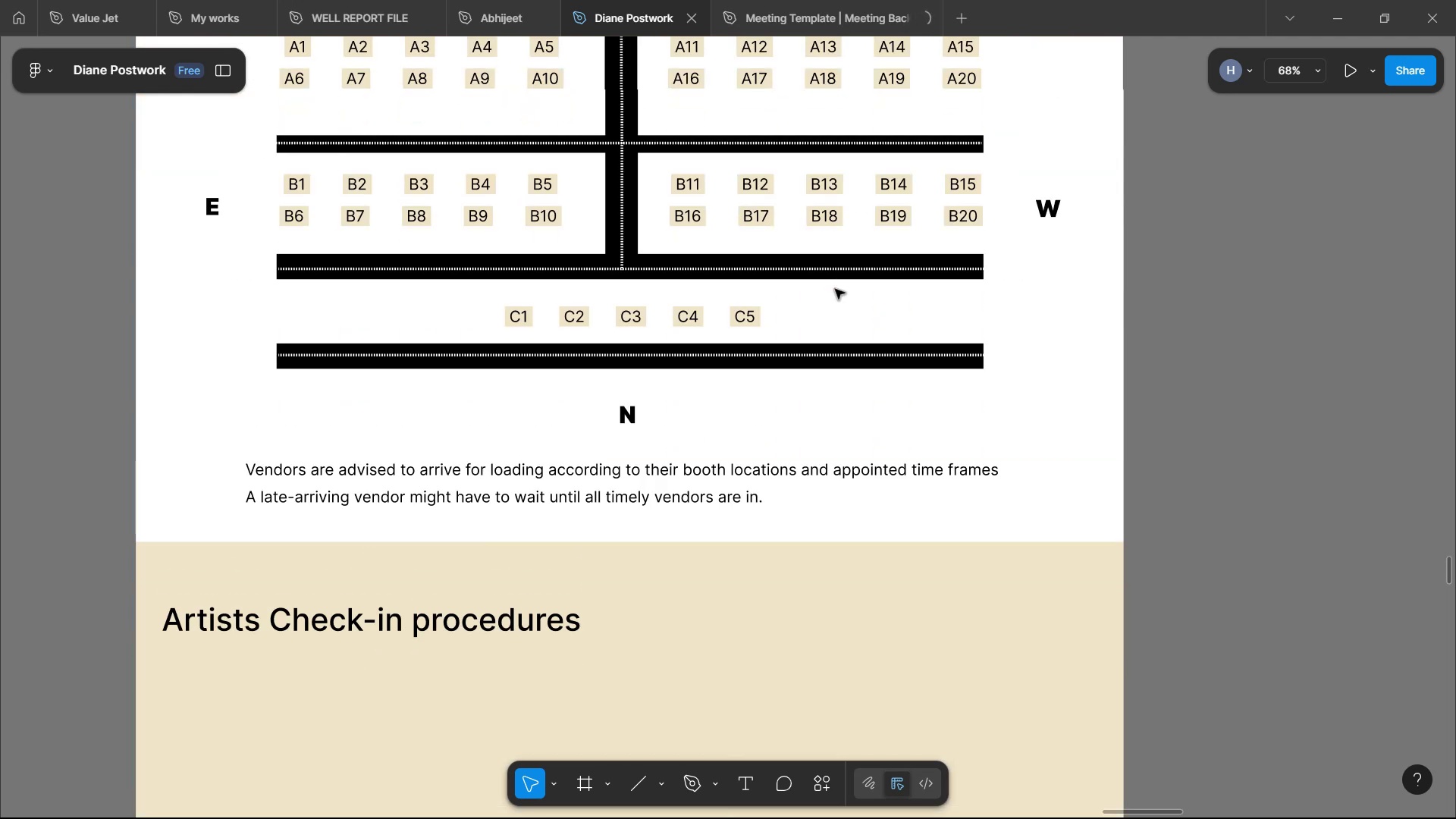 
hold_key(key=ControlLeft, duration=0.67)
scroll: coordinate [724, 257], scroll_direction: down, amount: 5.0
 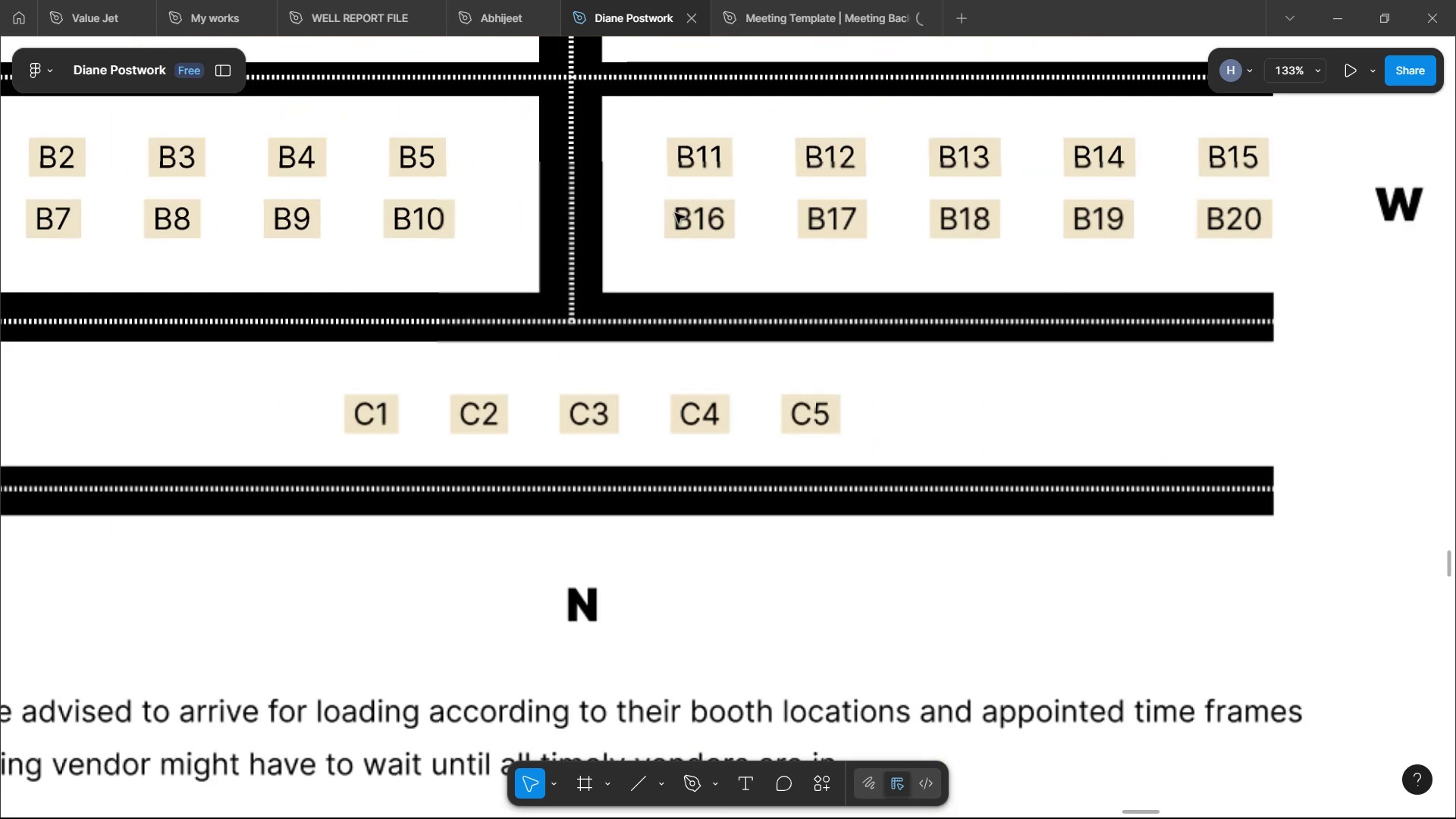 
left_click([1062, 432])
 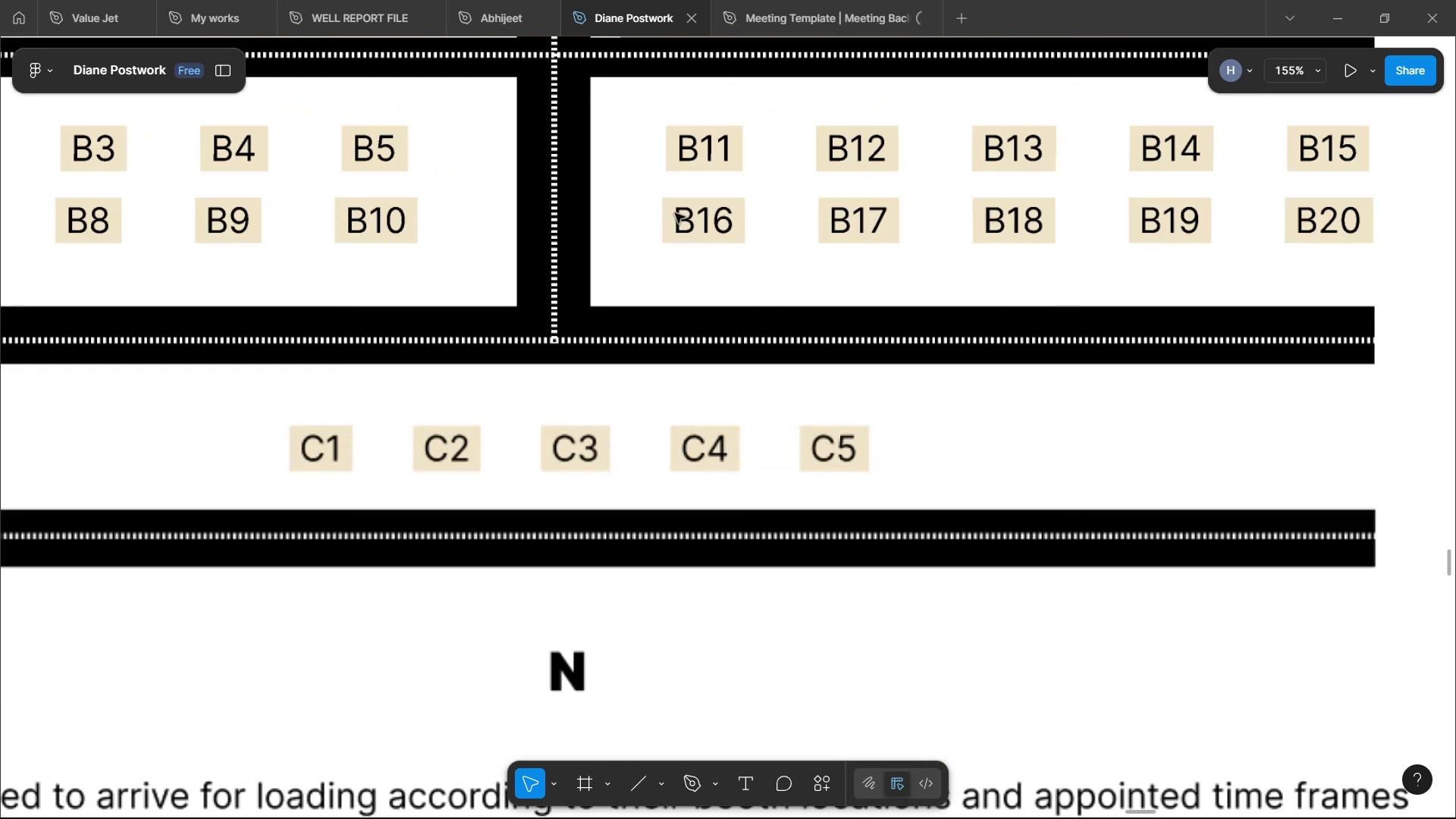 
scroll: coordinate [730, 413], scroll_direction: down, amount: 3.0
 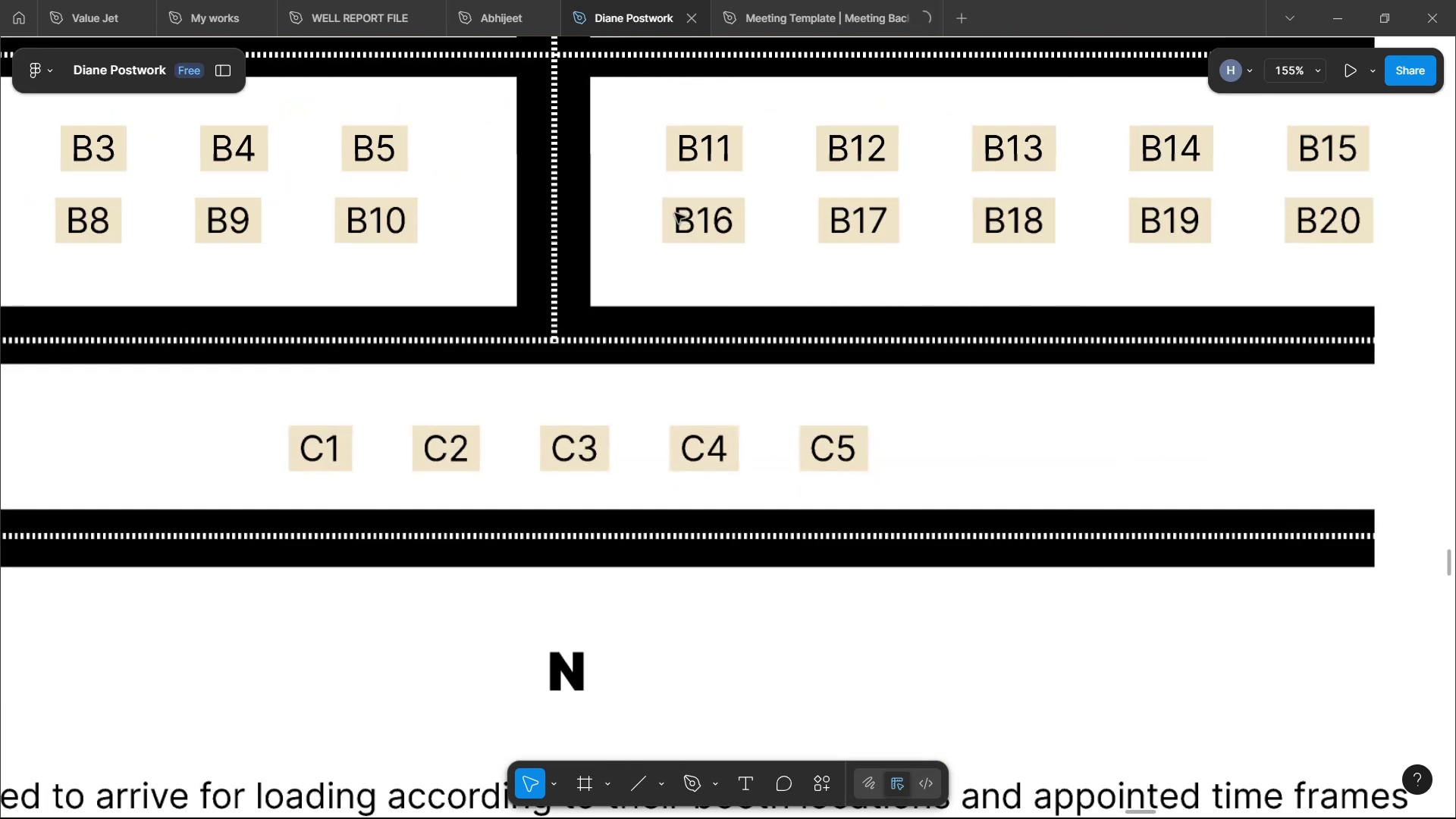 
hold_key(key=ControlLeft, duration=1.55)
scroll: coordinate [695, 447], scroll_direction: up, amount: 3.0
 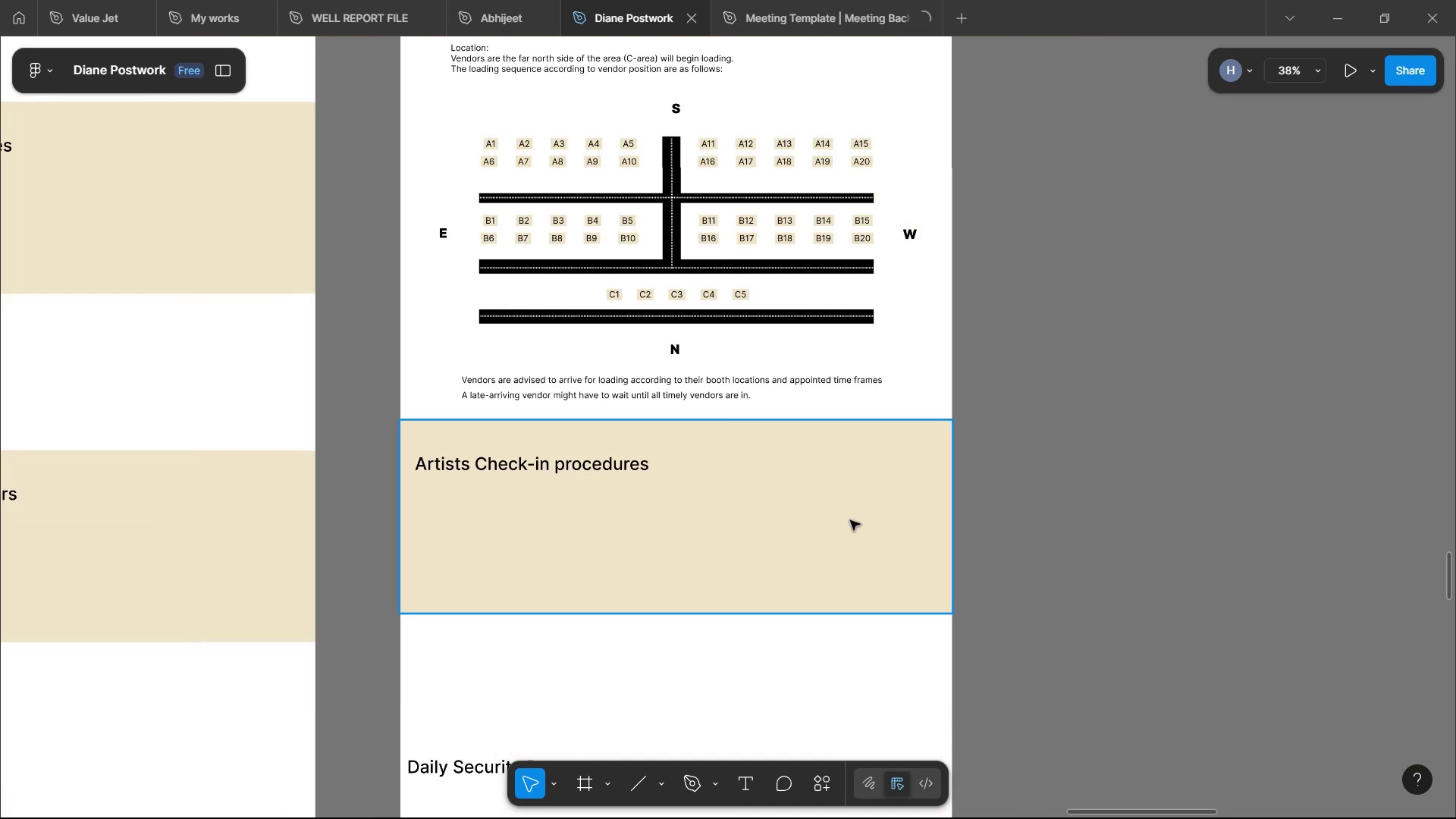 
hold_key(key=ControlLeft, duration=0.37)
 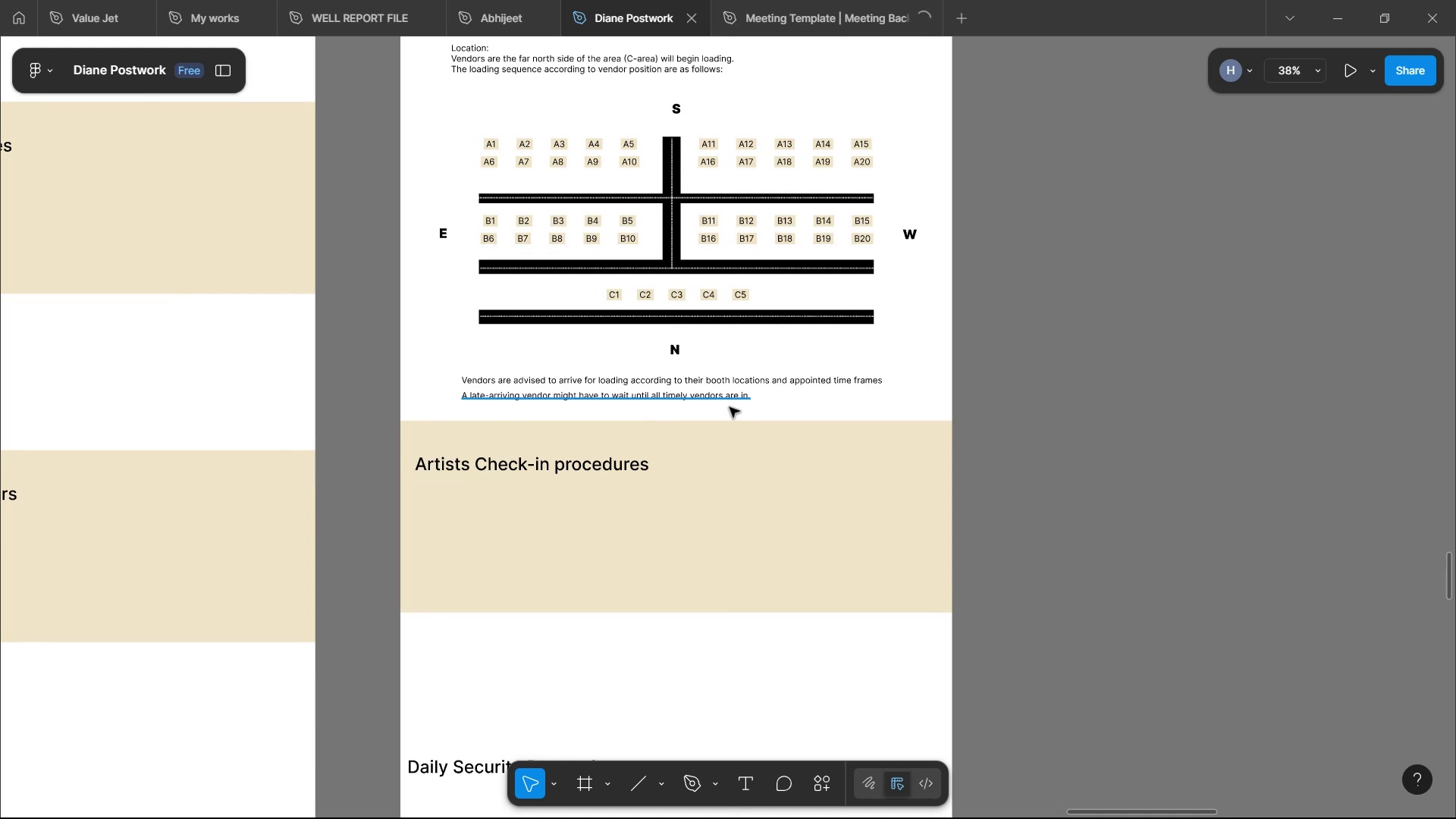 
left_click([943, 587])
 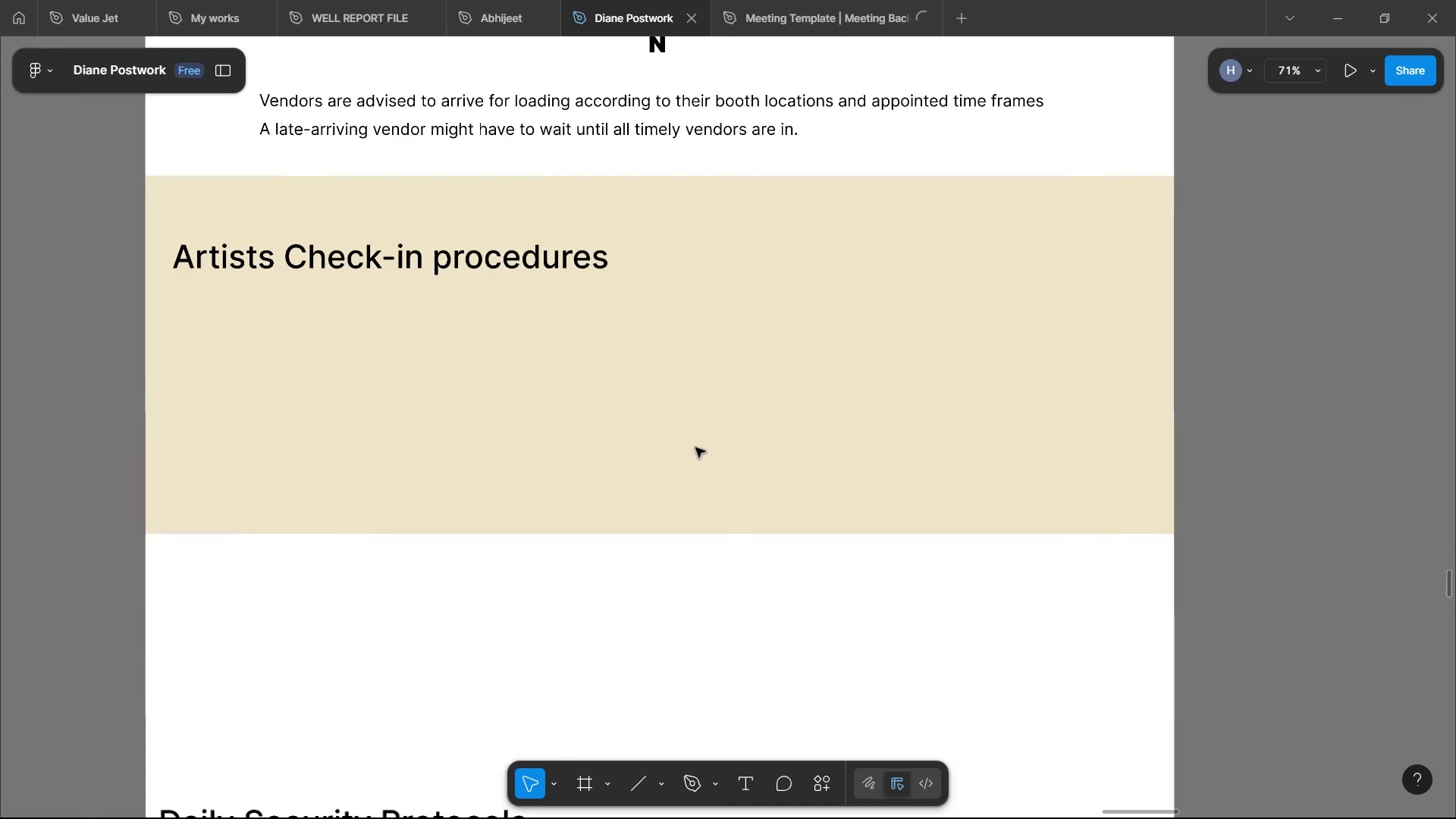 
scroll: coordinate [1365, 389], scroll_direction: up, amount: 3.0
 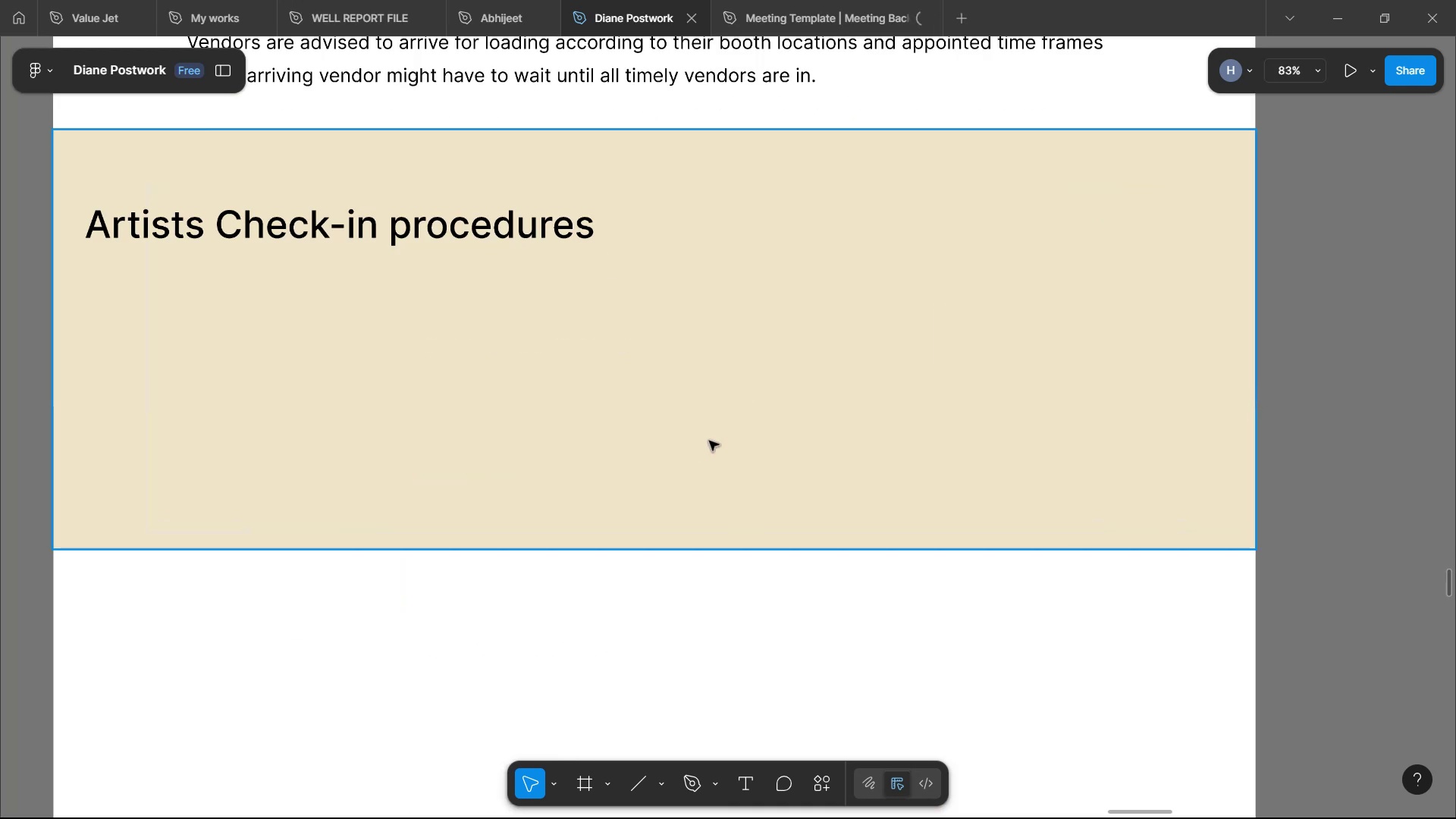 
hold_key(key=ShiftLeft, duration=1.15)
scroll: coordinate [1365, 389], scroll_direction: up, amount: 2.0
 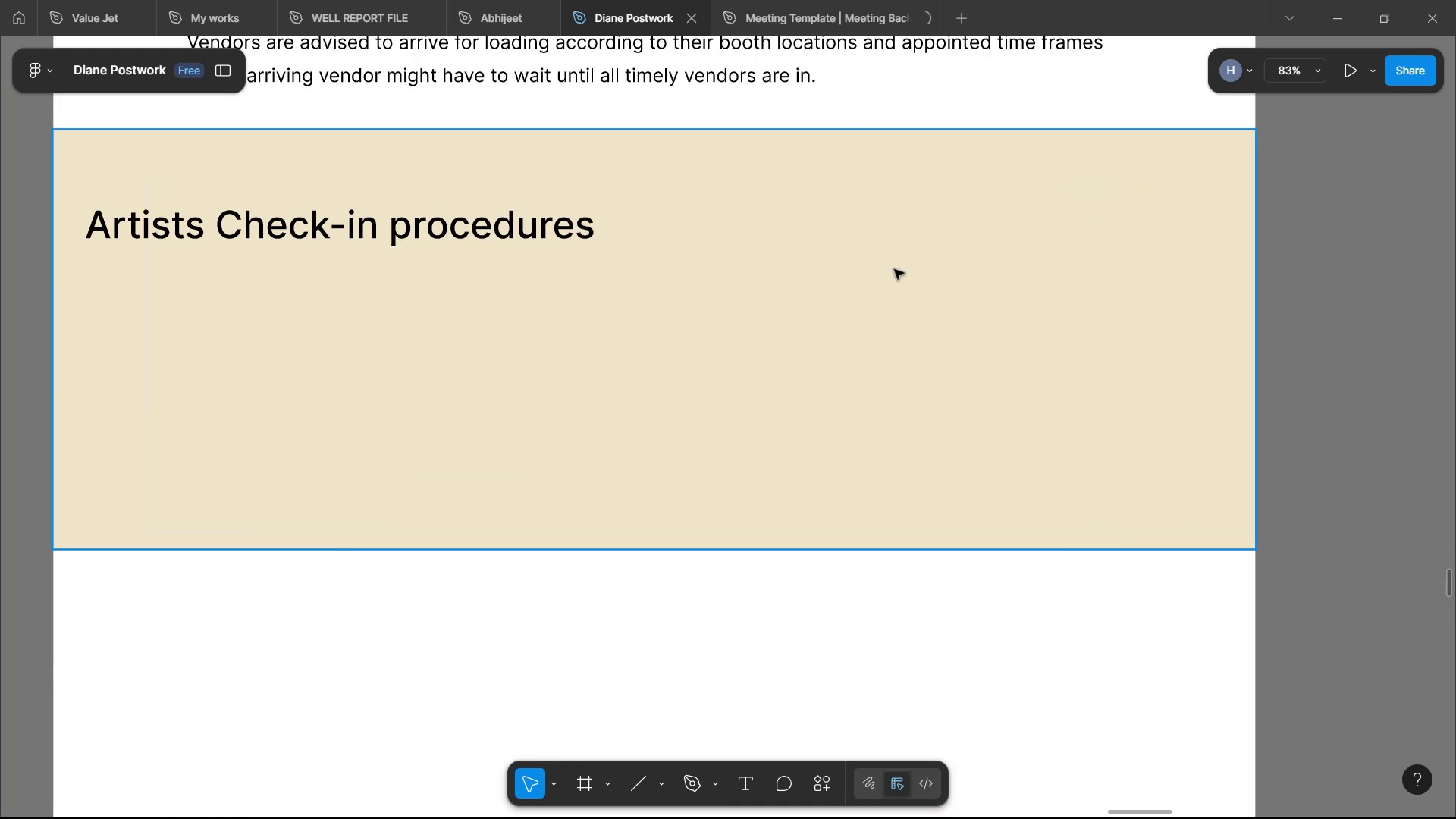 
scroll: coordinate [1365, 389], scroll_direction: down, amount: 15.0
 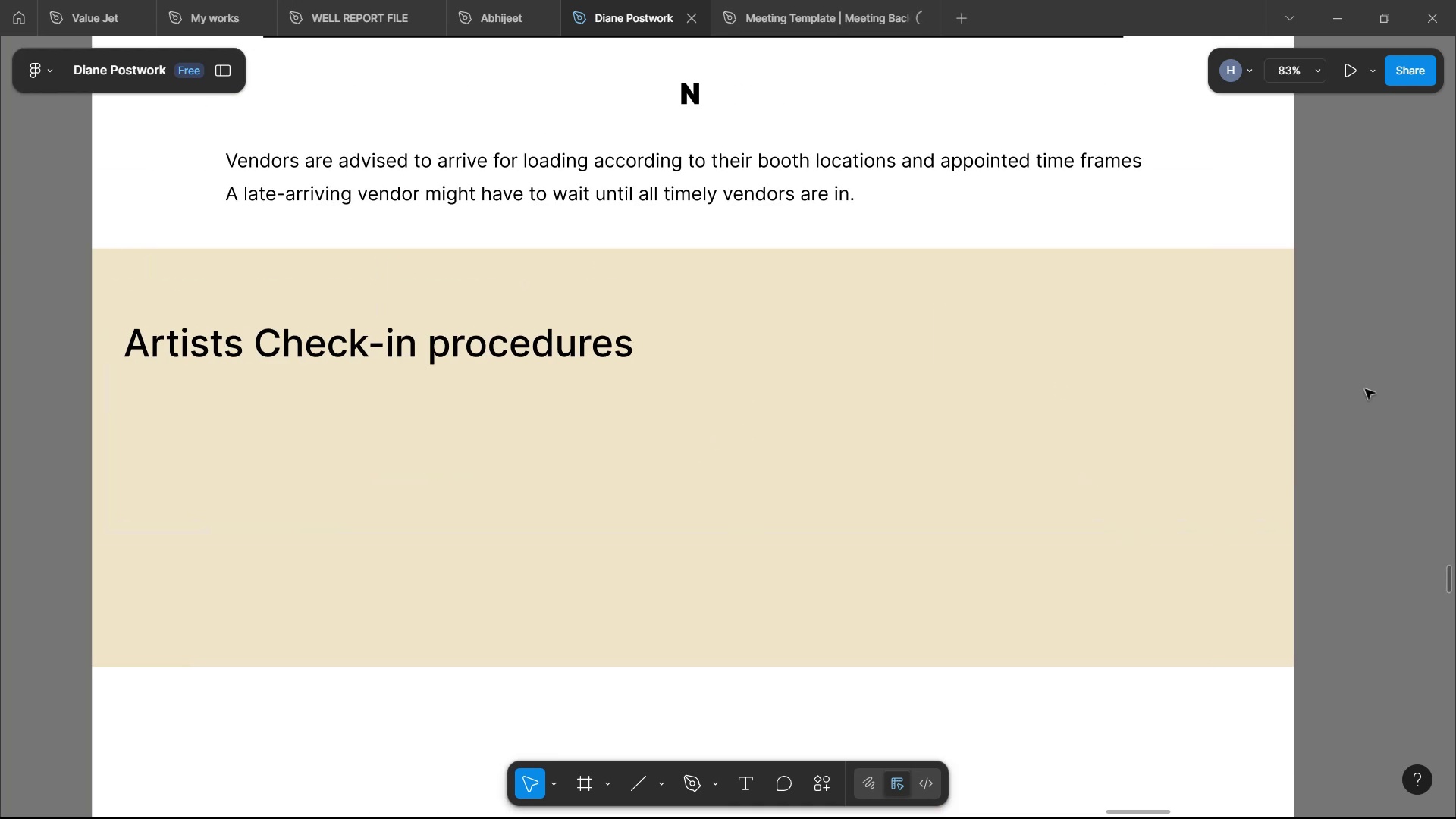 
scroll: coordinate [1365, 389], scroll_direction: up, amount: 12.0
 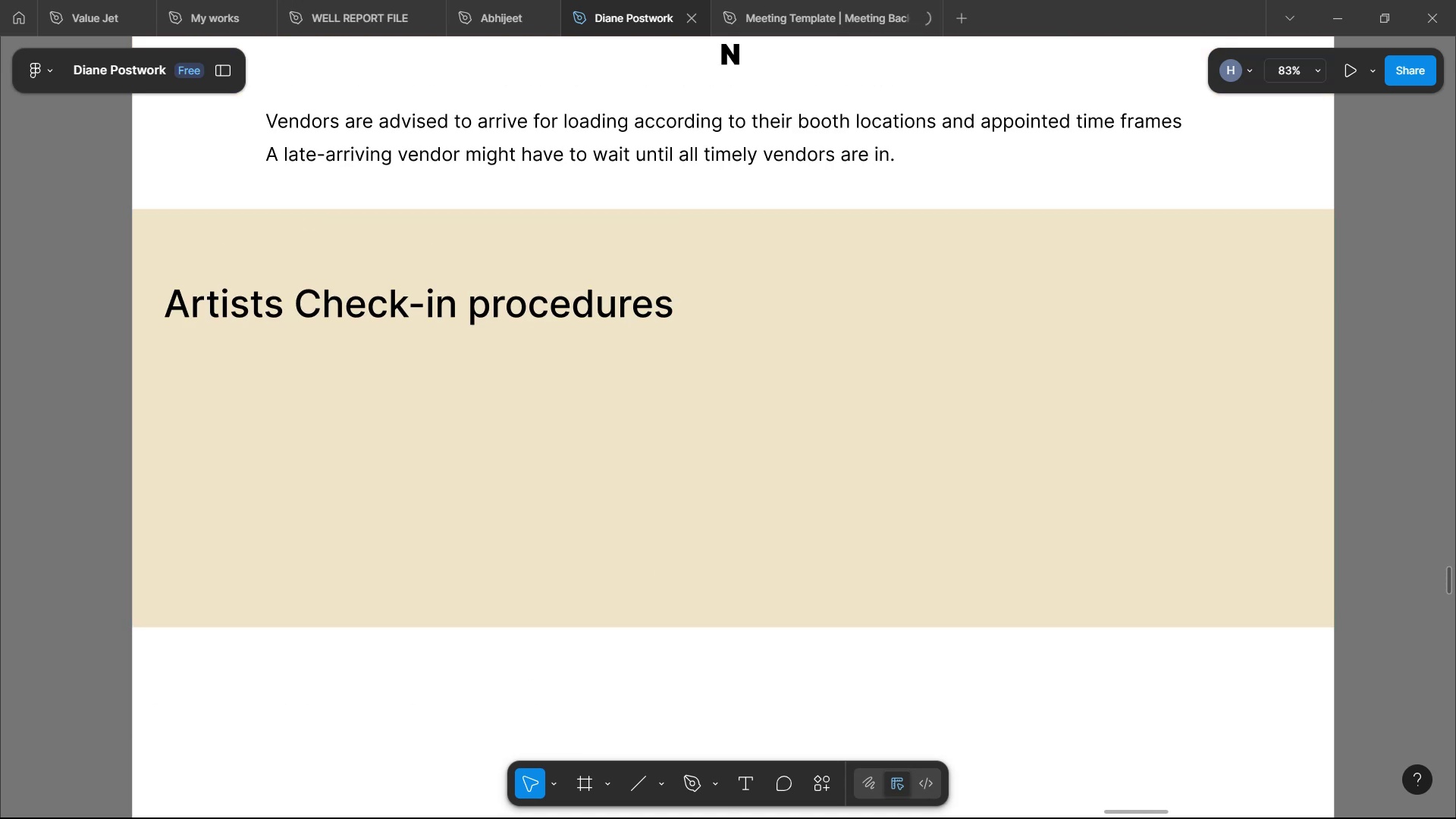 
wait(6.83)
 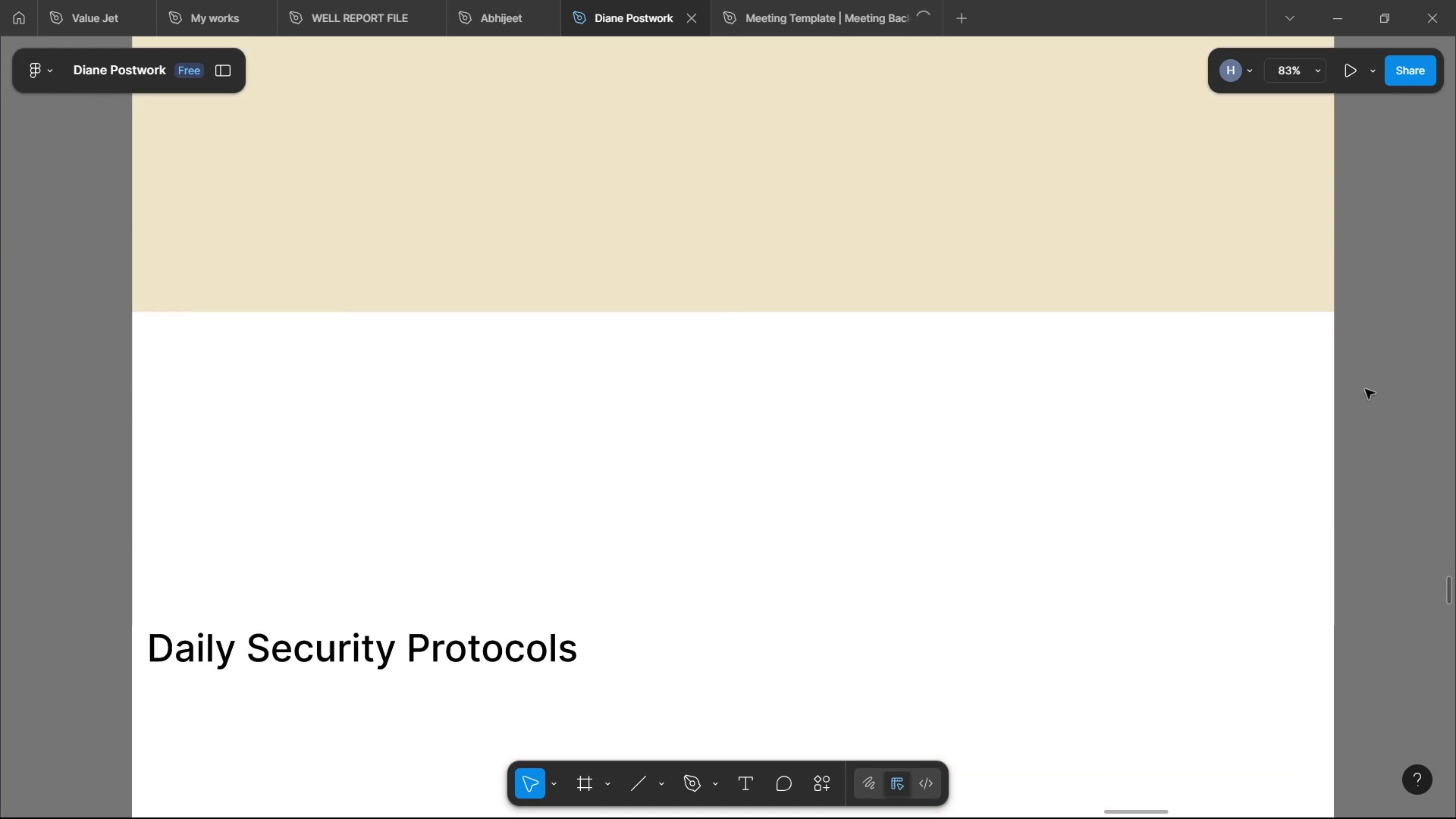 
left_click([1113, 806])
 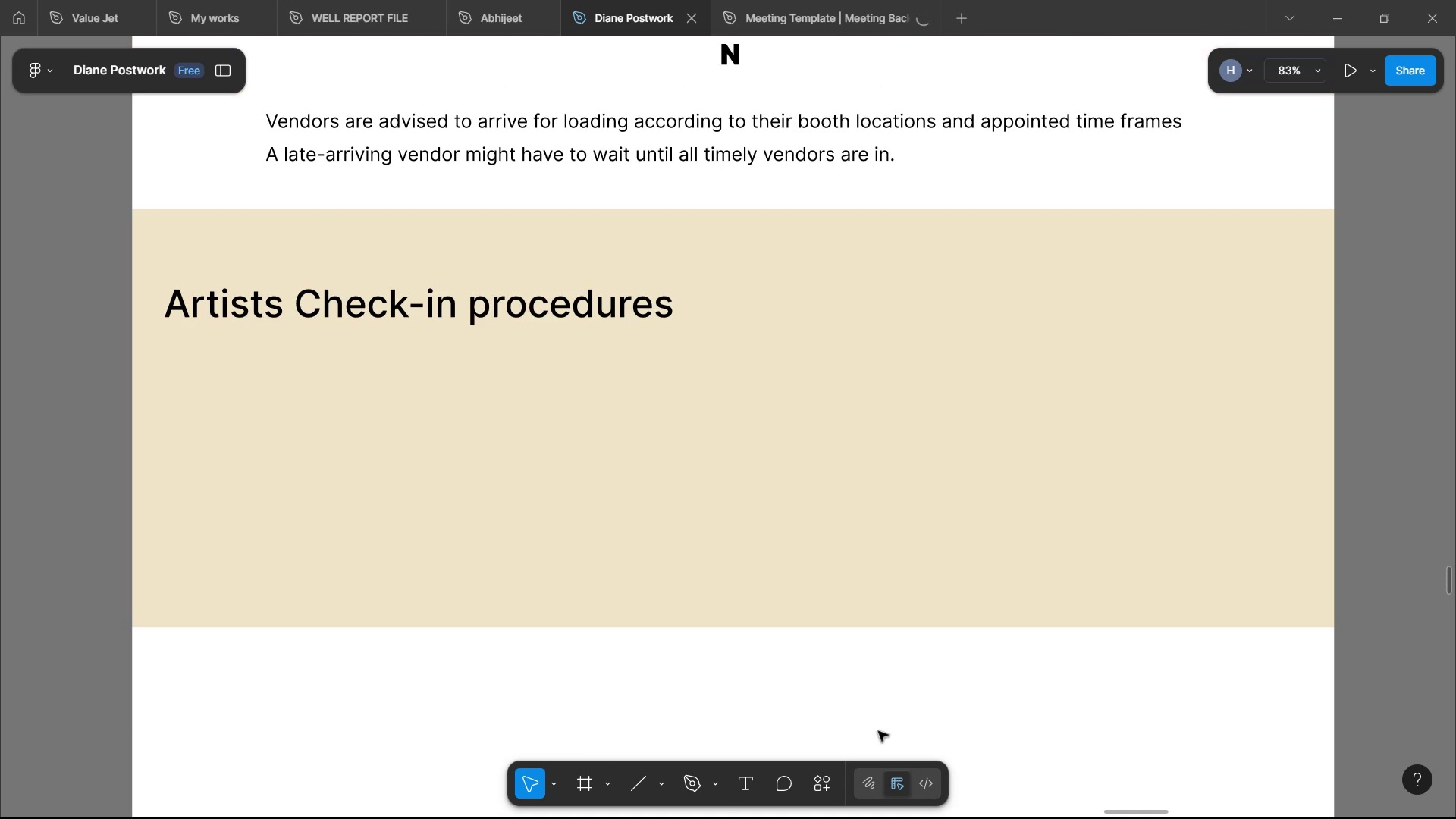 
left_click([1015, 726])
 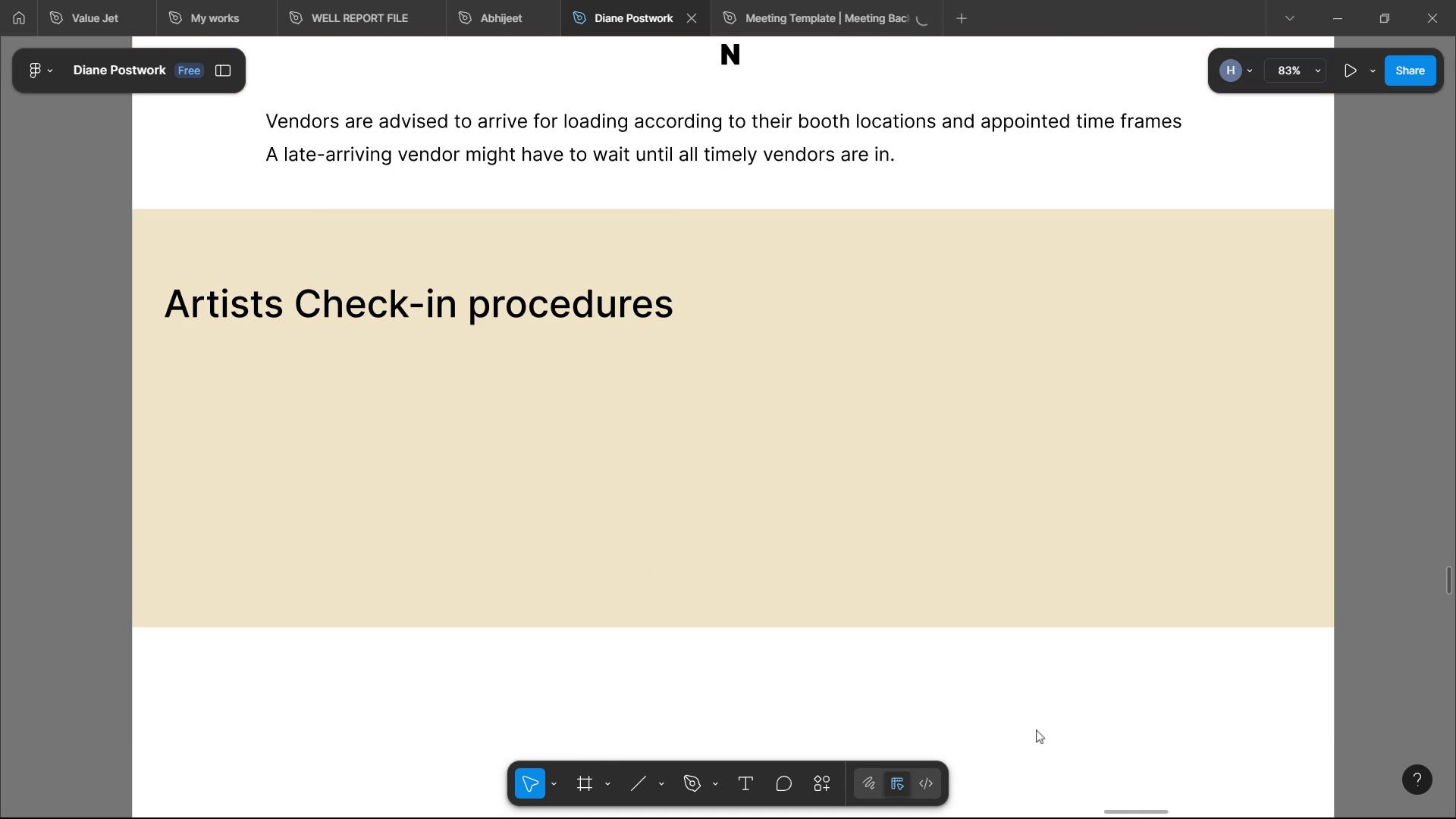 
left_click([1176, 0])
 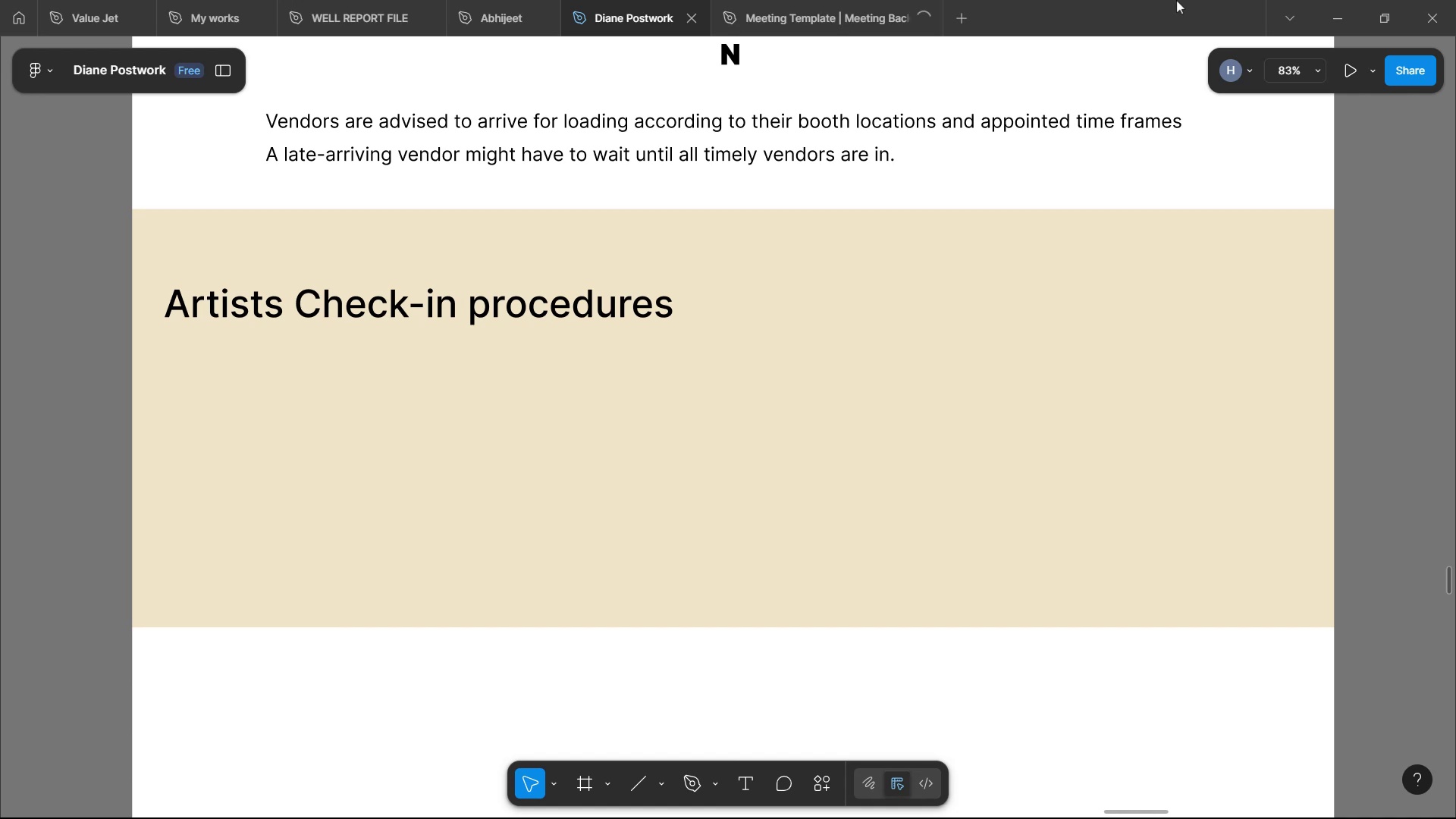 
left_click([727, 428])
 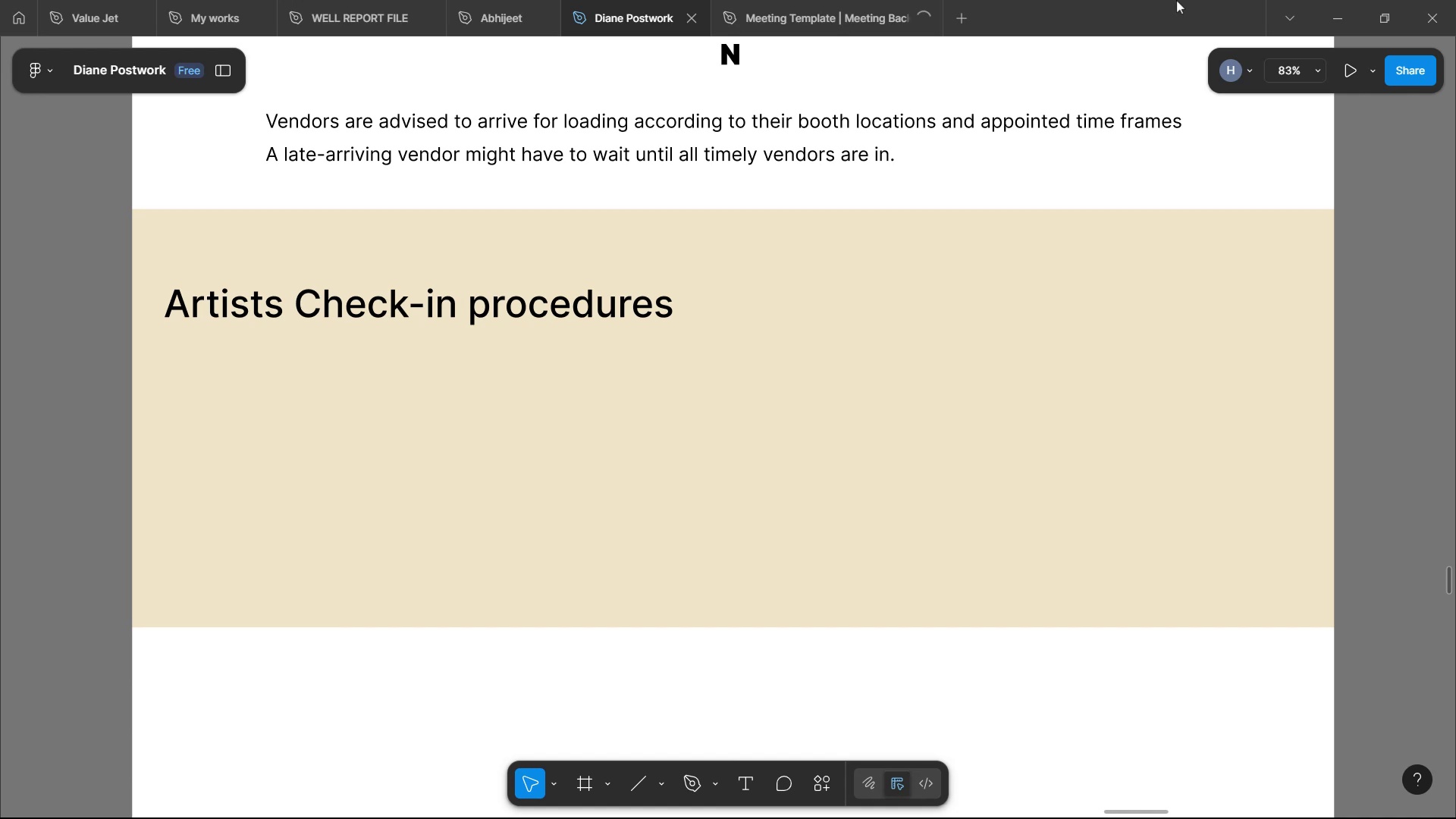 
scroll: coordinate [723, 432], scroll_direction: up, amount: 11.0
 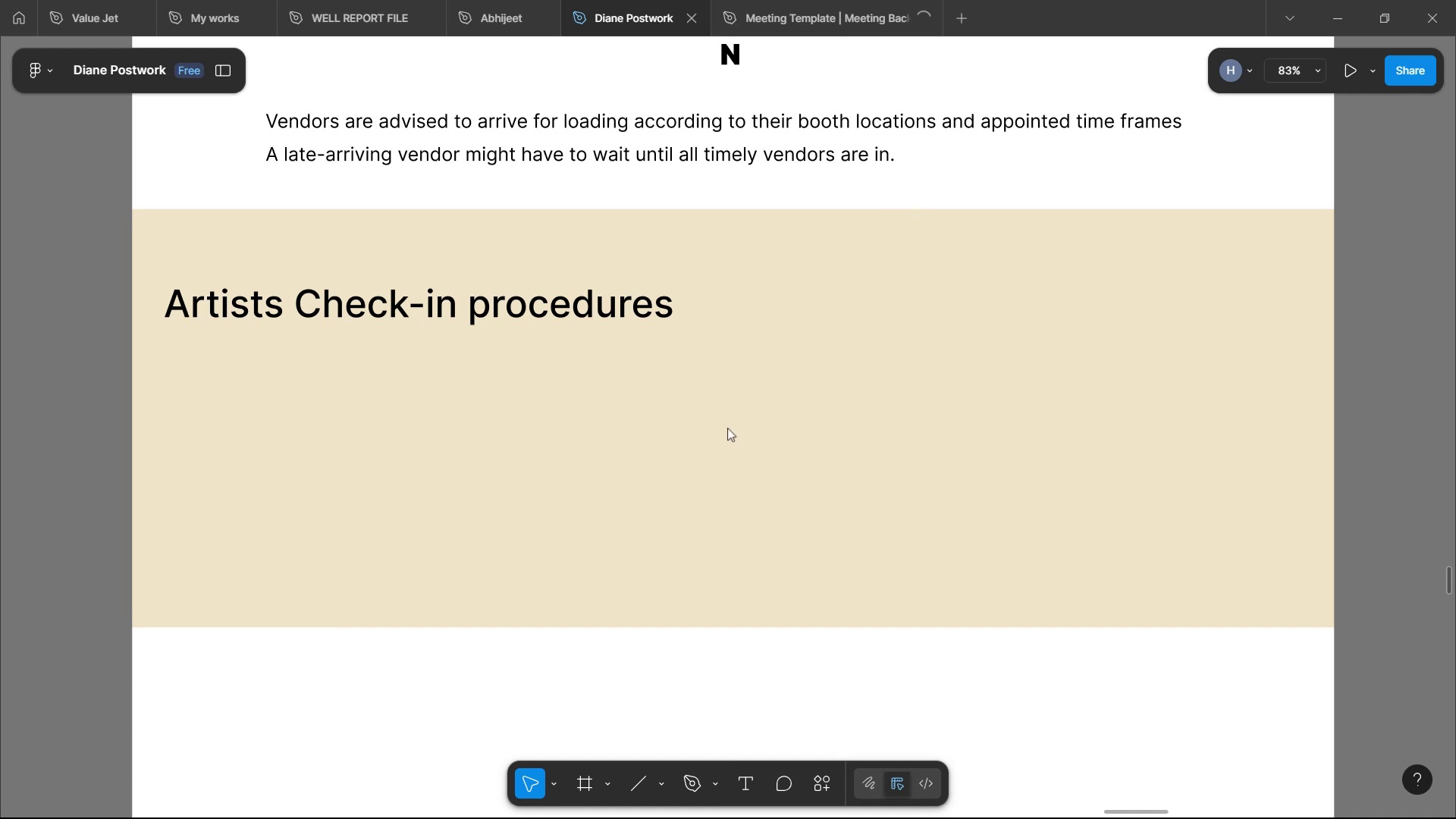 
scroll: coordinate [733, 415], scroll_direction: down, amount: 17.0
 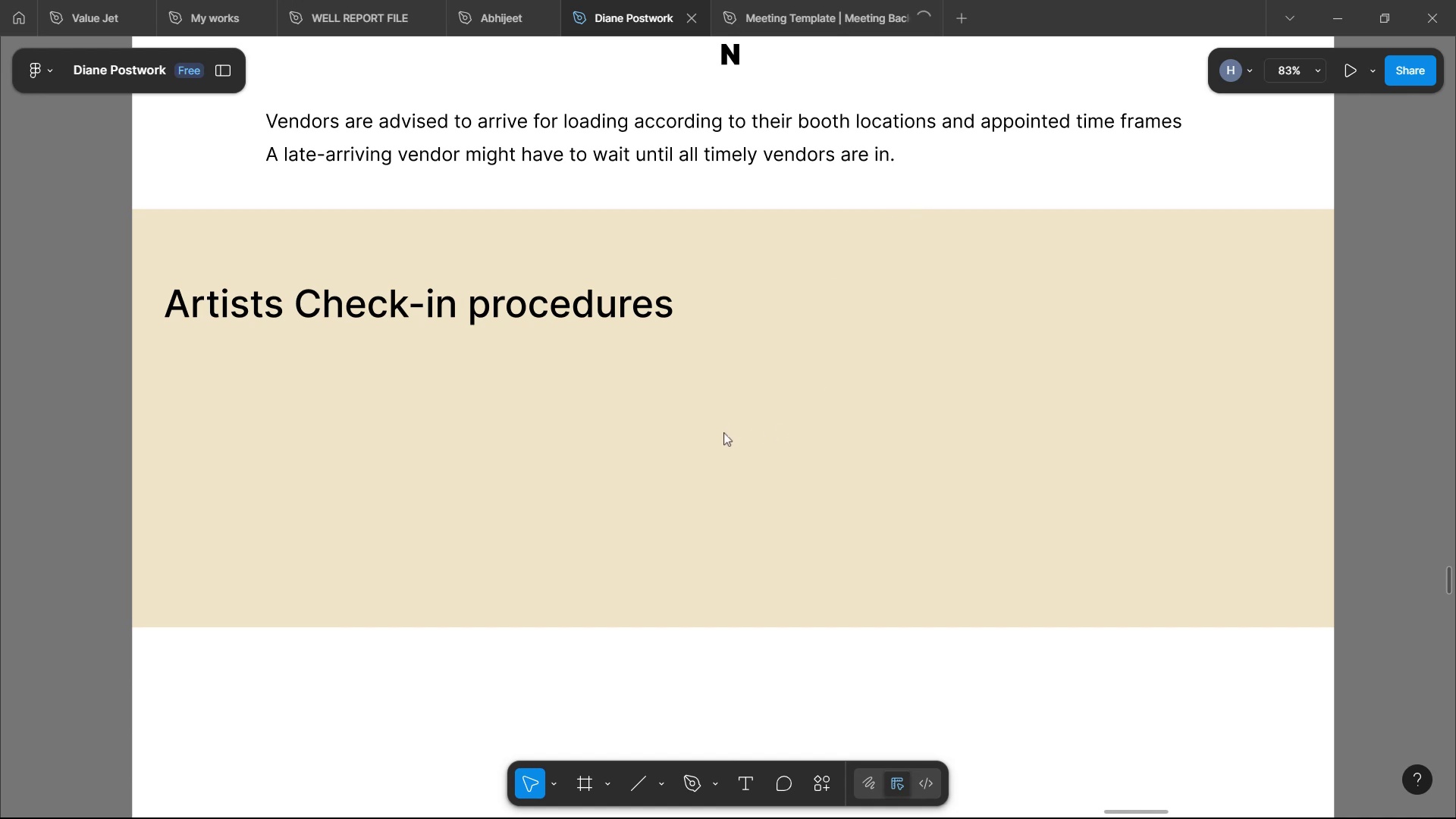 
left_click_drag(start_coordinate=[1451, 245], to_coordinate=[1454, 442])
 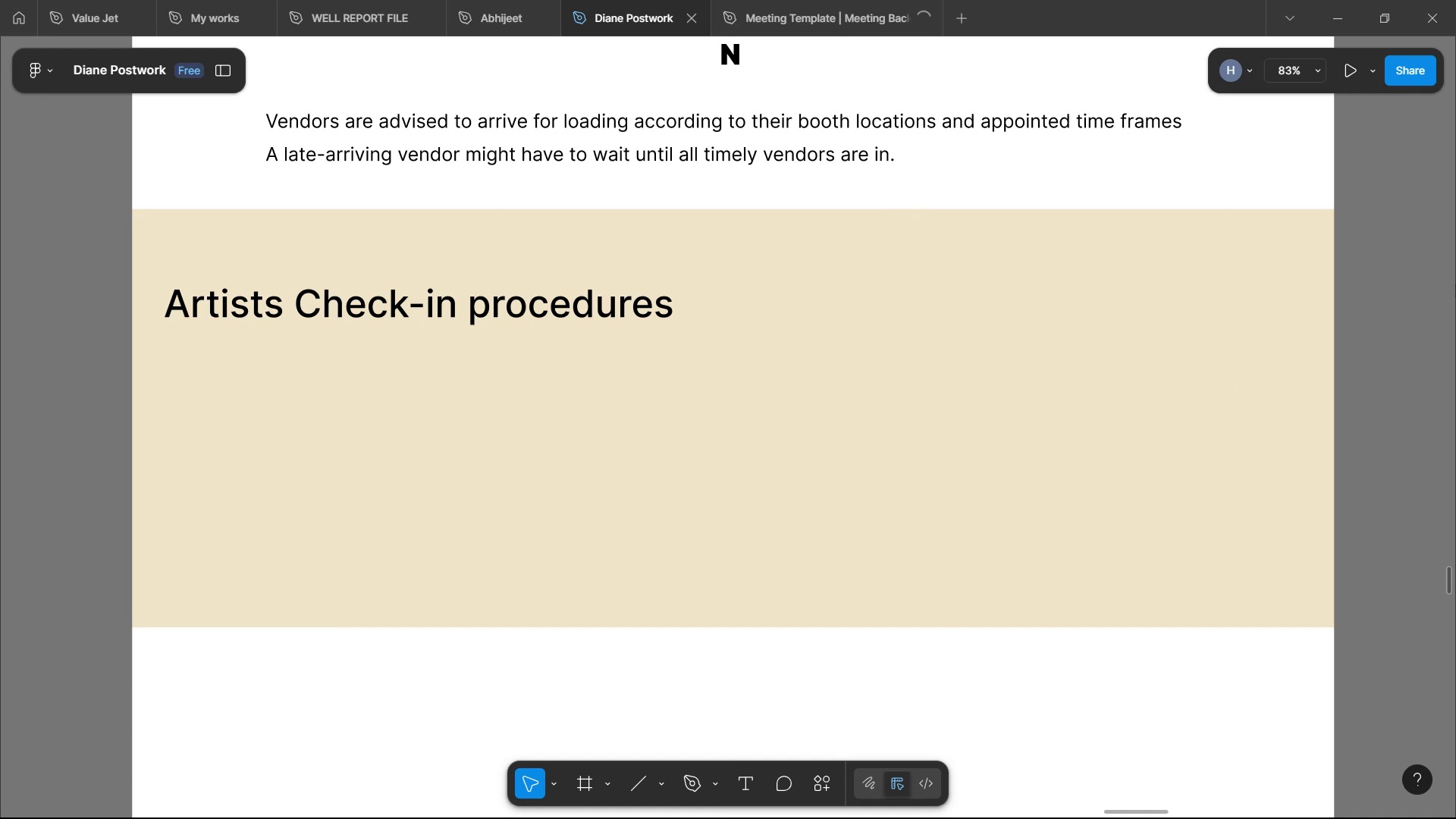 
left_click([1184, 15])
 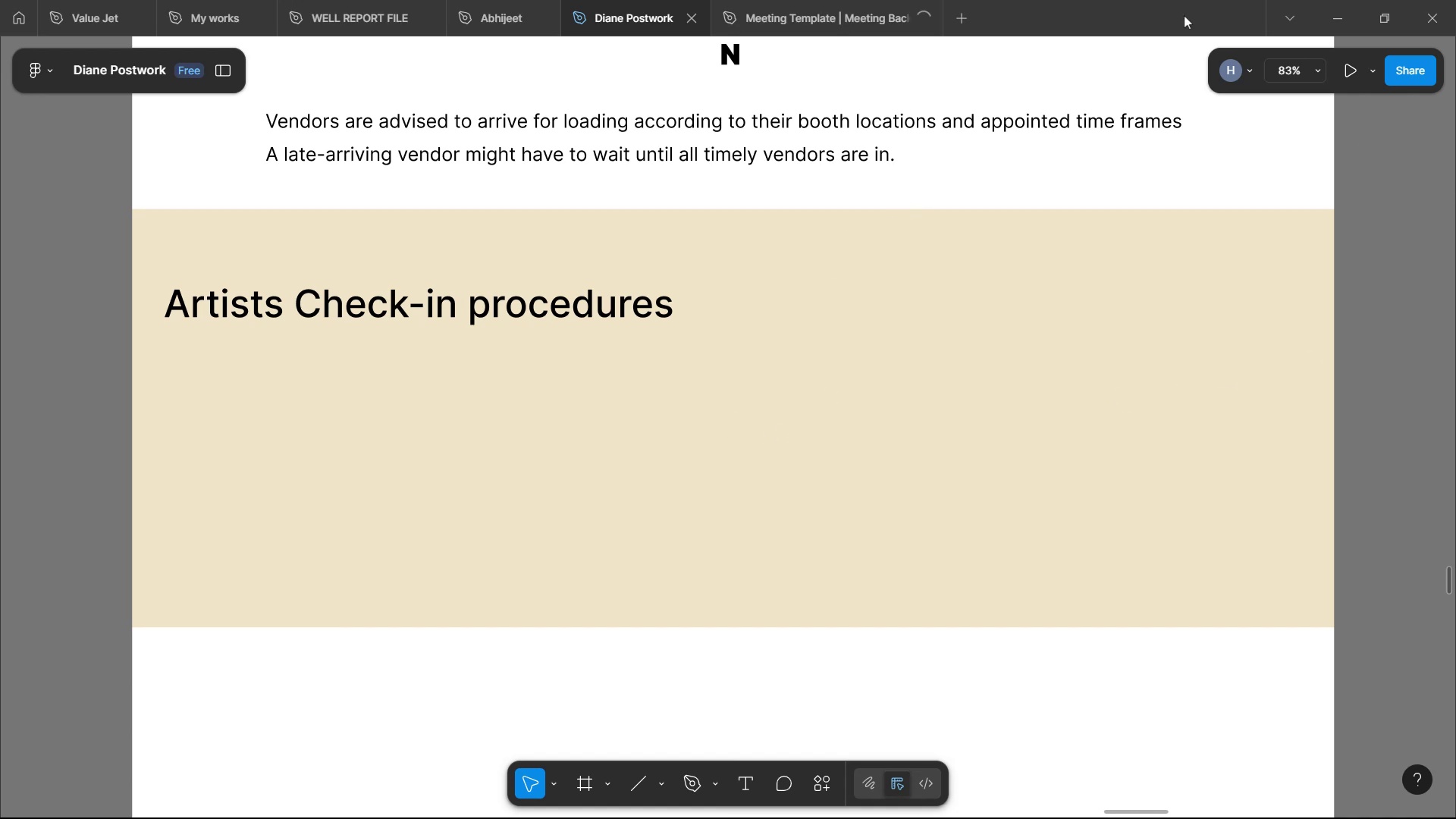 
left_click([1141, 23])
 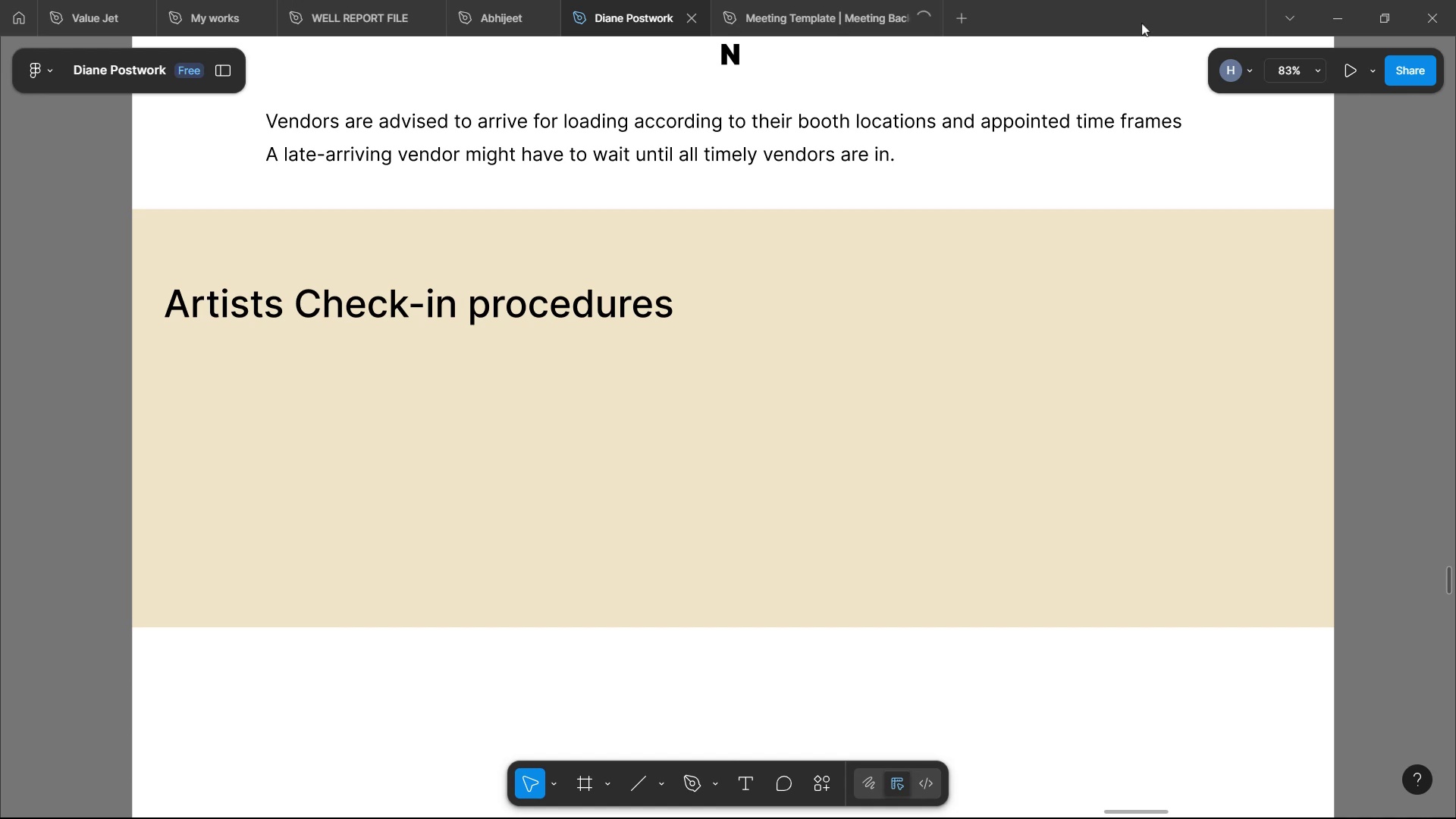 
left_click([1261, 6])
 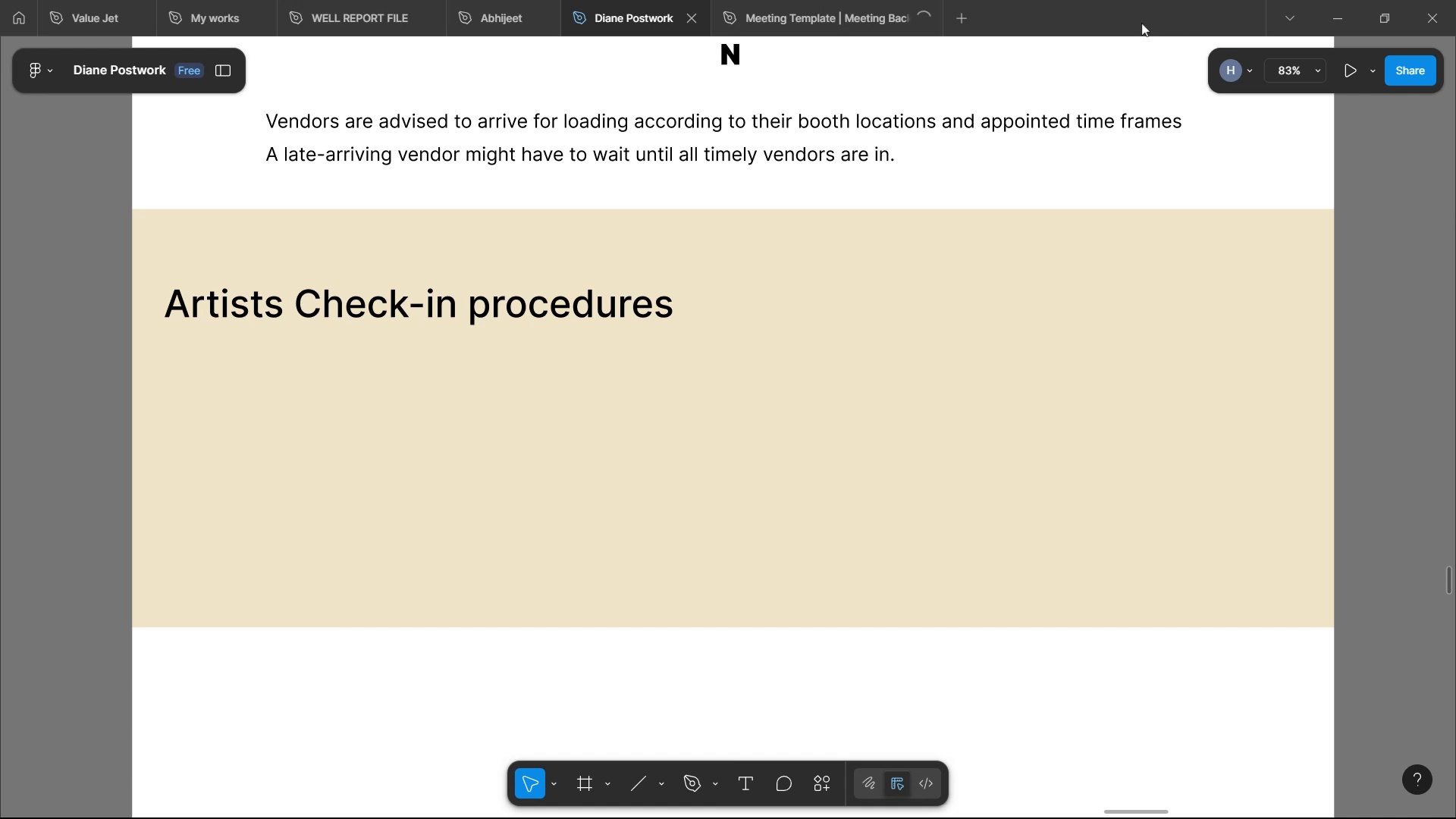 
type(k)
key(Backspace)
type(list checck )
key(Backspace)
key(Backspace)
key(Backspace)
type(k)
key(Backspace)
type(i)
key(Backspace)
type(-in procedures o)
key(Backspace)
type(for f)
key(Backspace)
type(festival)
 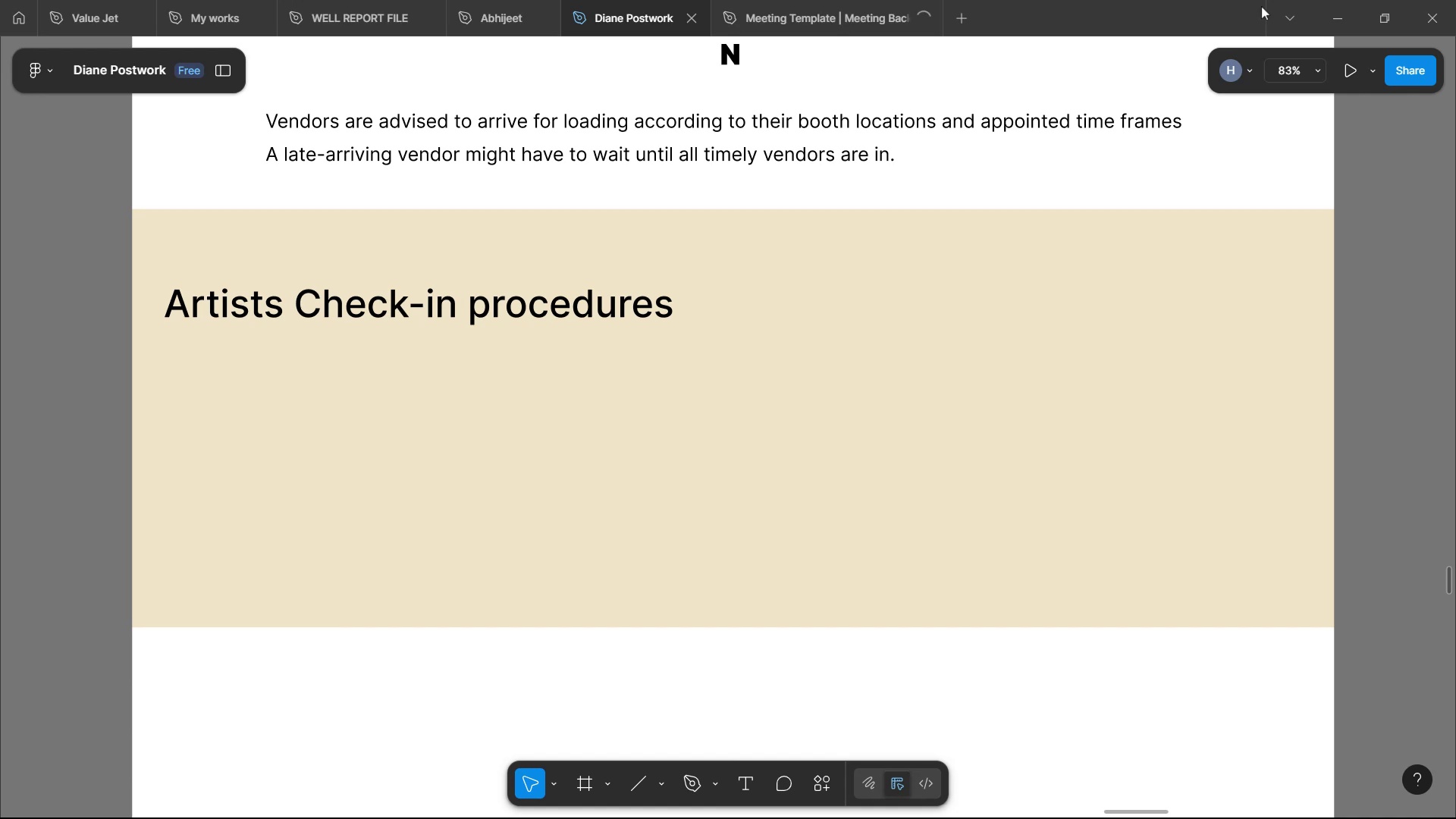 
key(Enter)
 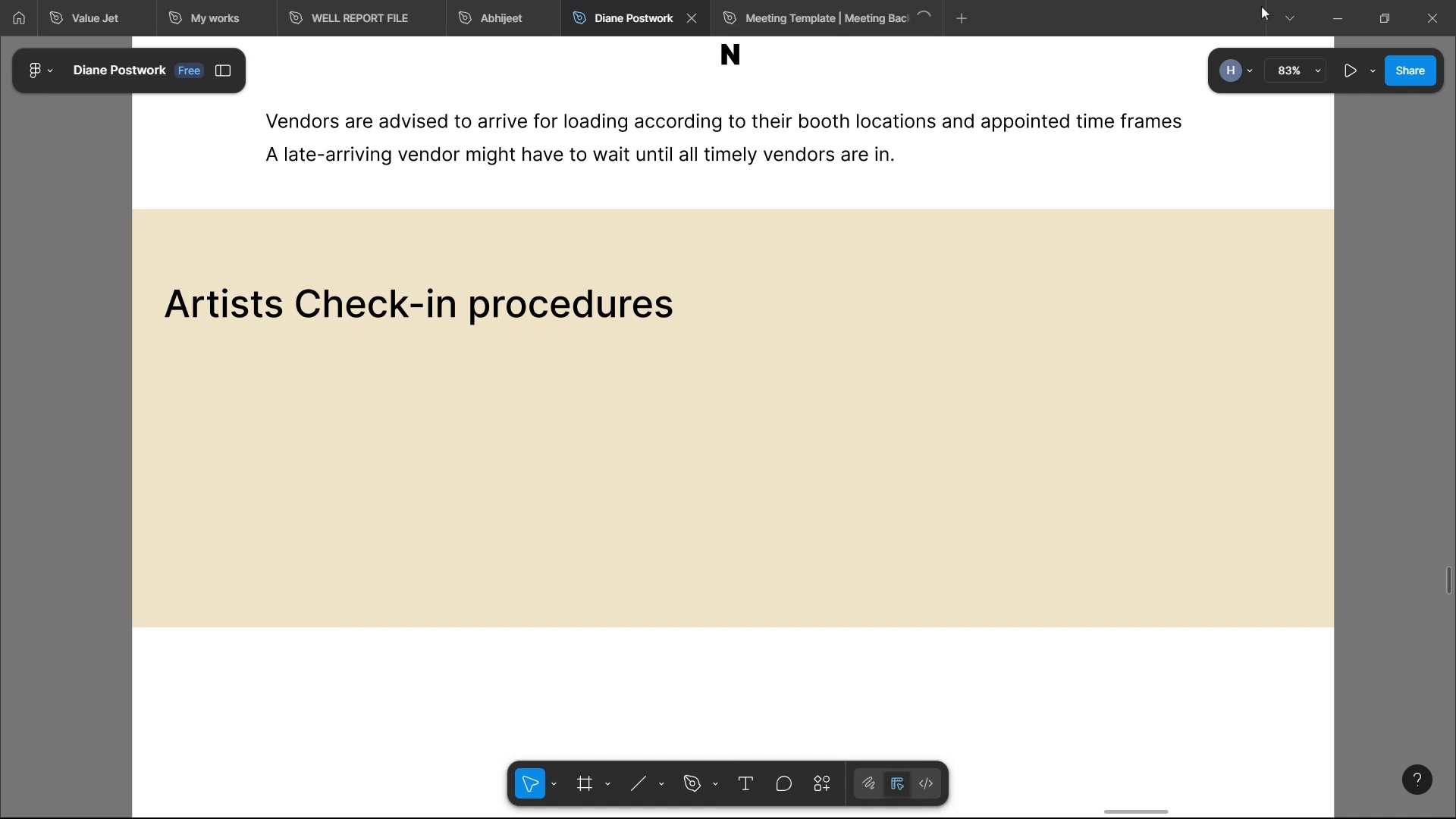 
left_click([504, 548])
 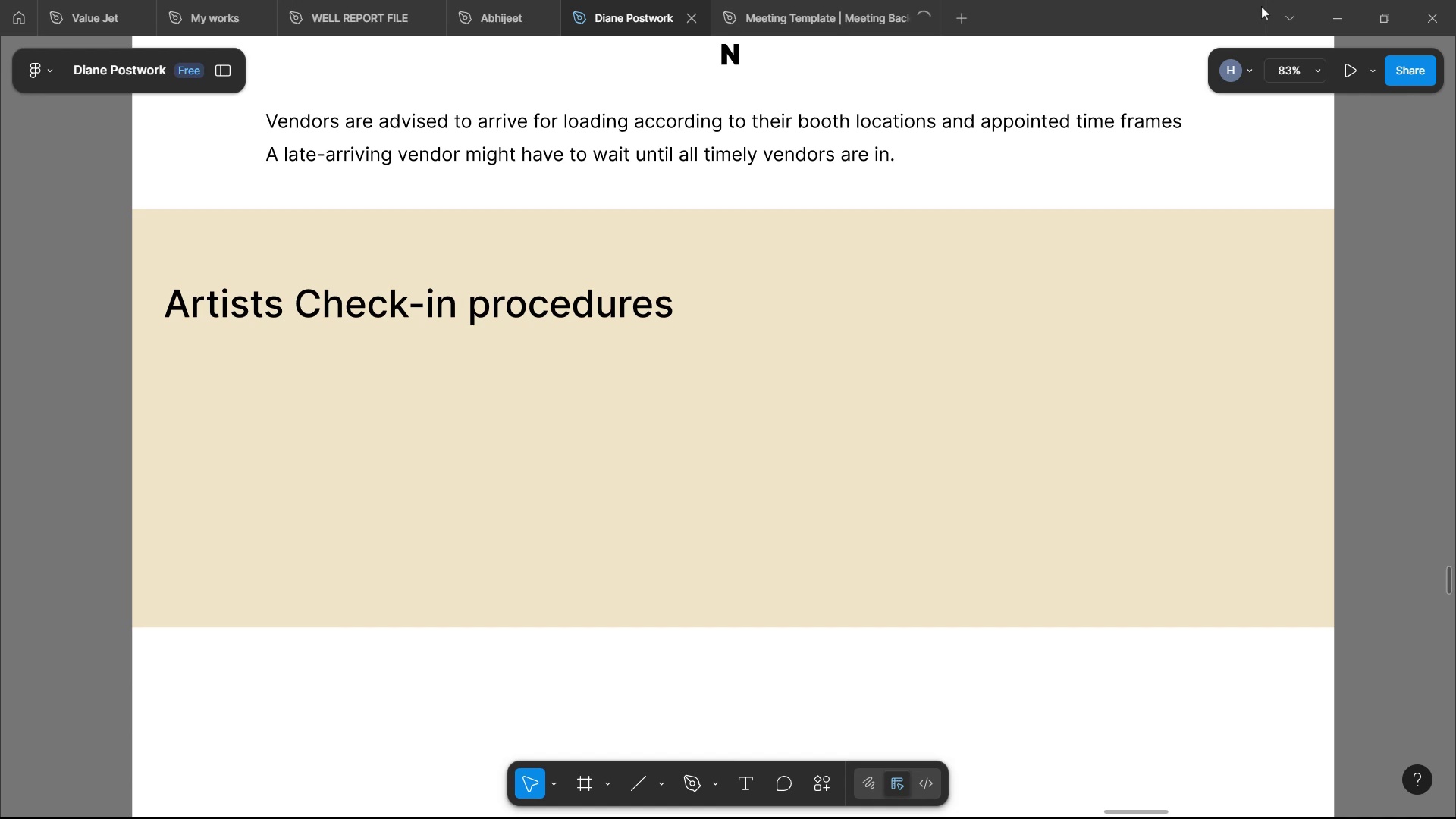 
scroll: coordinate [538, 444], scroll_direction: down, amount: 36.0
 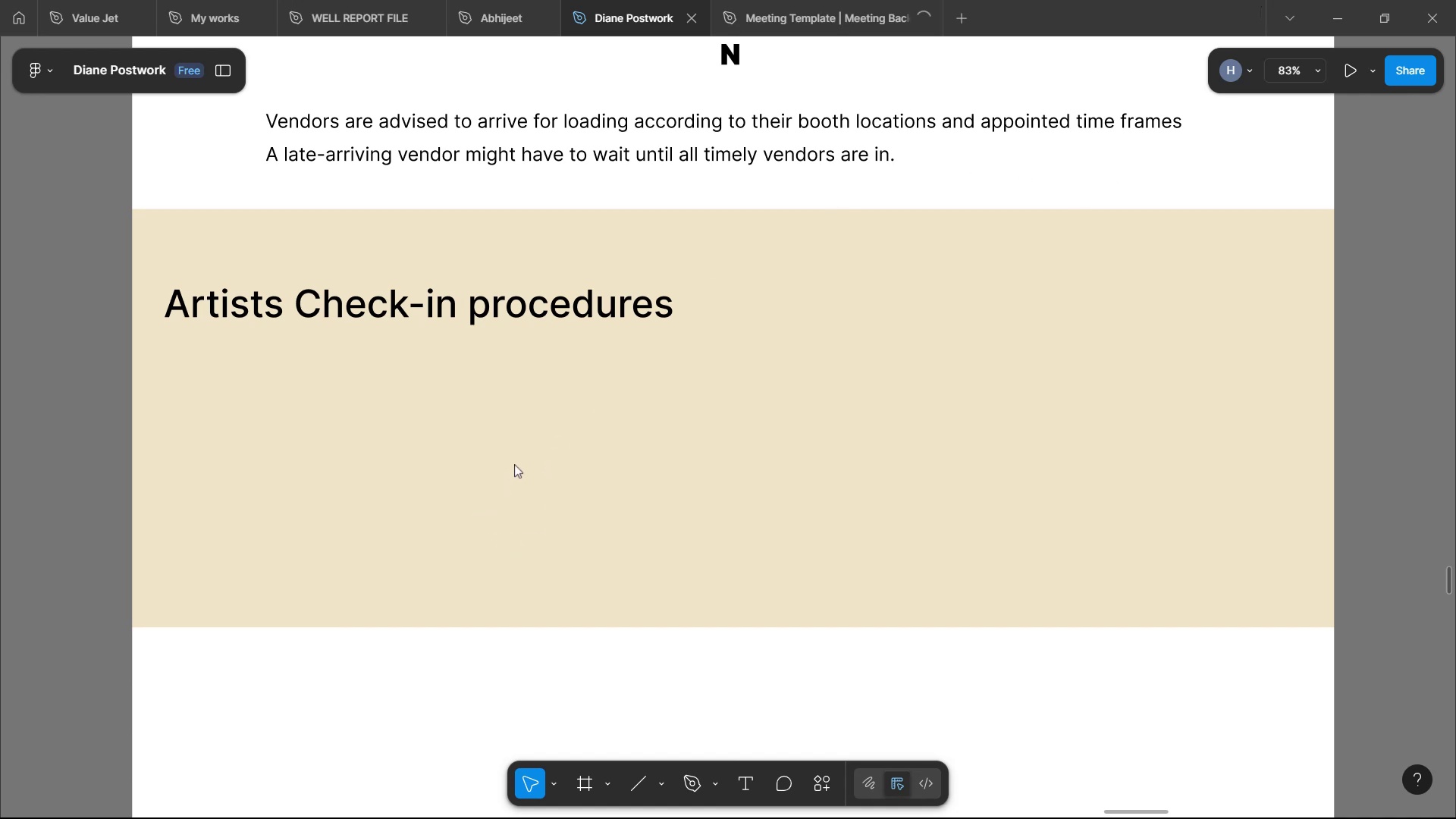 
left_click_drag(start_coordinate=[1455, 383], to_coordinate=[1422, 174])
 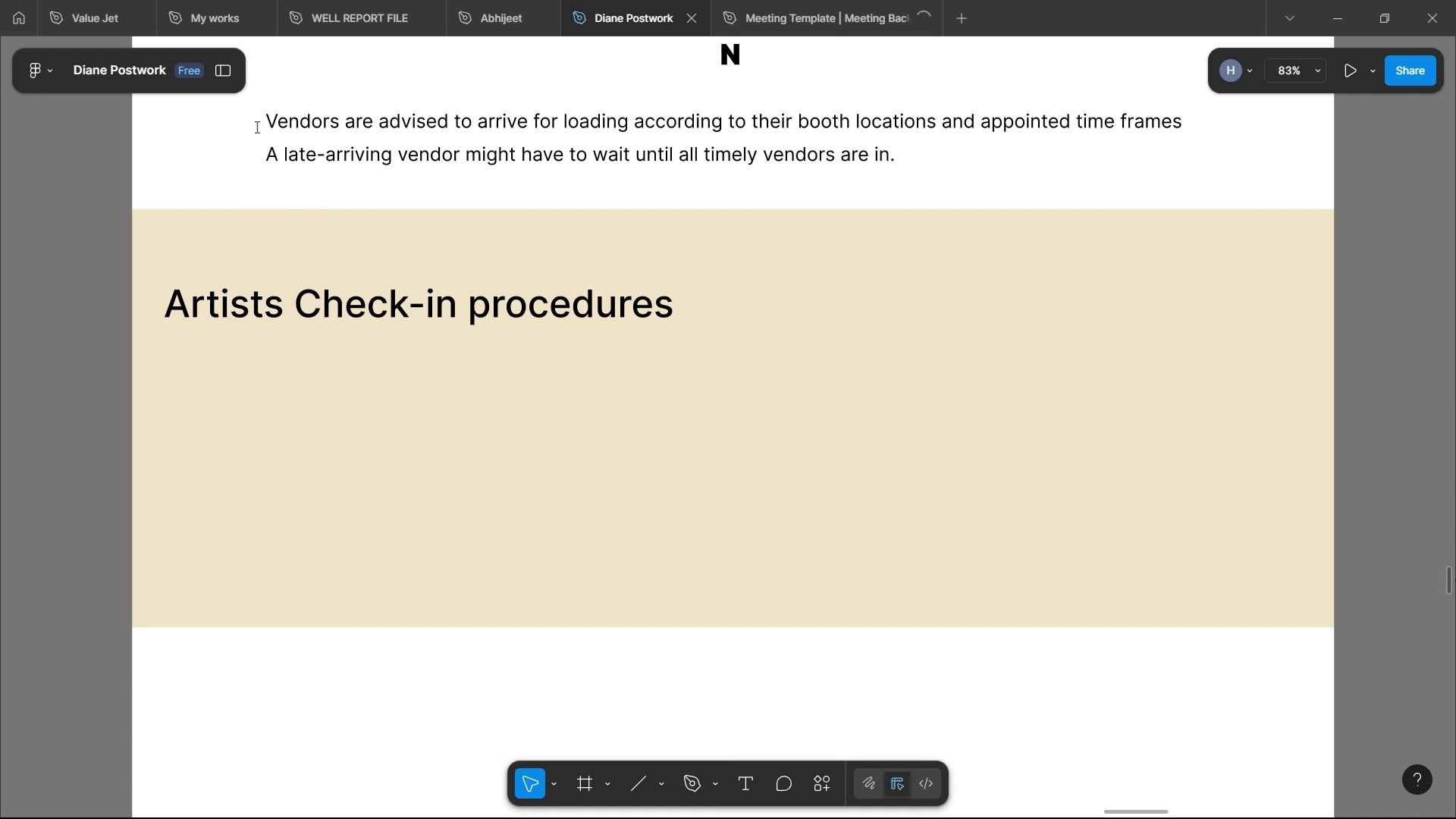 
left_click([274, 112])
 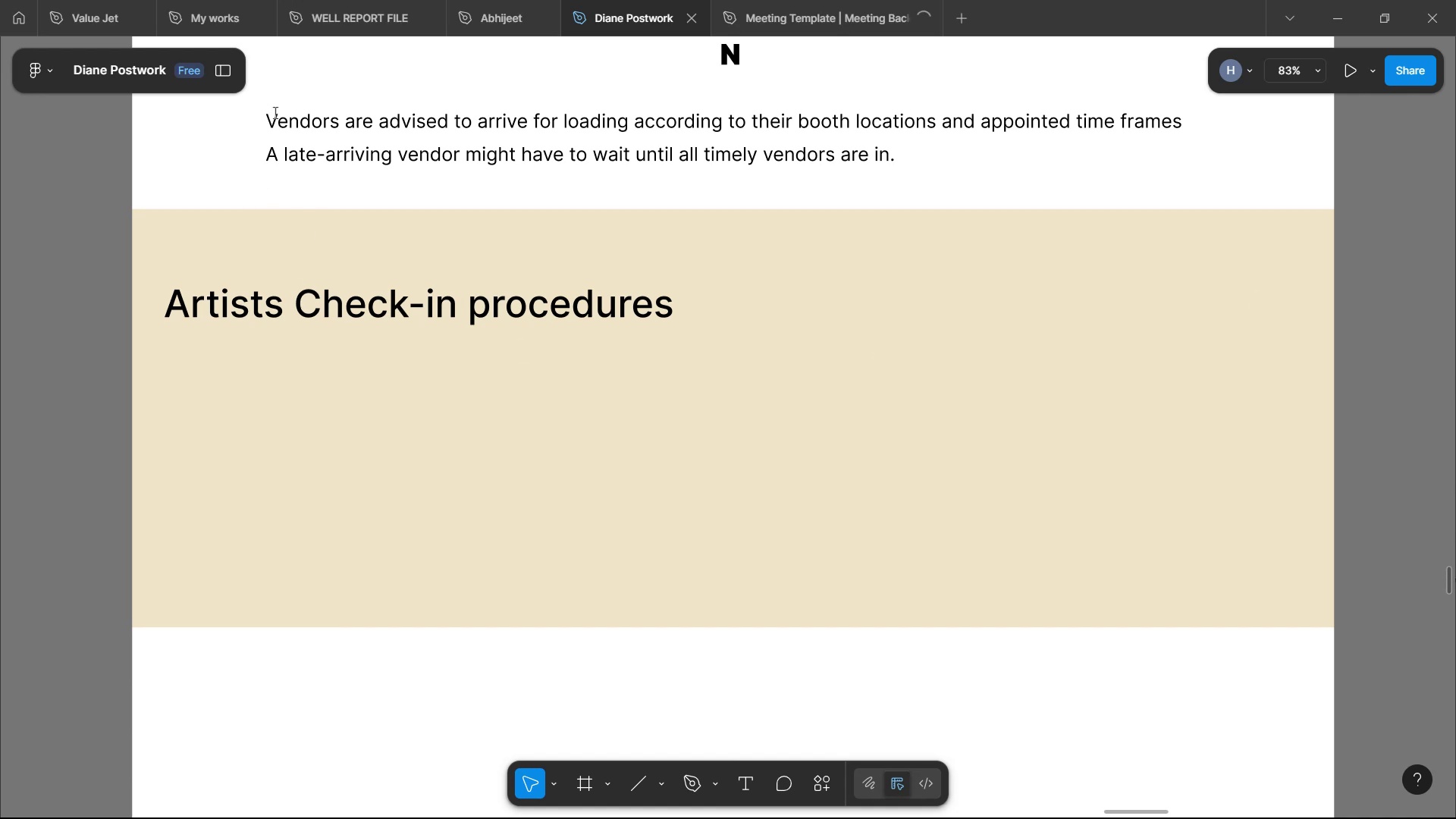 
left_click([485, 121])
 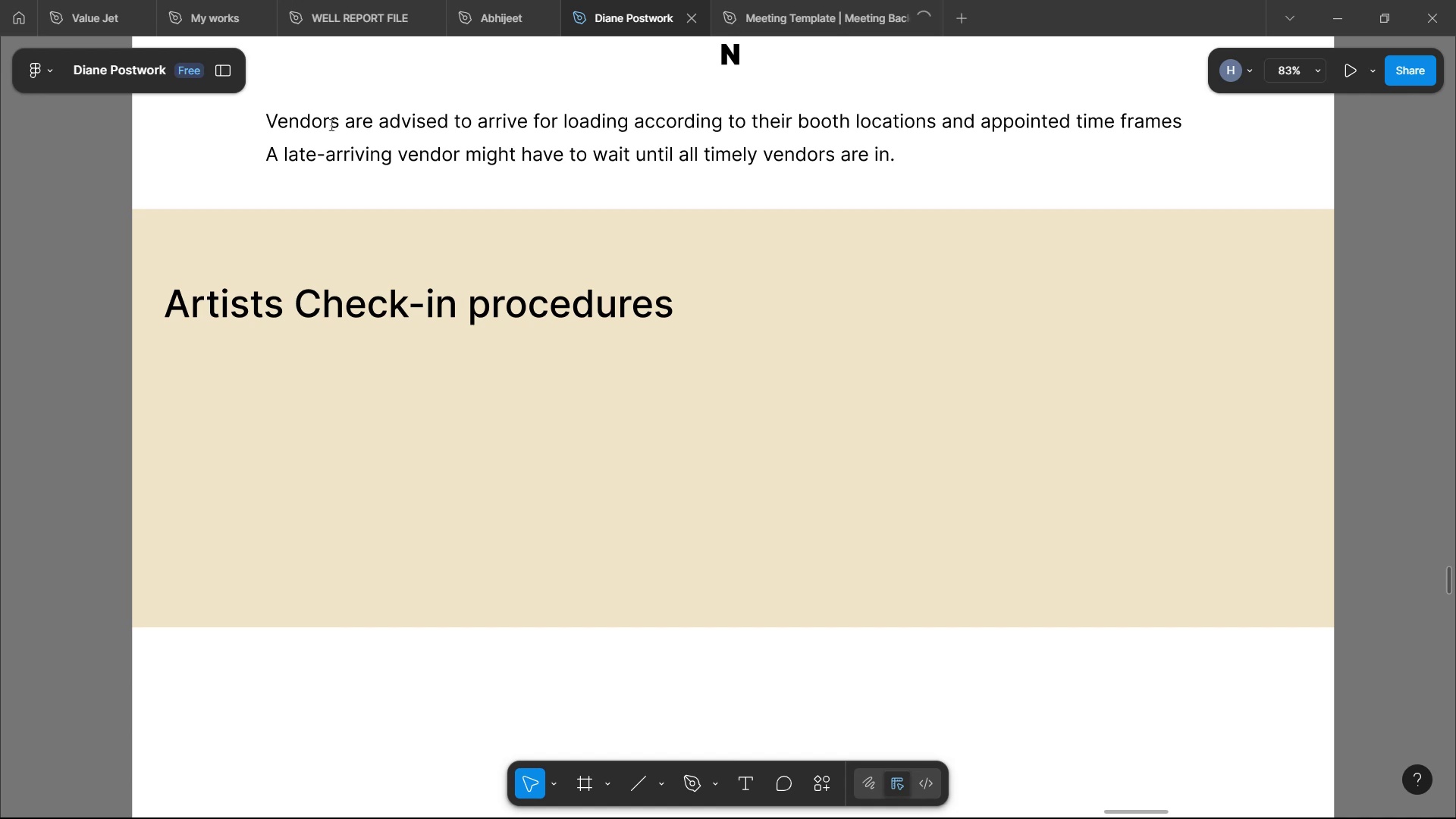 
wait(12.58)
 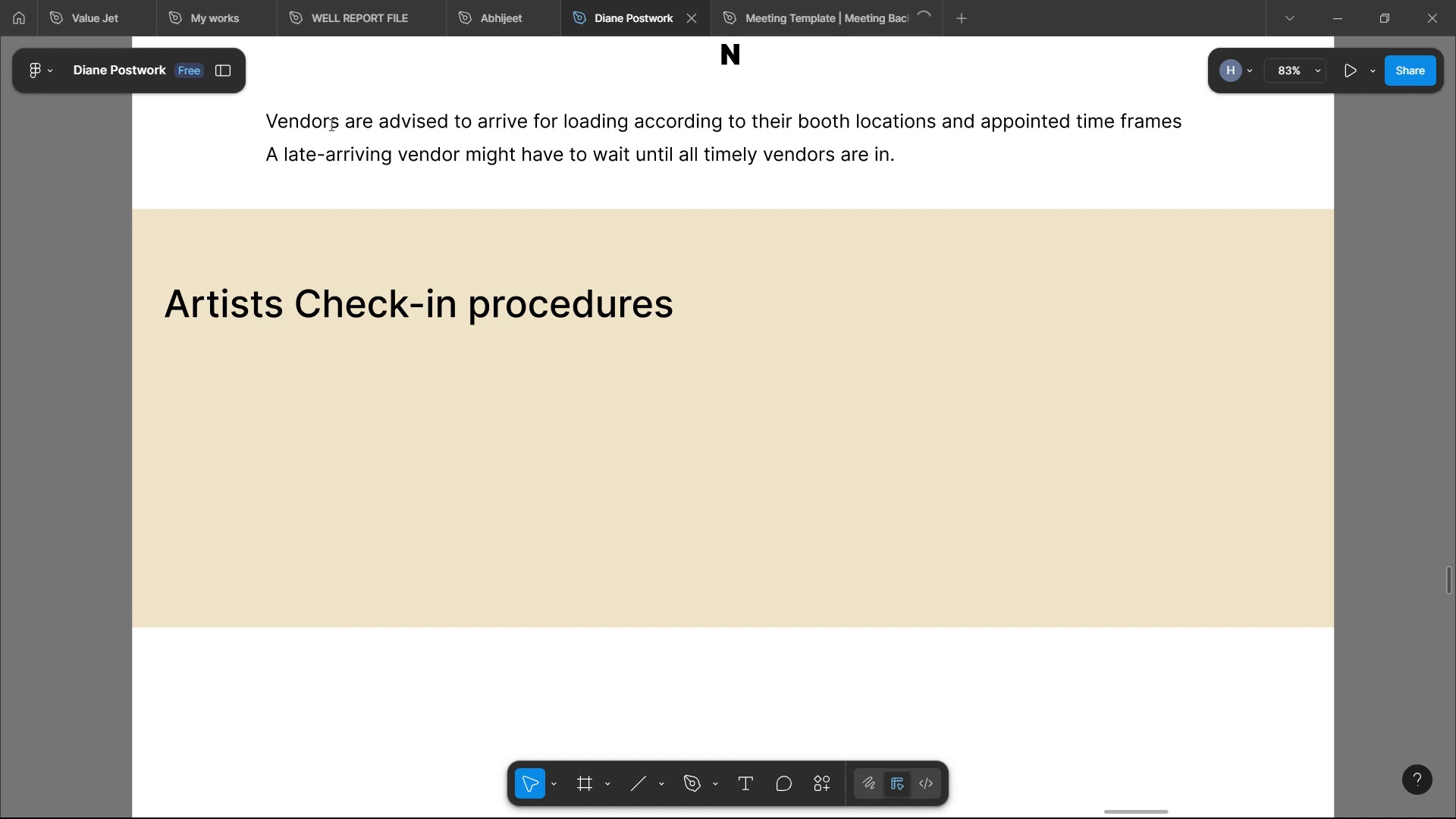 
left_click([379, 130])
 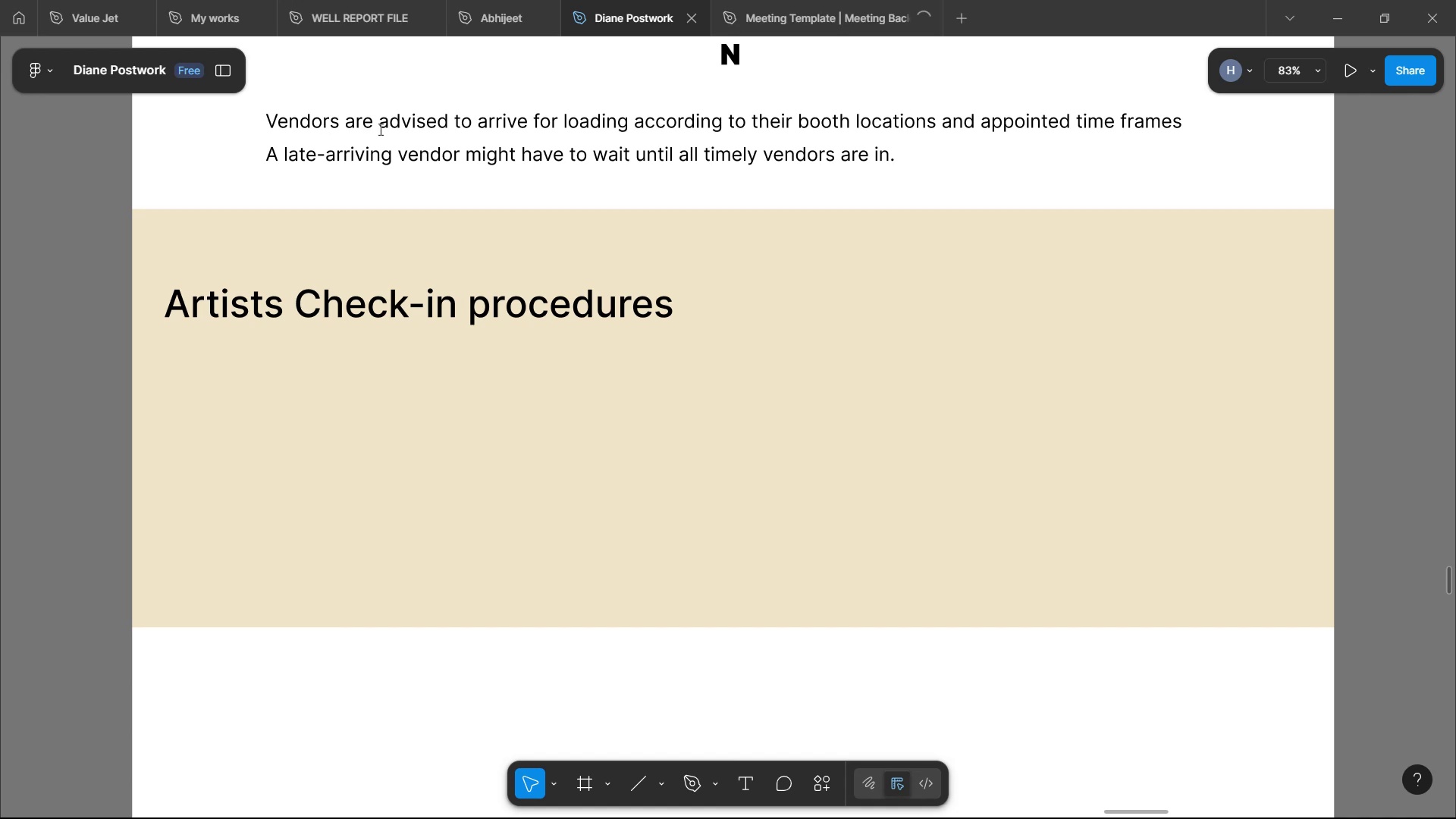 
type(vendors at )
 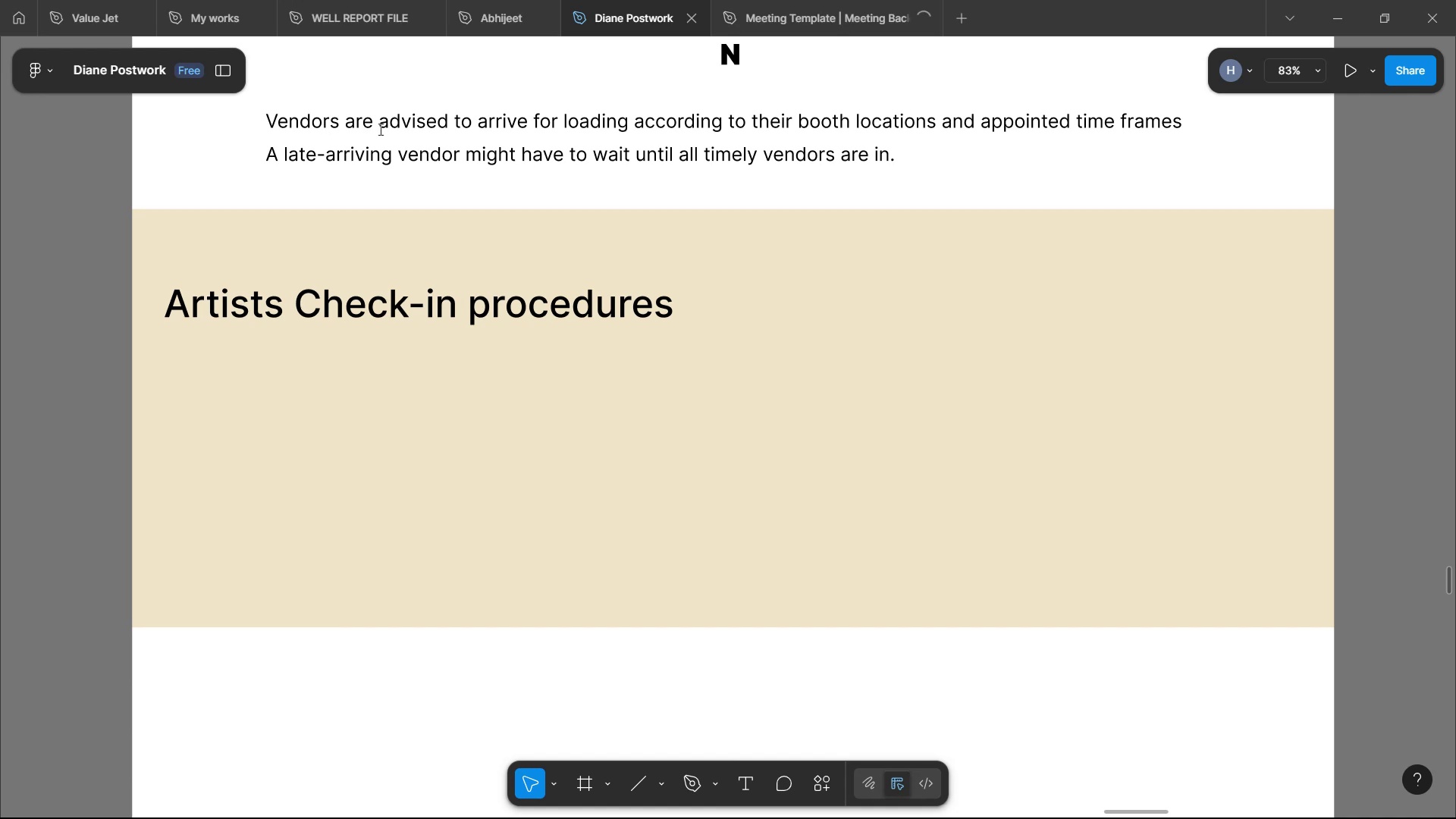 
key(Enter)
 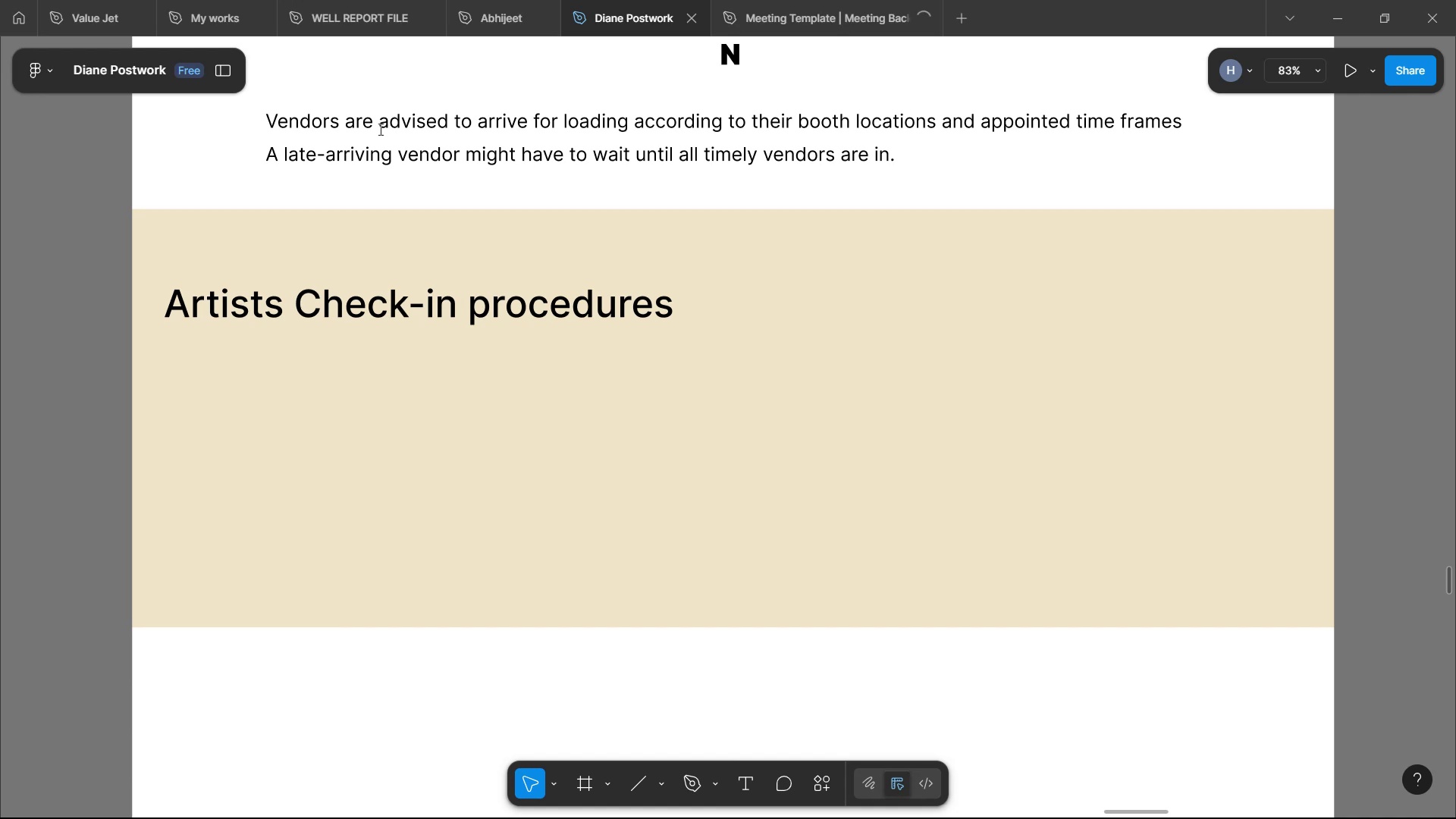 
wait(56.14)
 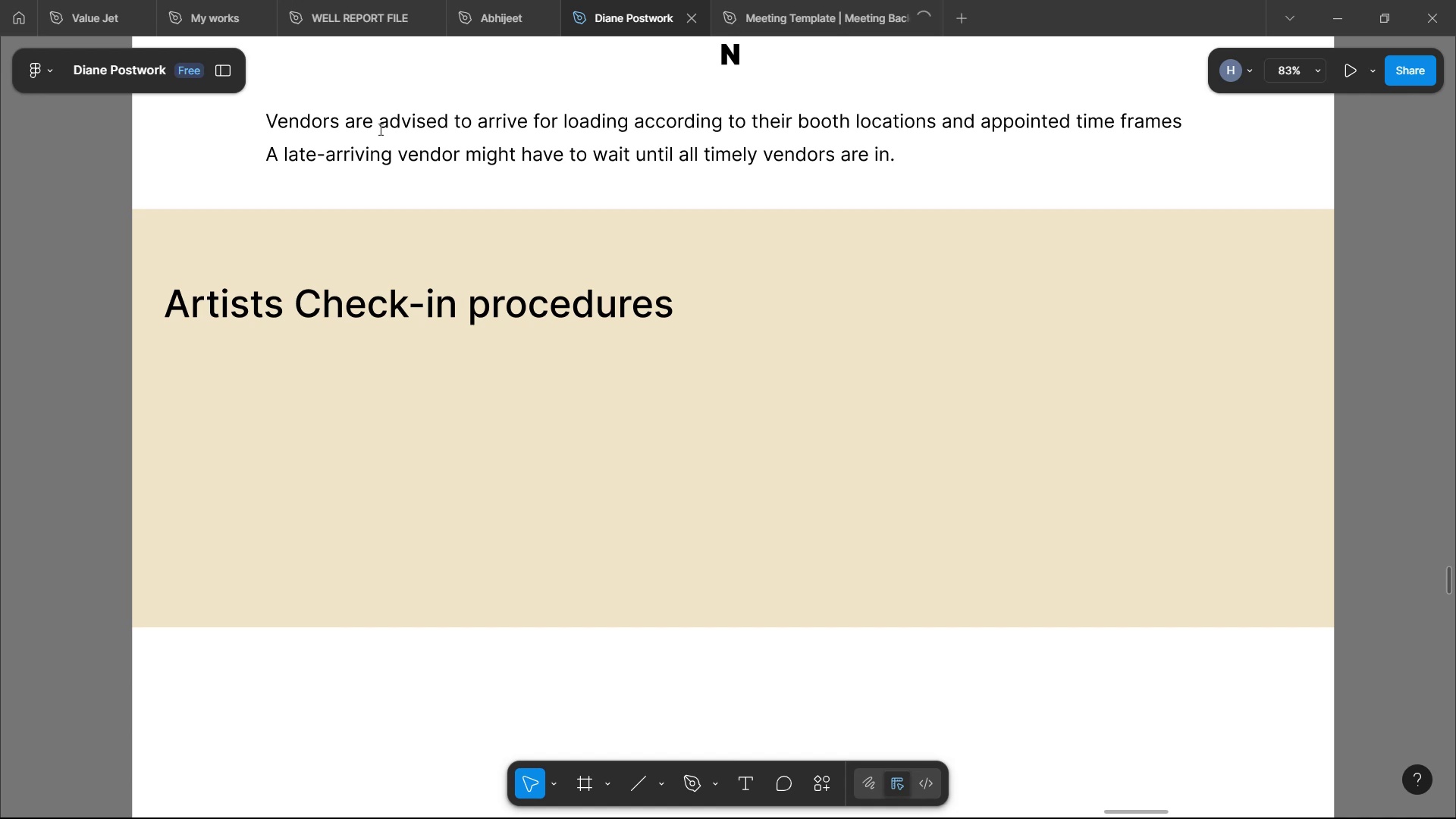 
left_click([490, 570])
 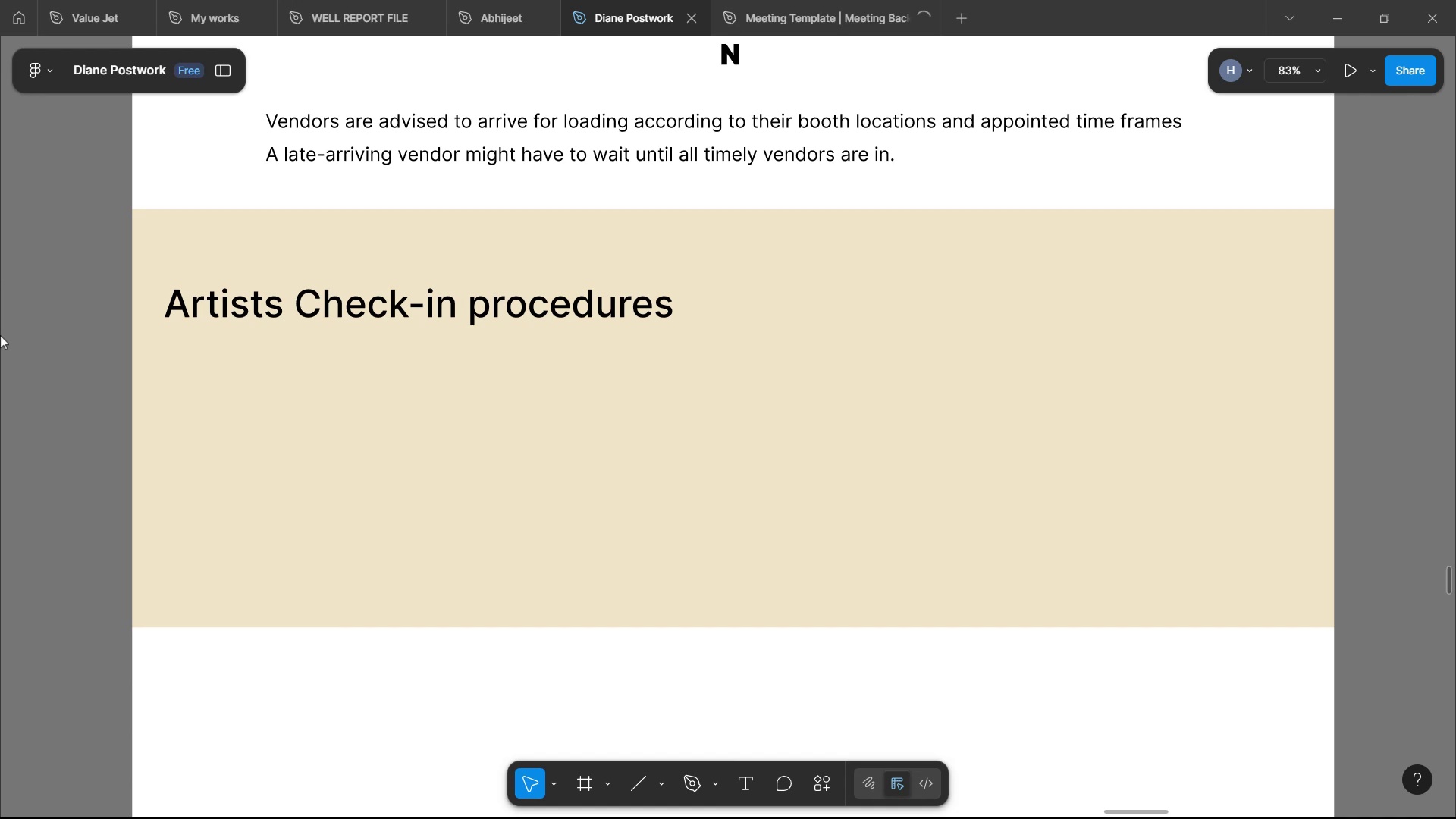 
scroll: coordinate [501, 513], scroll_direction: down, amount: 3.0
 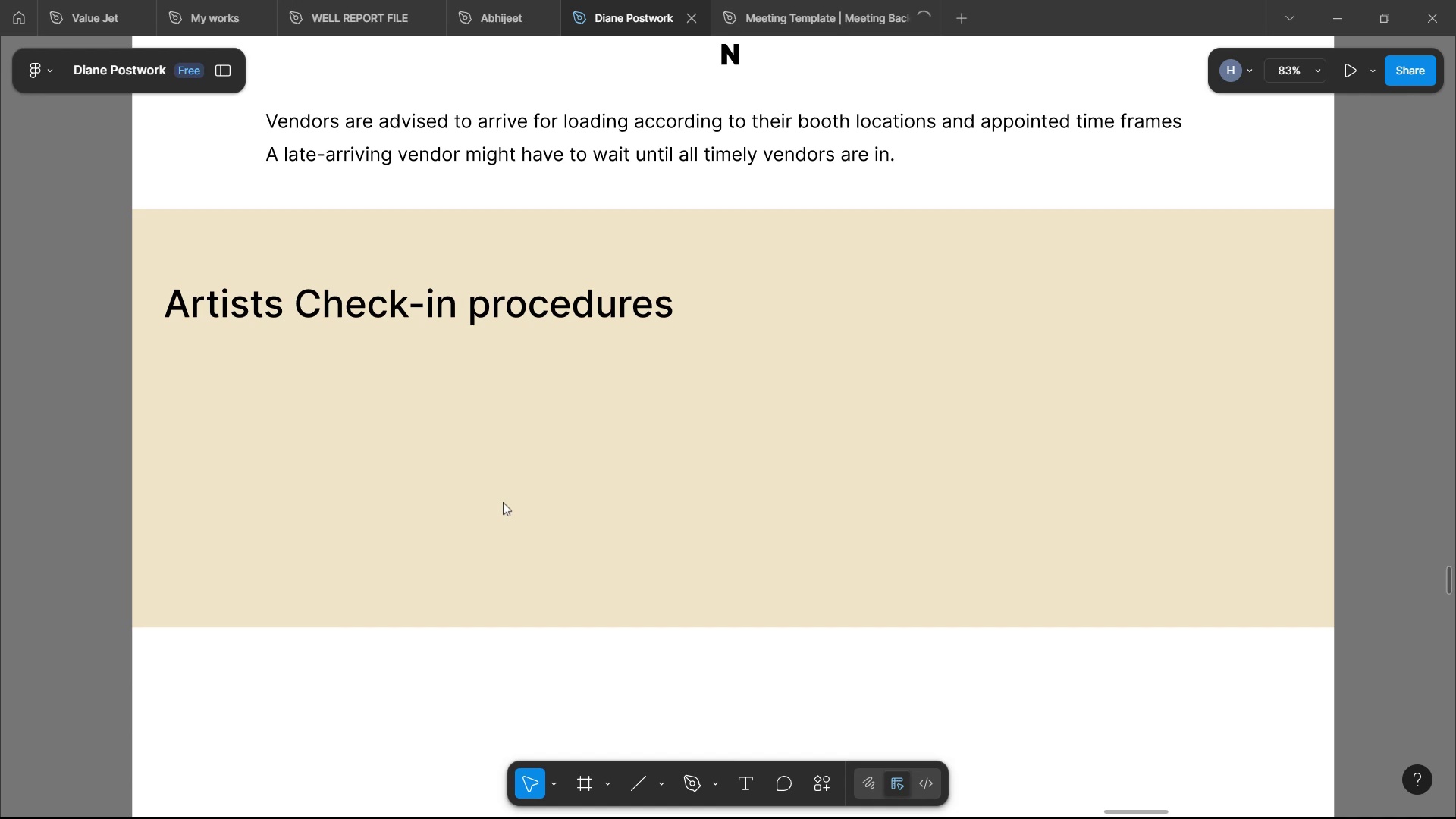 
wait(59.22)
 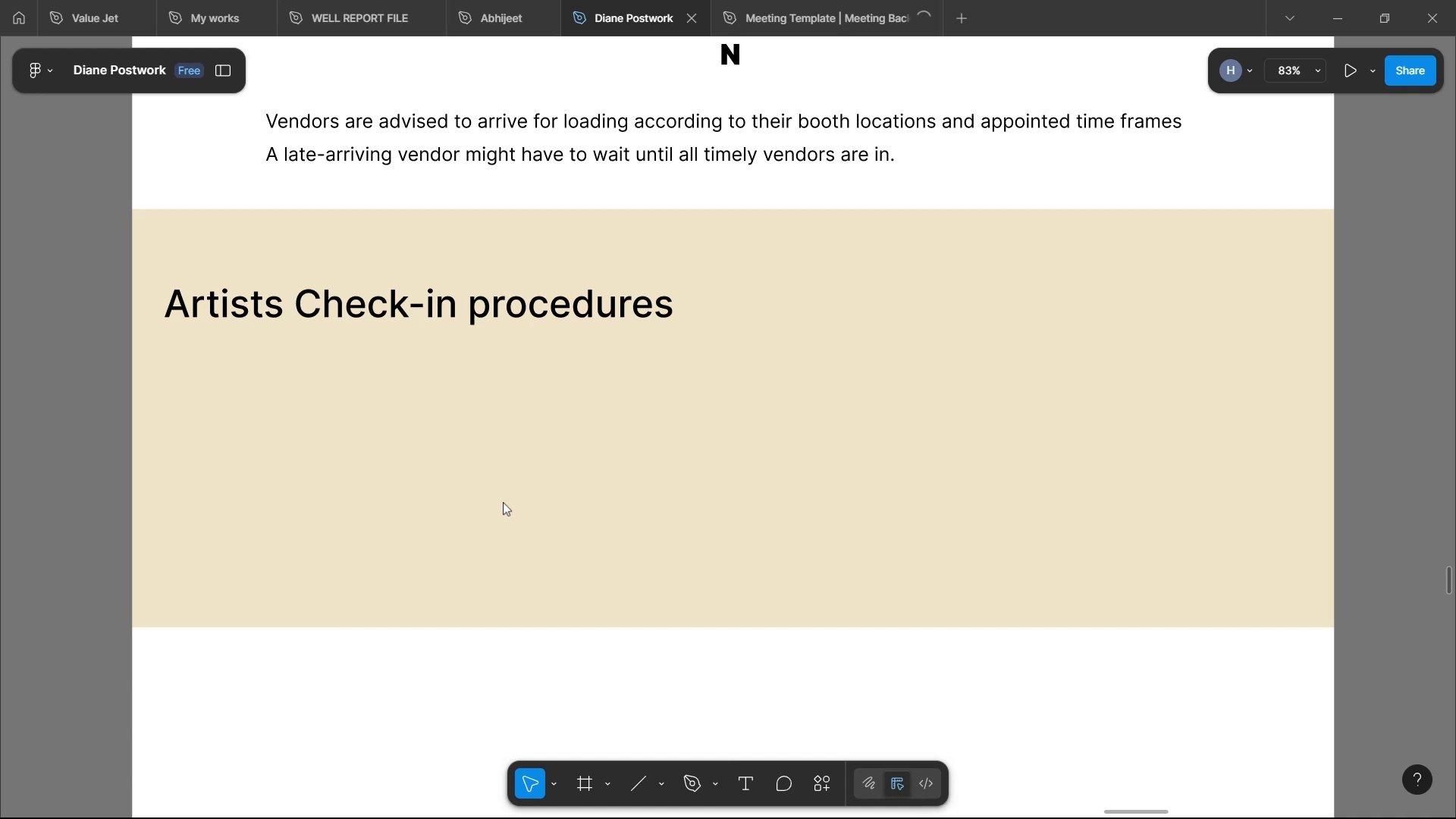 
scroll: coordinate [548, 442], scroll_direction: down, amount: 12.0
 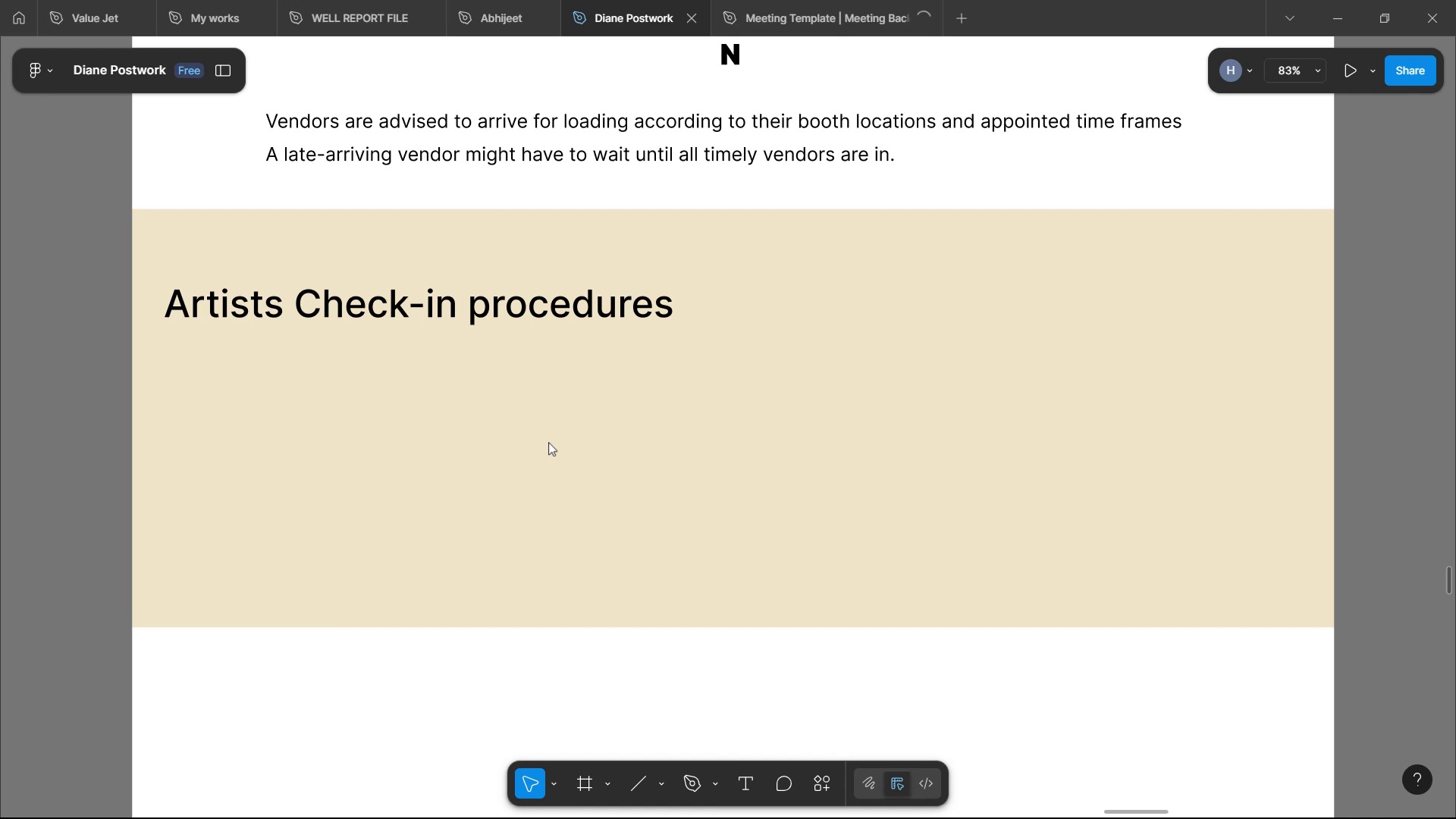 
wait(13.19)
 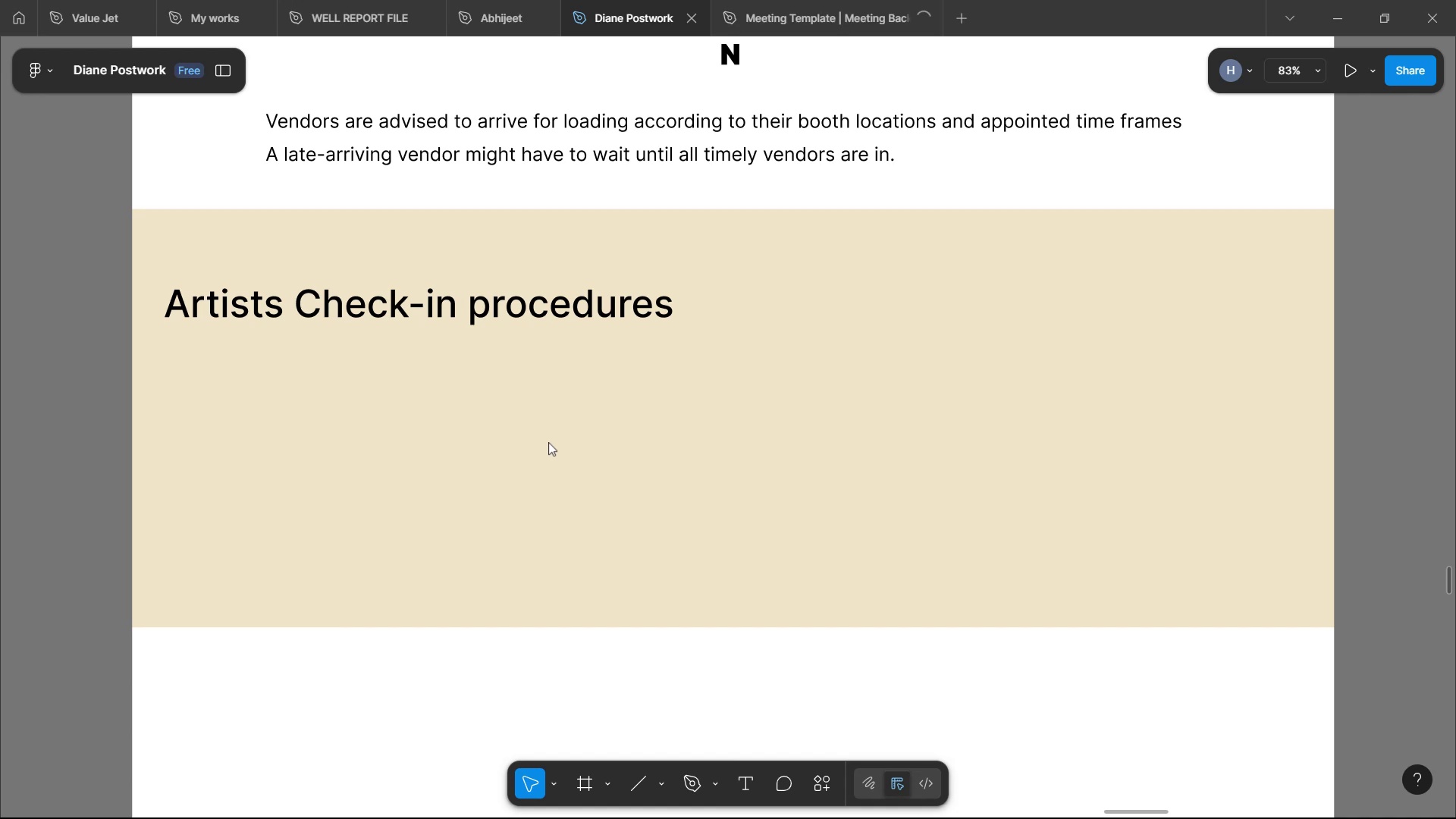 
left_click_drag(start_coordinate=[416, 688], to_coordinate=[137, 333])
 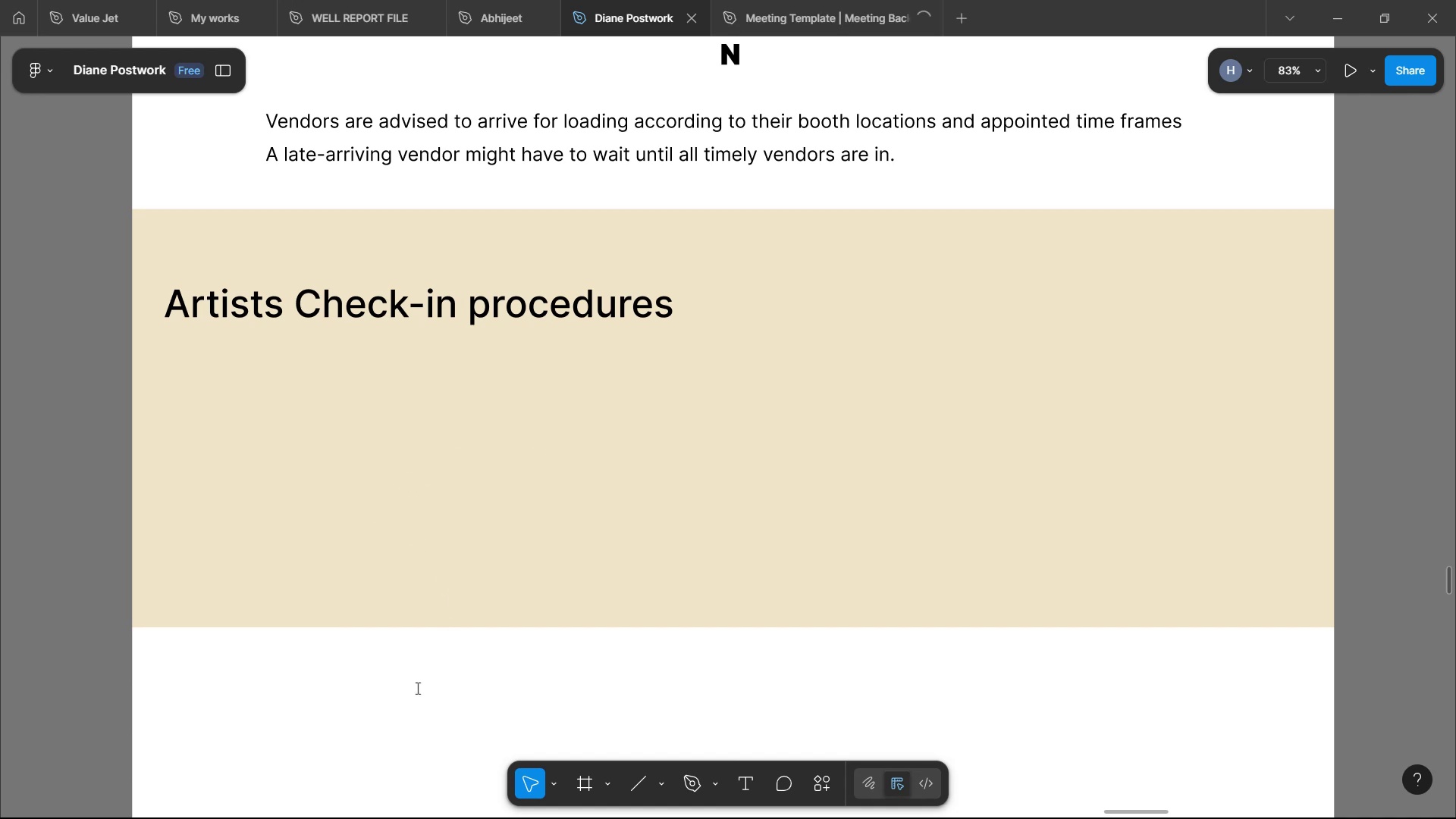 
scroll: coordinate [457, 378], scroll_direction: down, amount: 9.0
 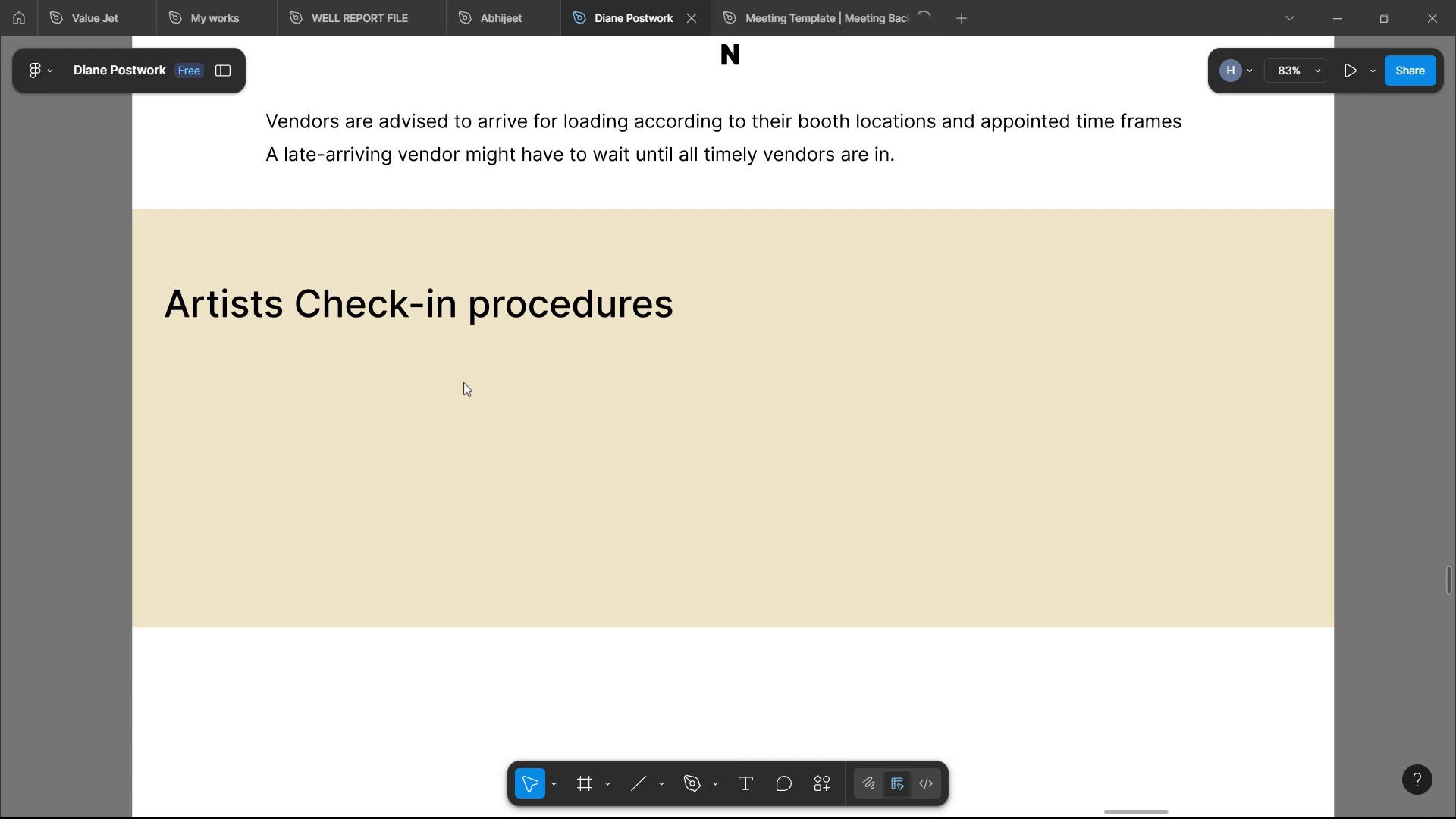 
key(Control+C)
 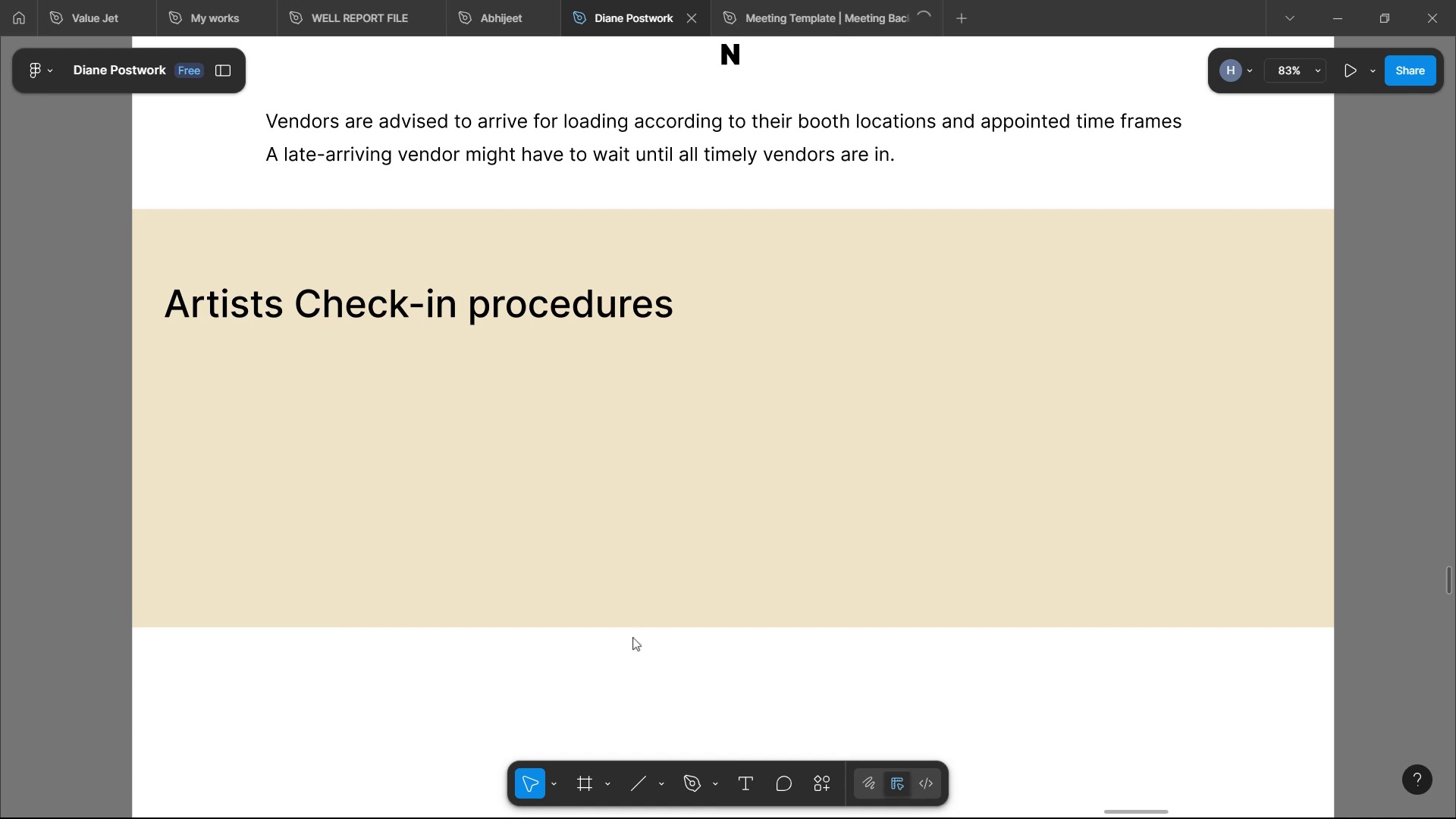 
wait(8.29)
 